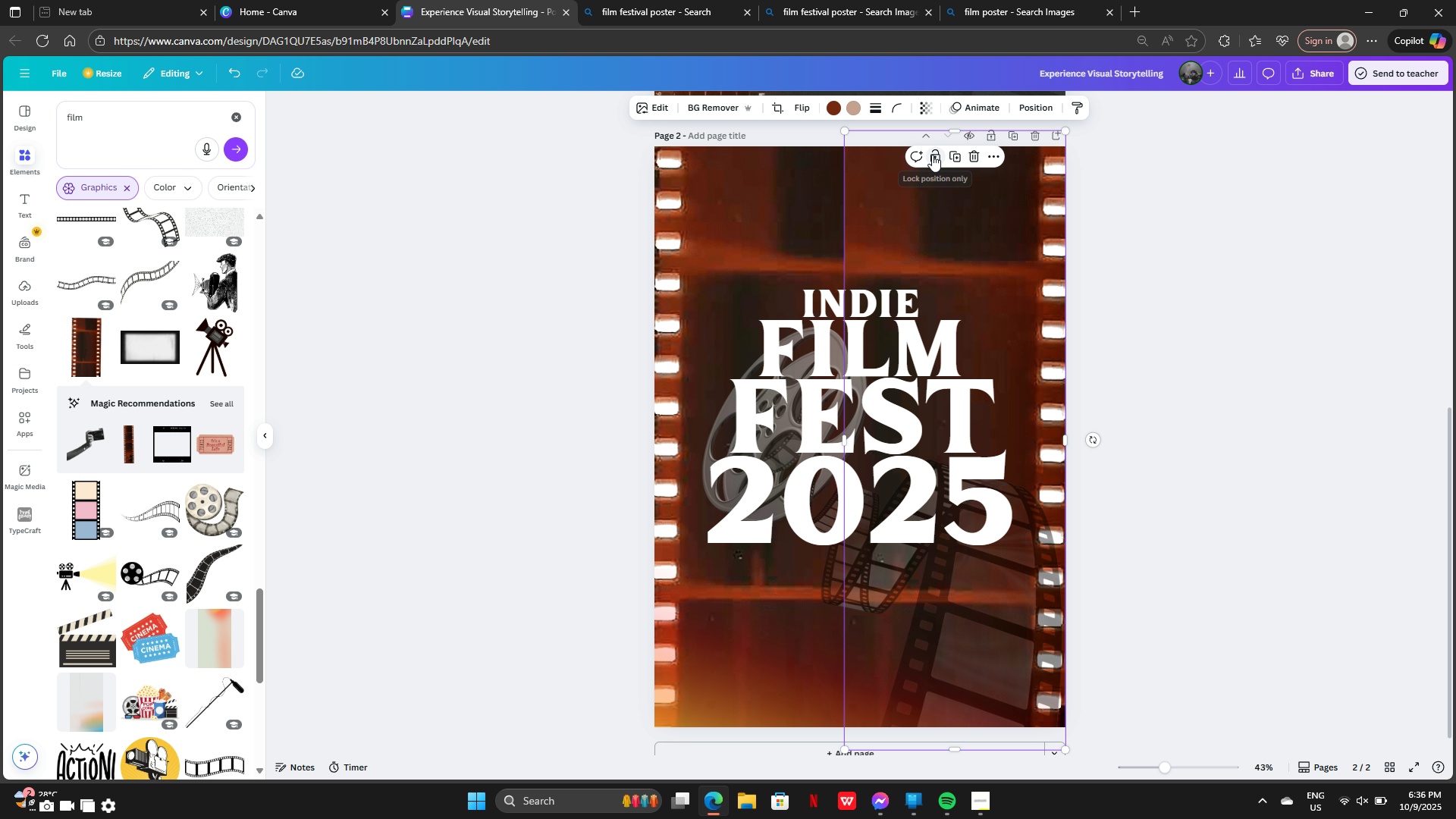 
left_click([932, 155])
 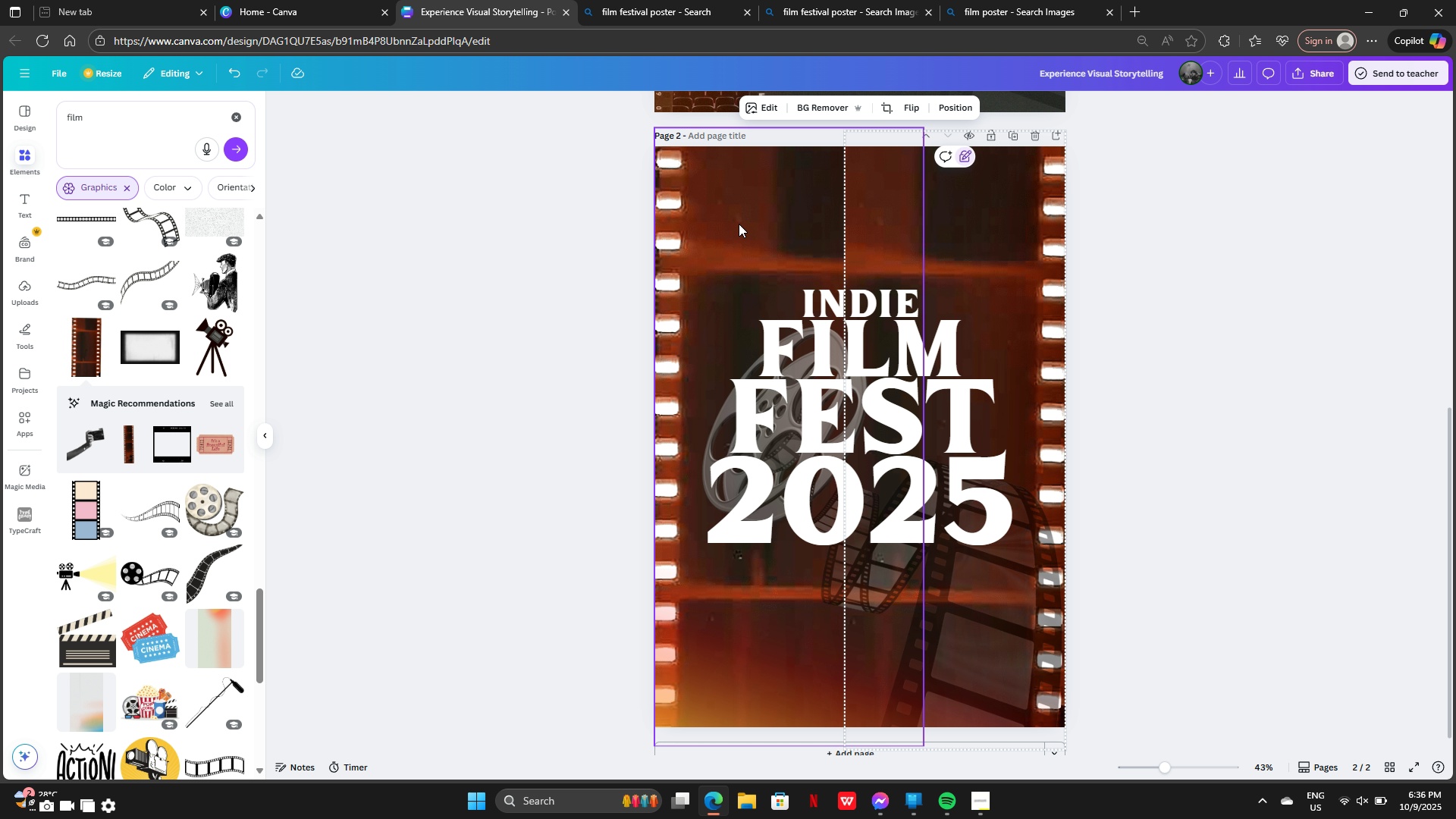 
double_click([739, 224])
 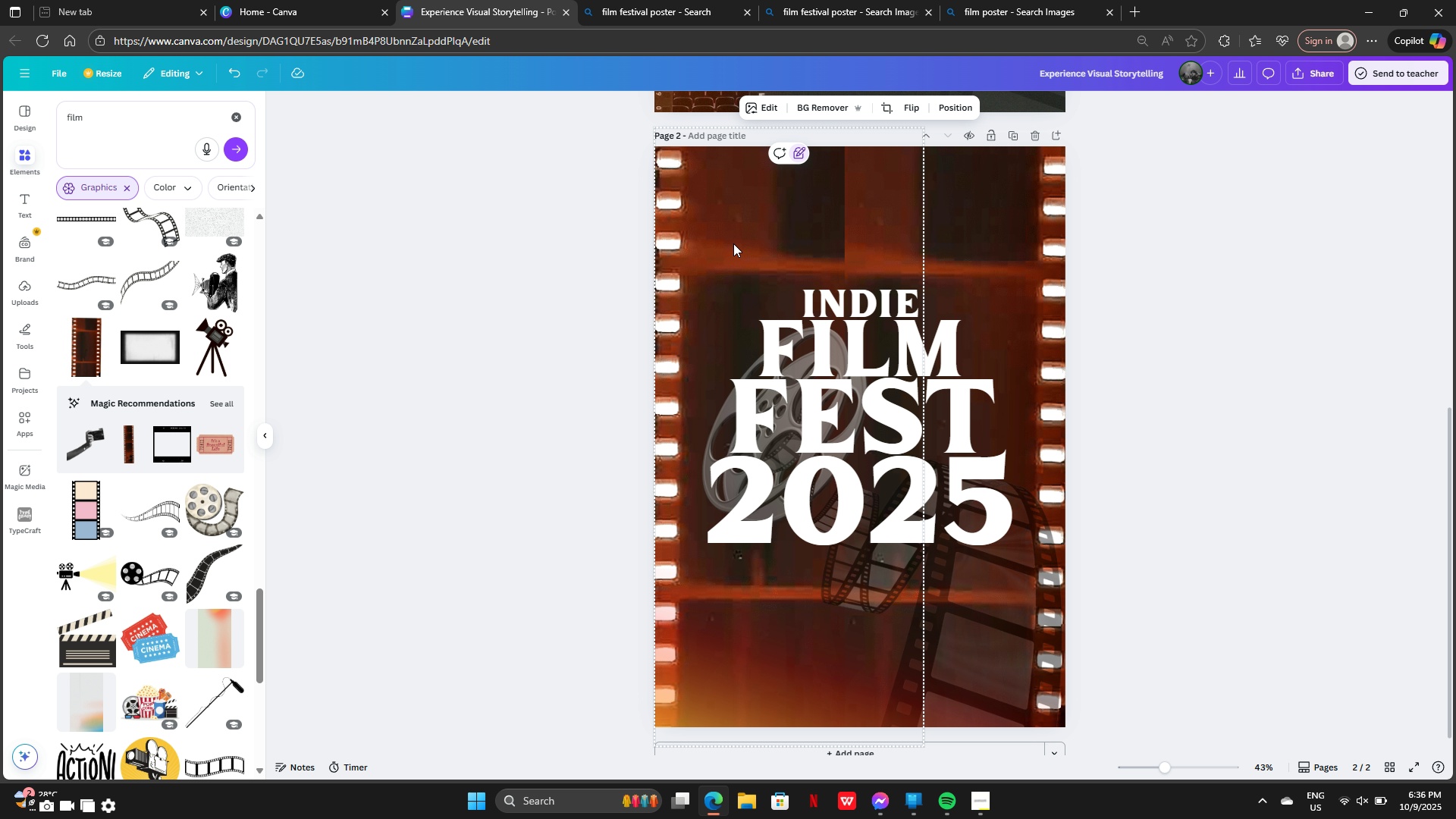 
left_click_drag(start_coordinate=[733, 243], to_coordinate=[895, 521])
 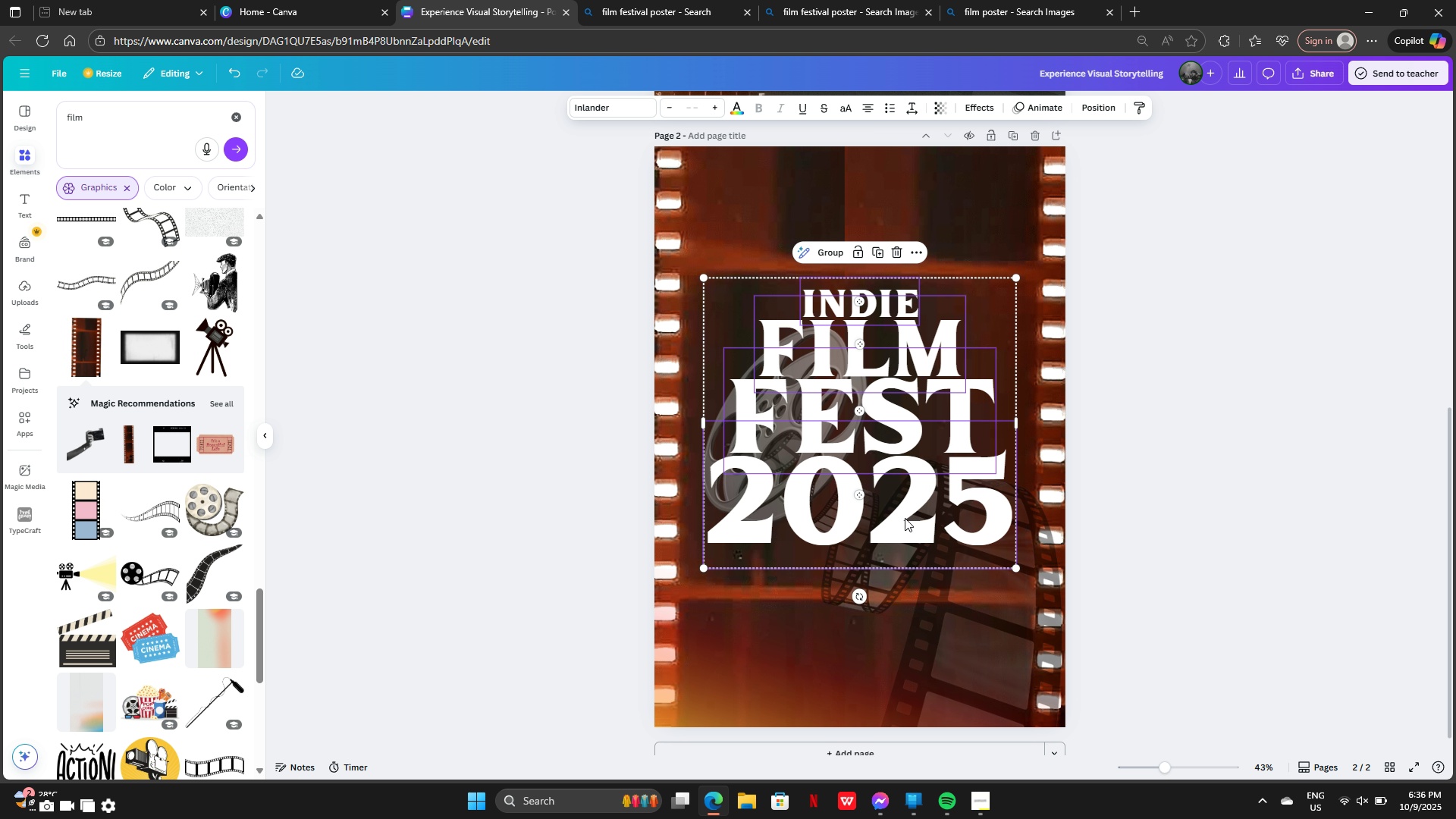 
left_click_drag(start_coordinate=[908, 518], to_coordinate=[908, 439])
 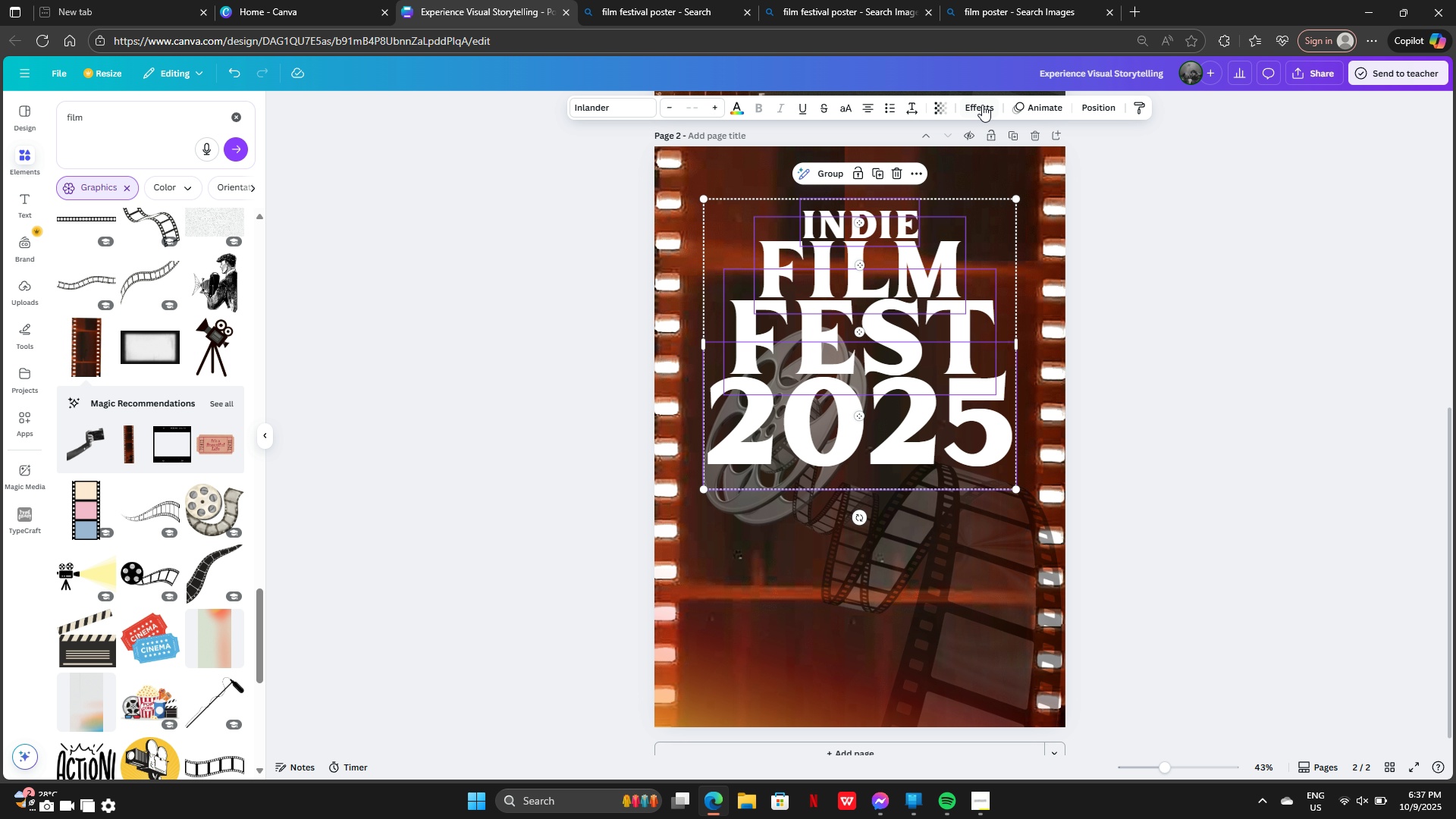 
left_click([982, 105])
 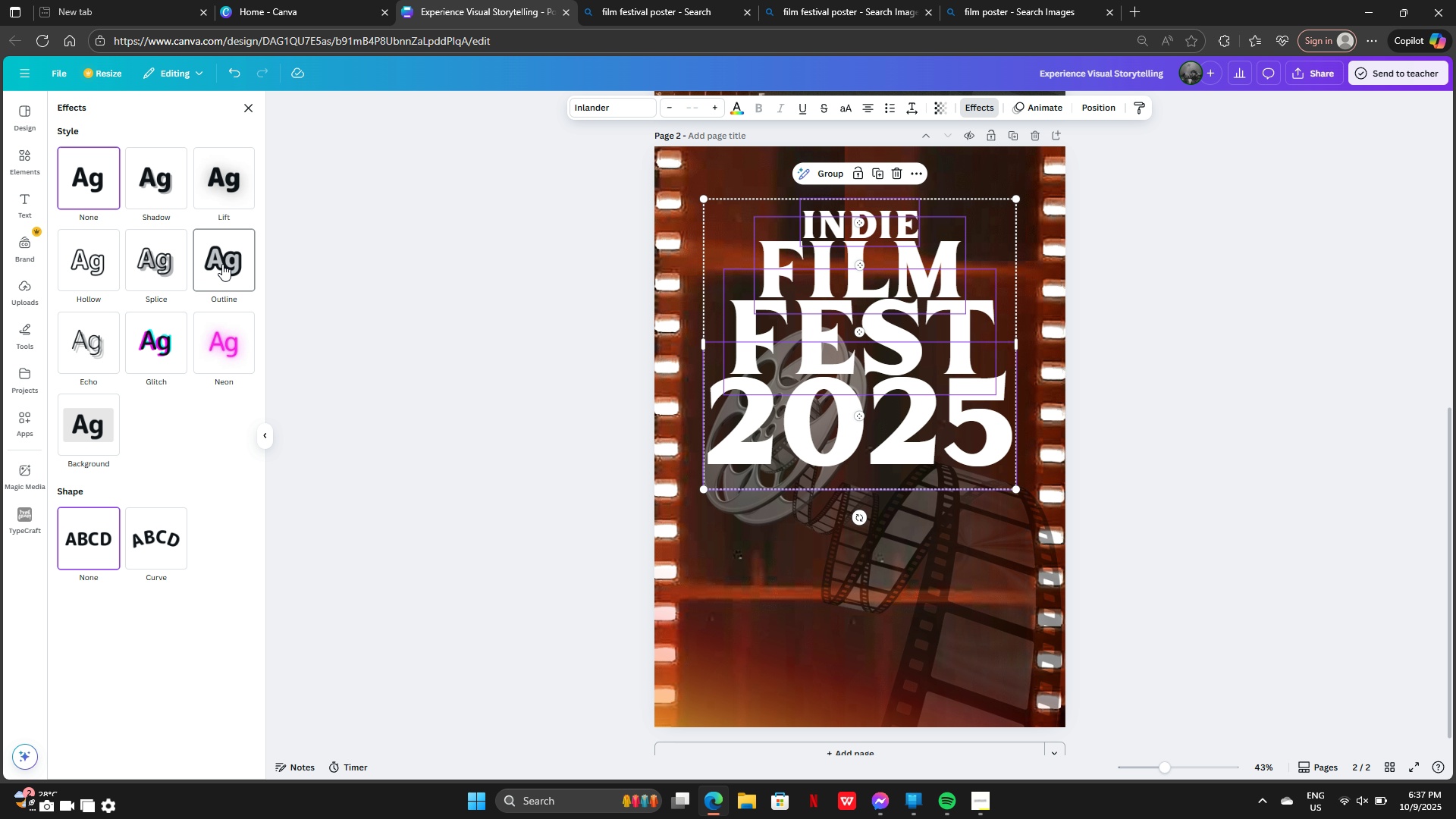 
left_click([222, 264])
 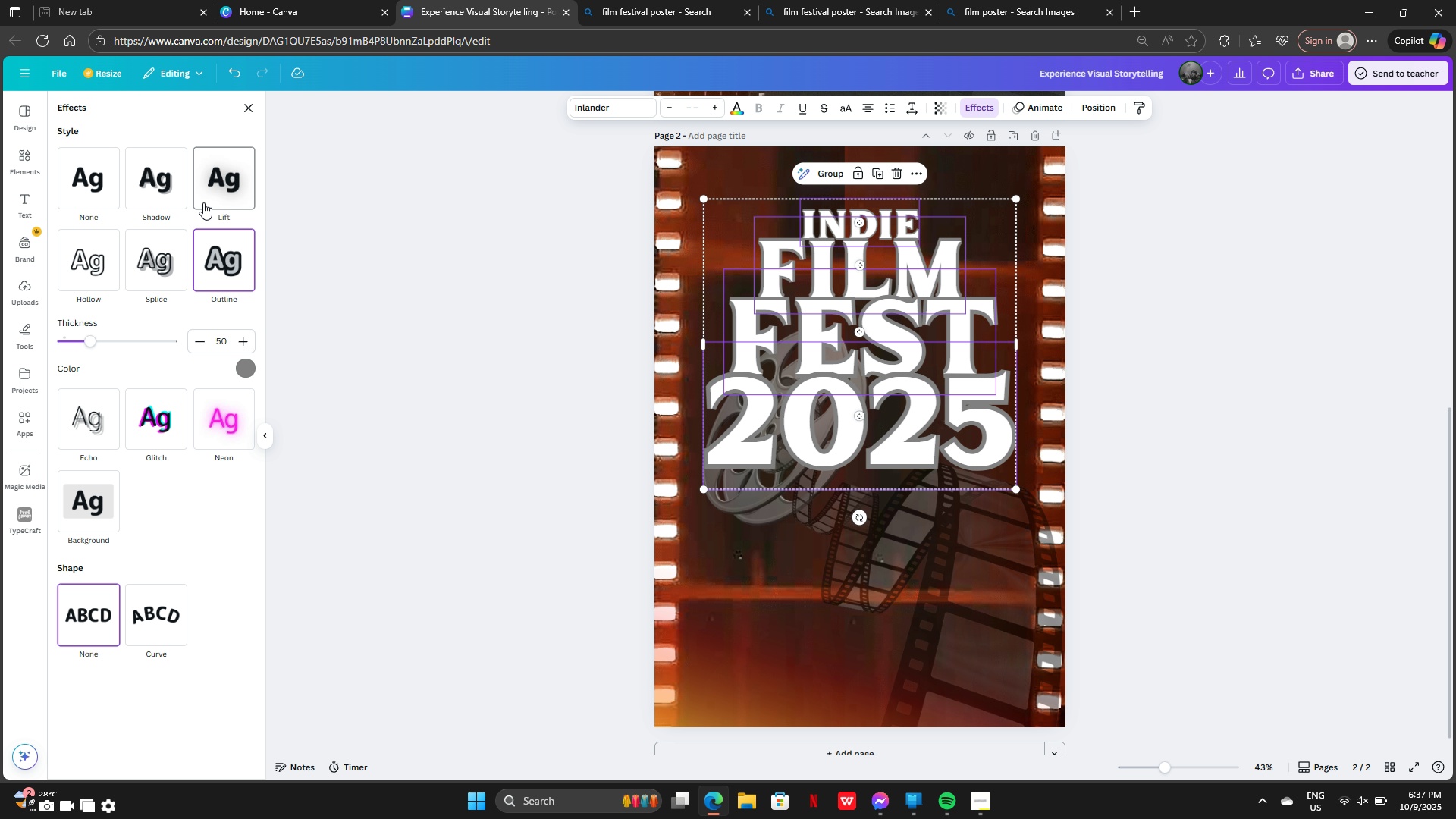 
left_click([155, 264])
 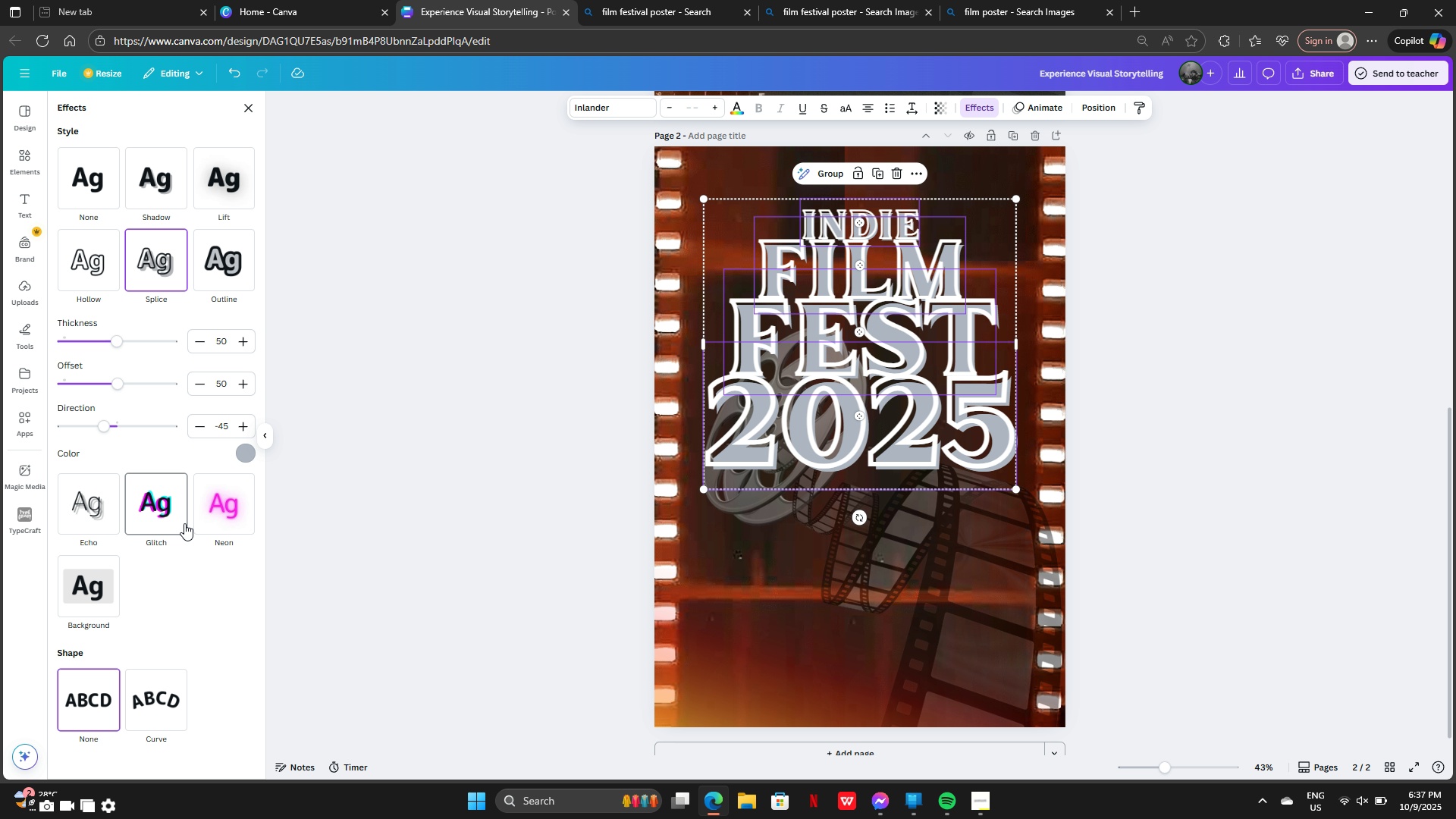 
left_click([150, 517])
 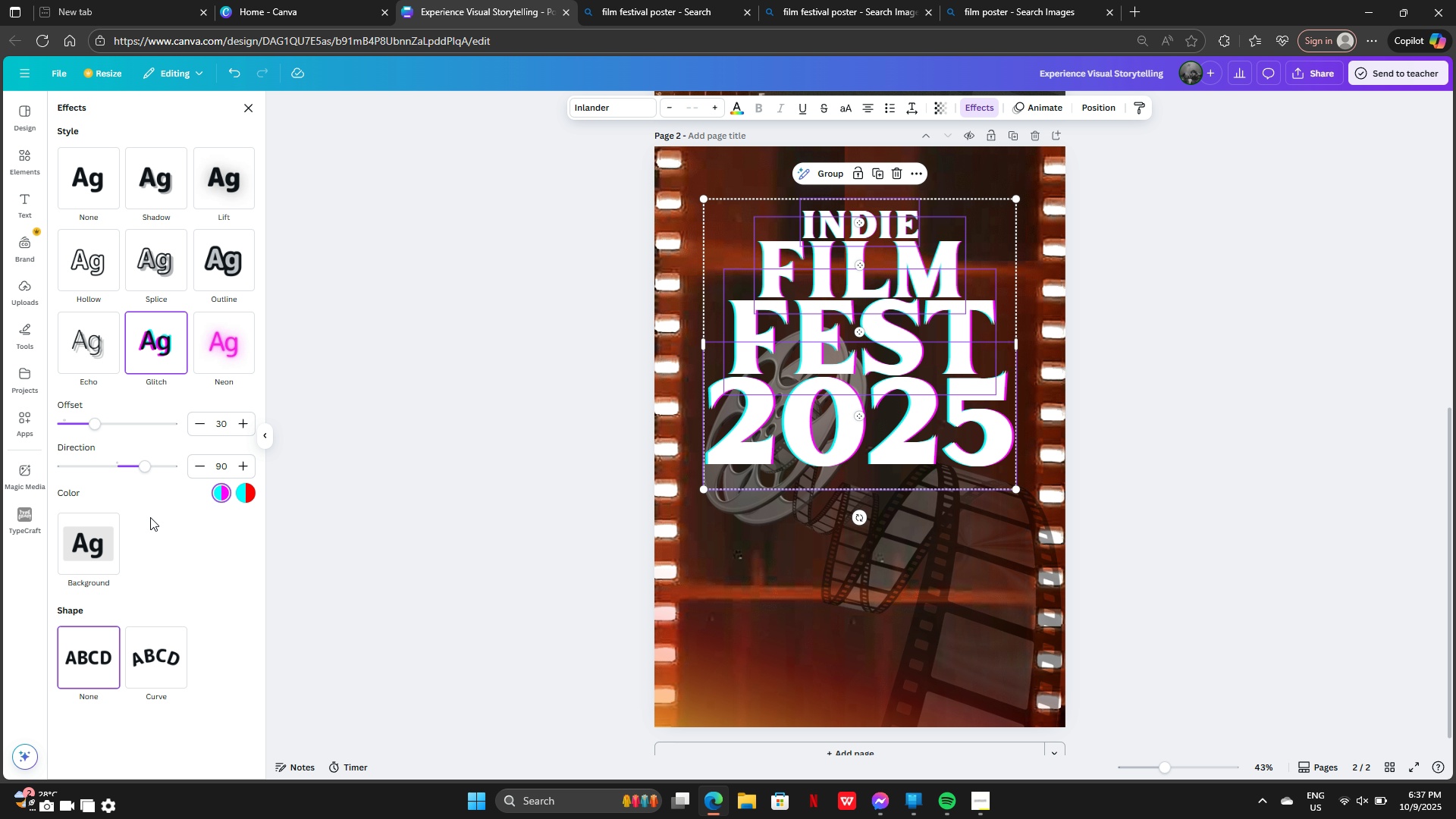 
scroll: coordinate [150, 517], scroll_direction: down, amount: 1.0
 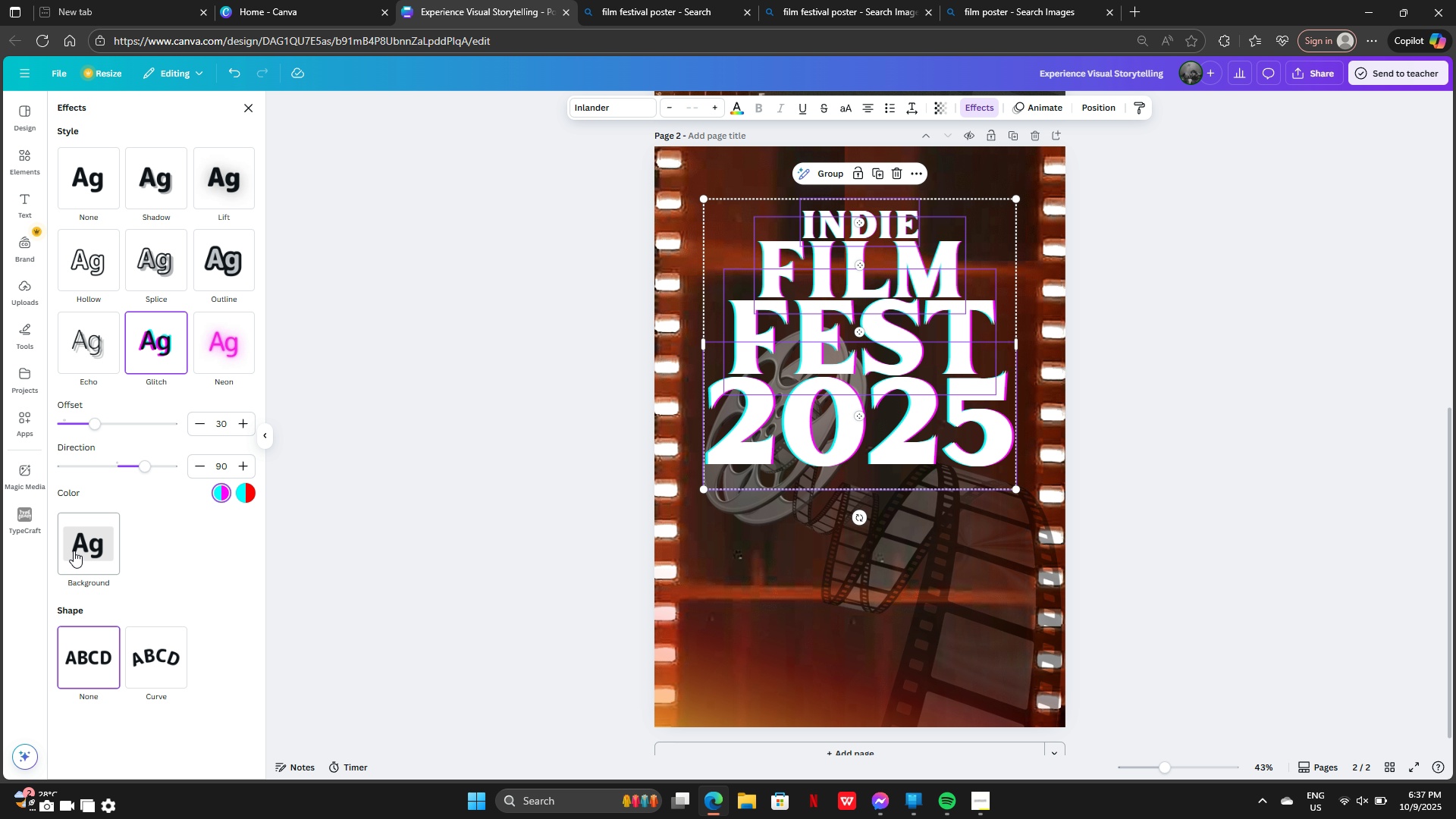 
left_click([74, 551])
 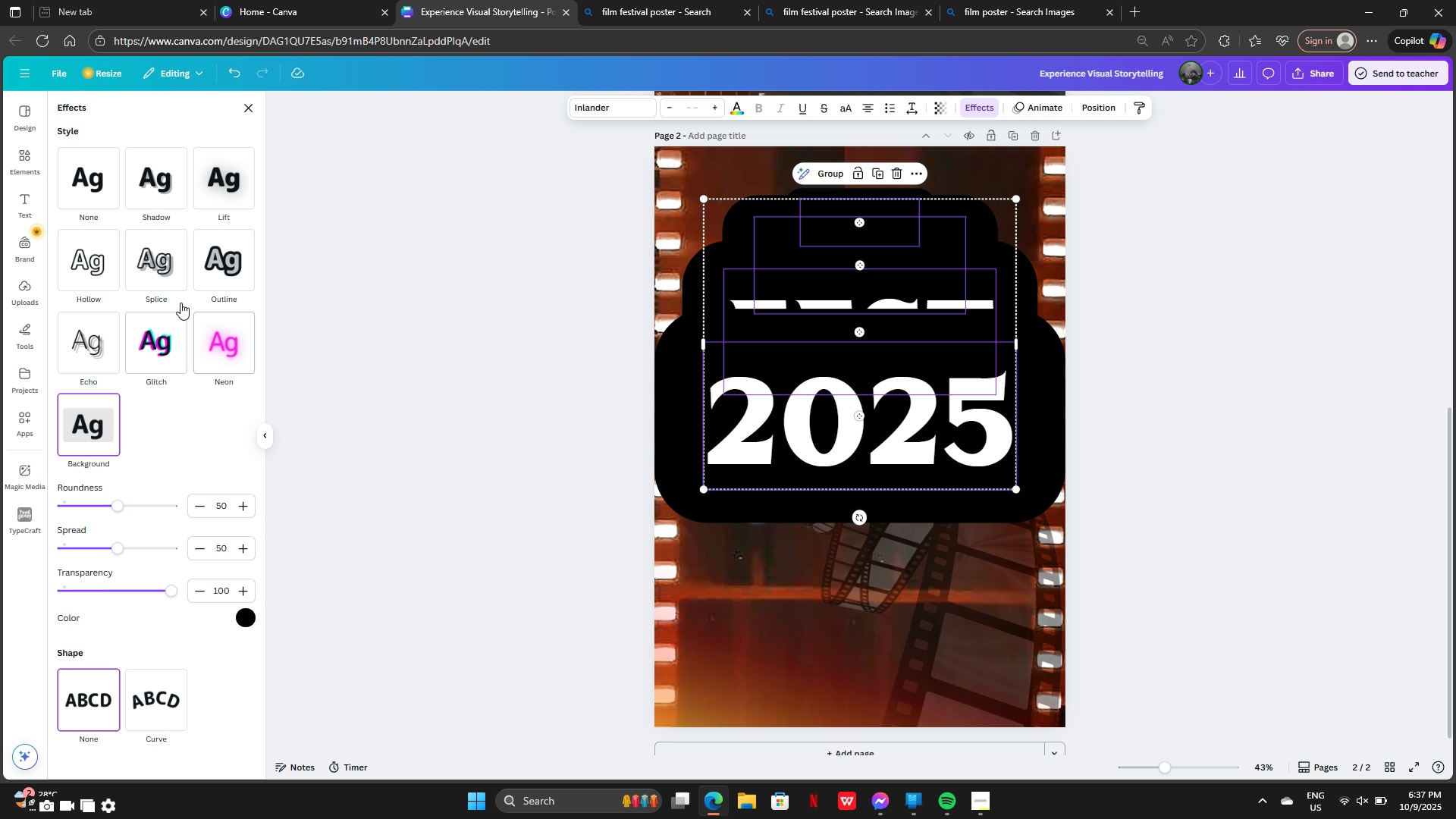 
left_click([157, 275])
 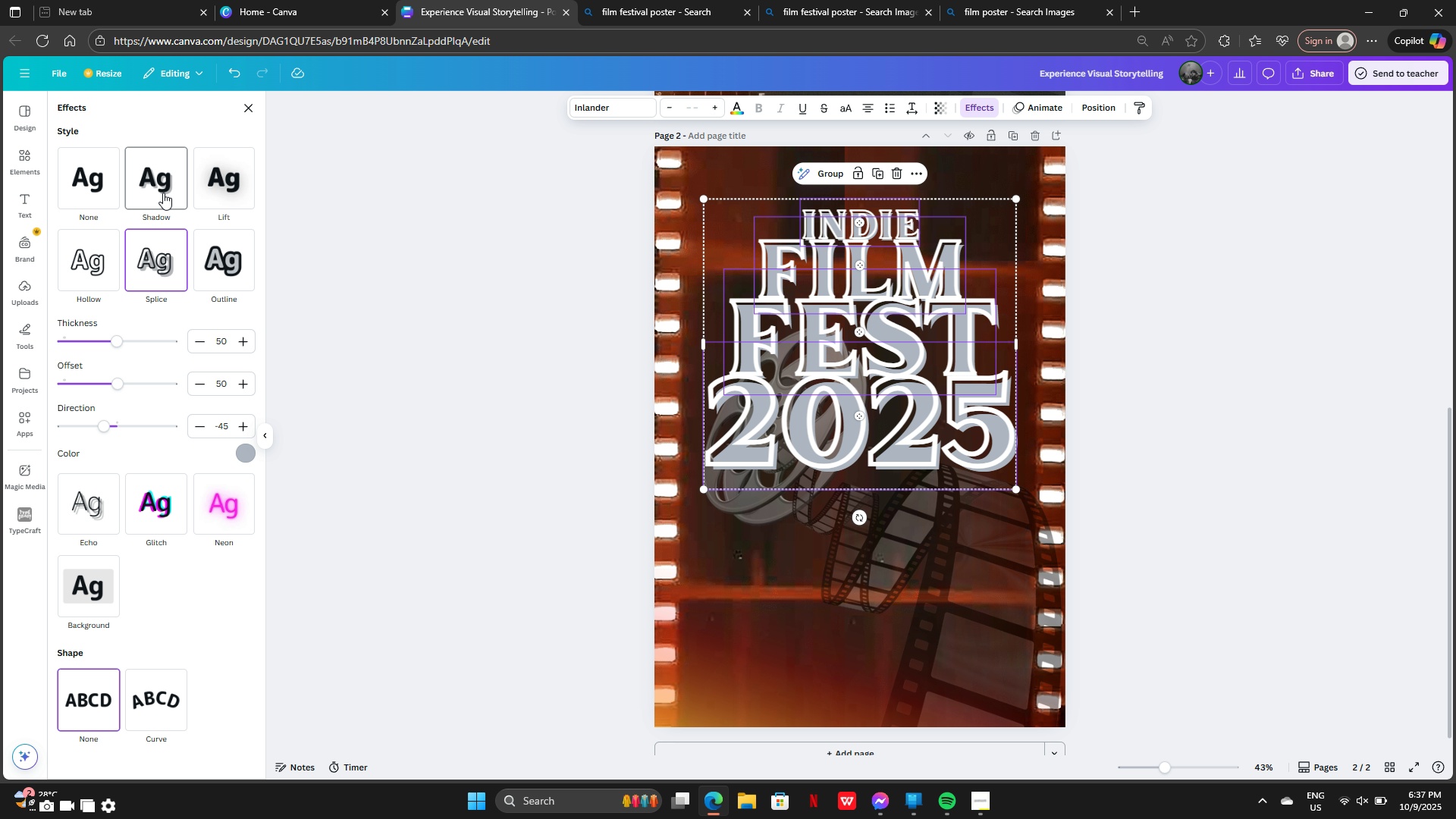 
left_click([162, 191])
 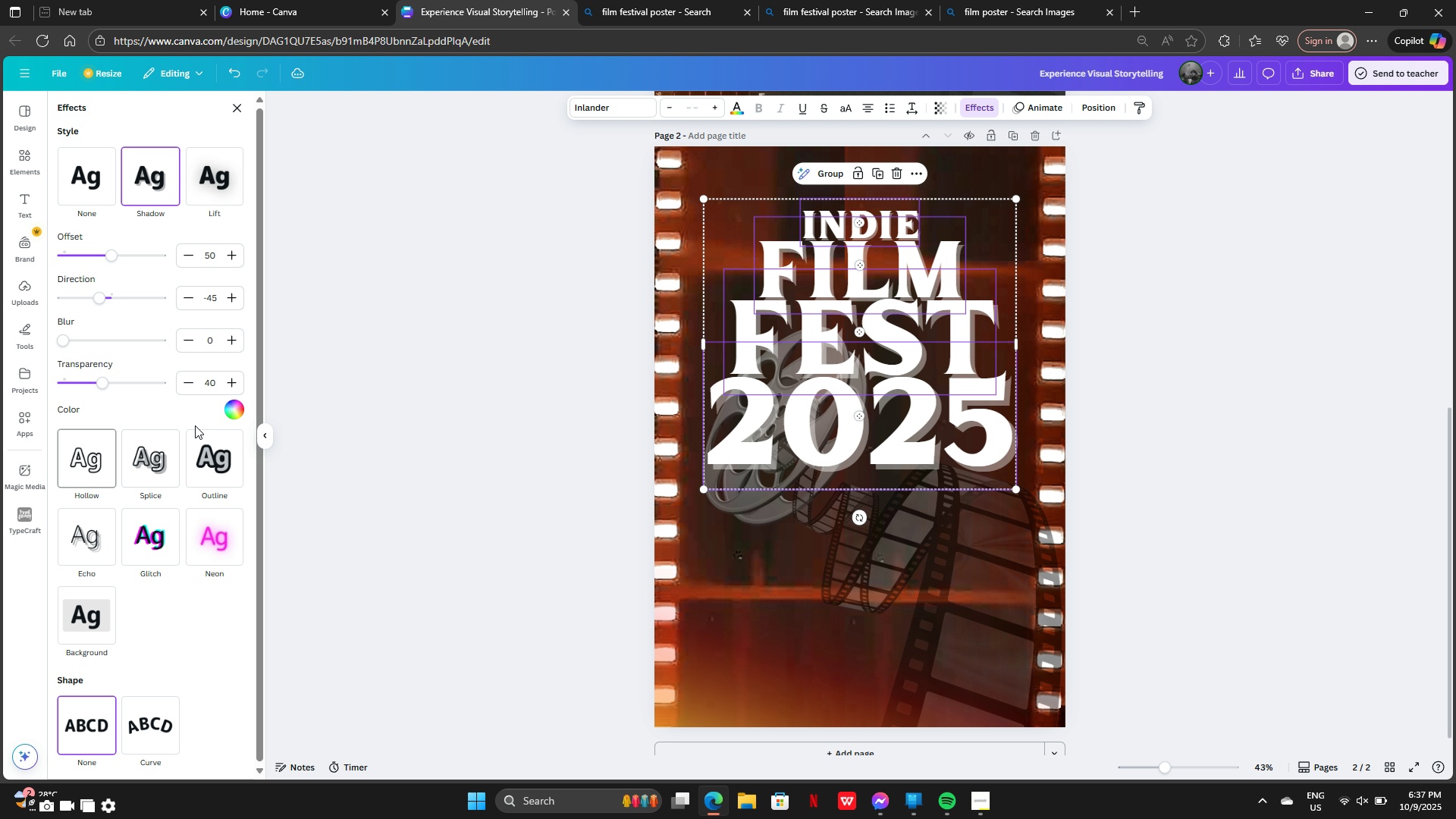 
left_click([234, 407])
 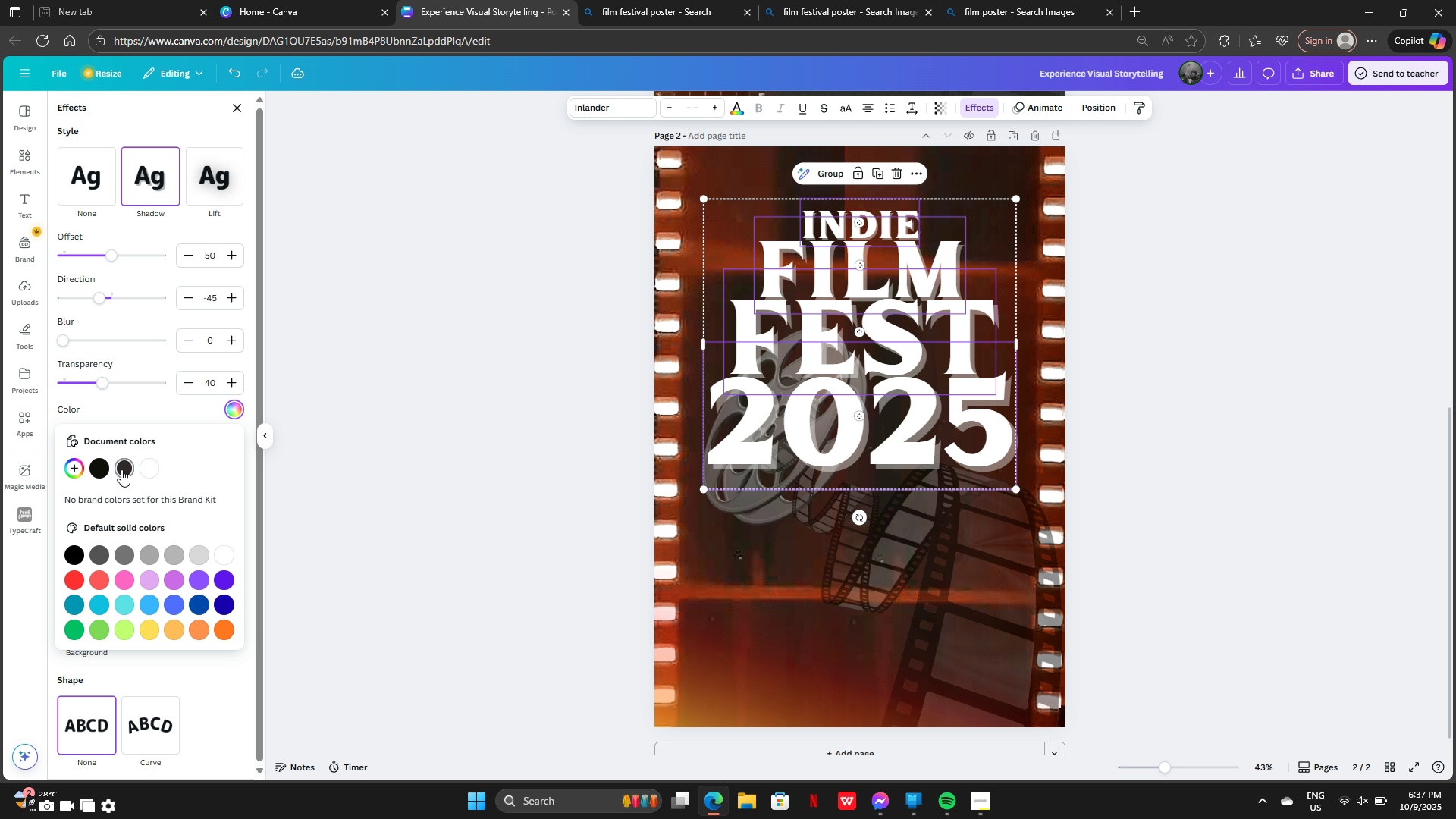 
left_click([121, 469])
 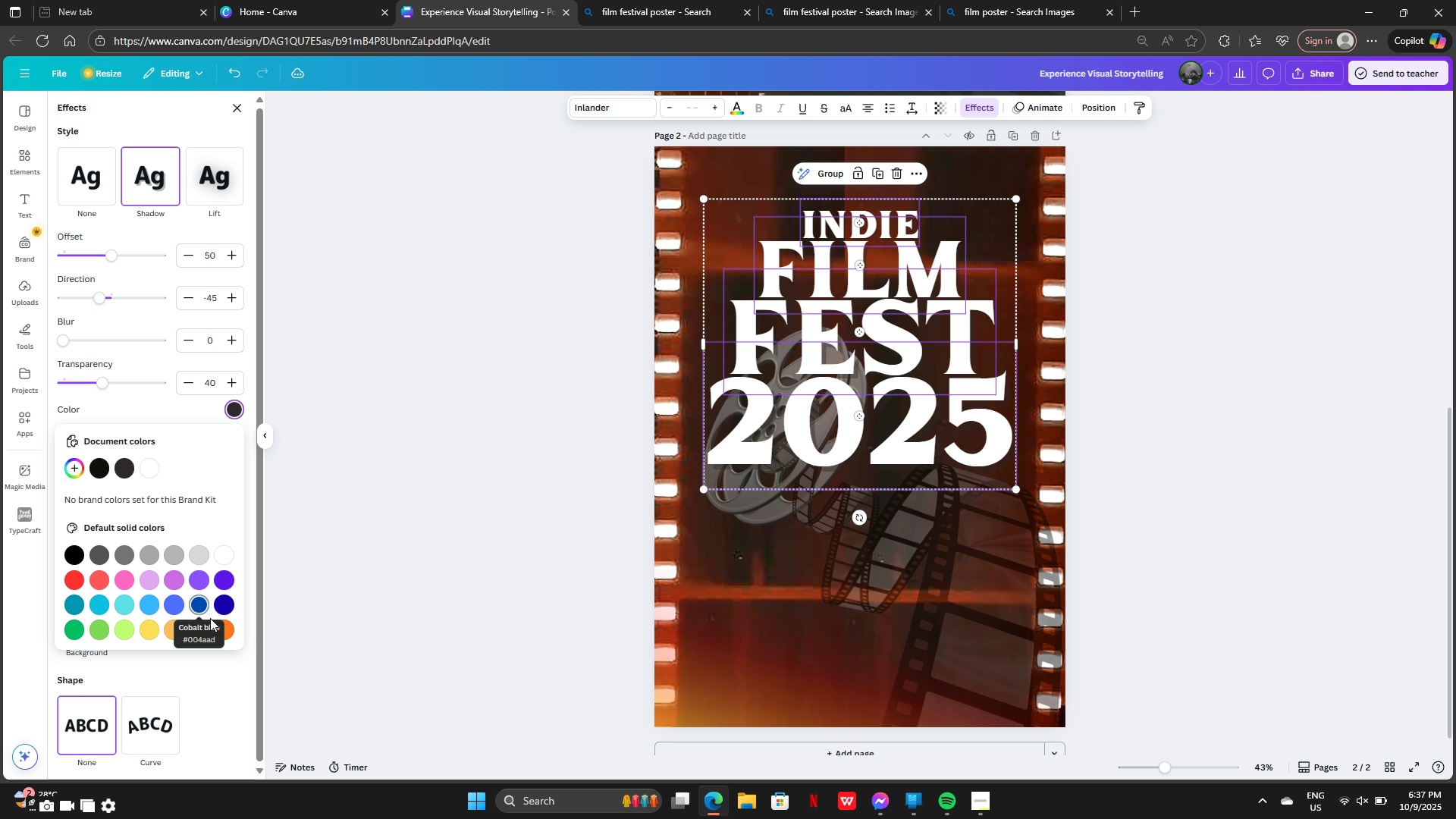 
left_click([220, 634])
 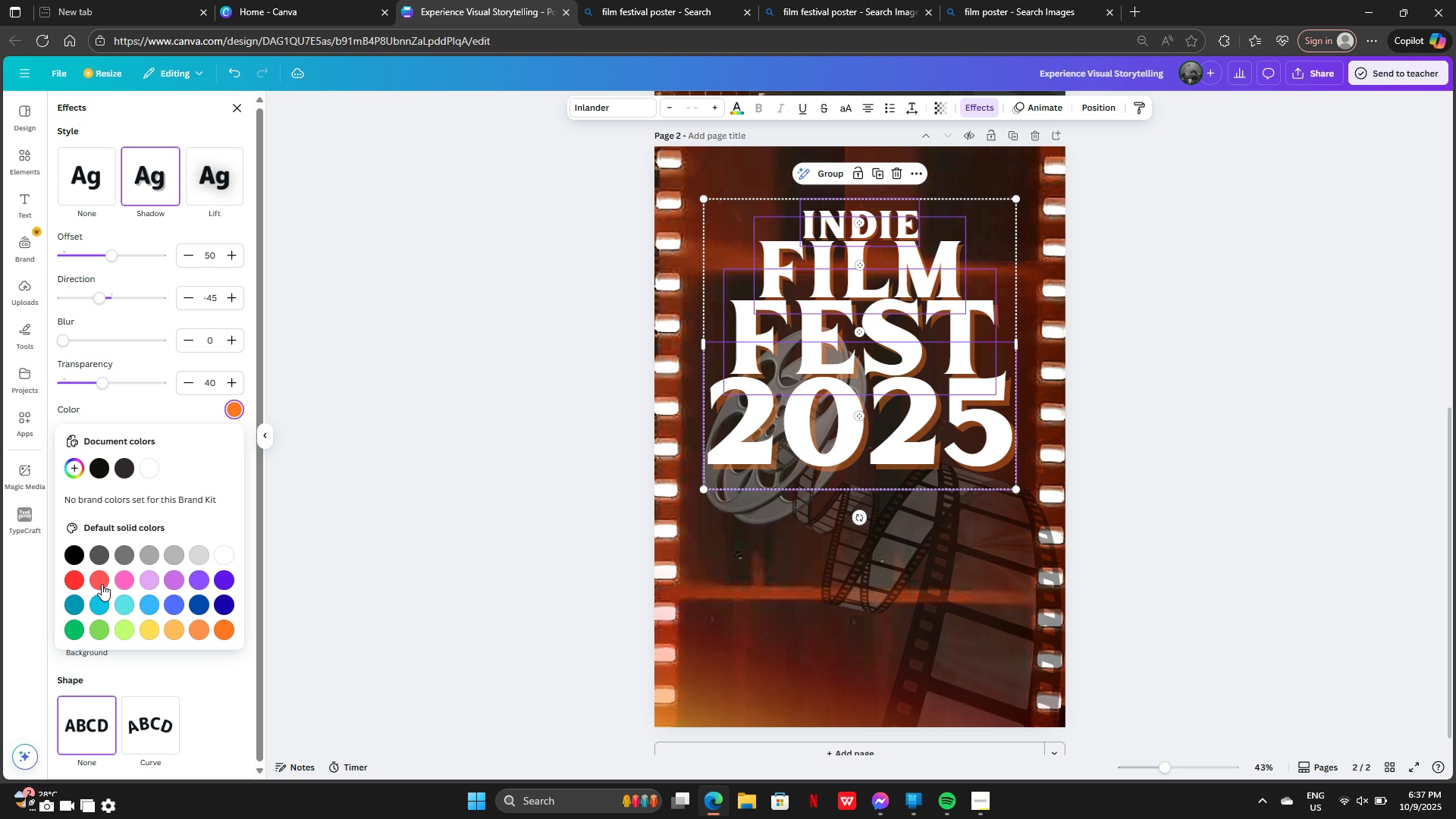 
left_click([74, 574])
 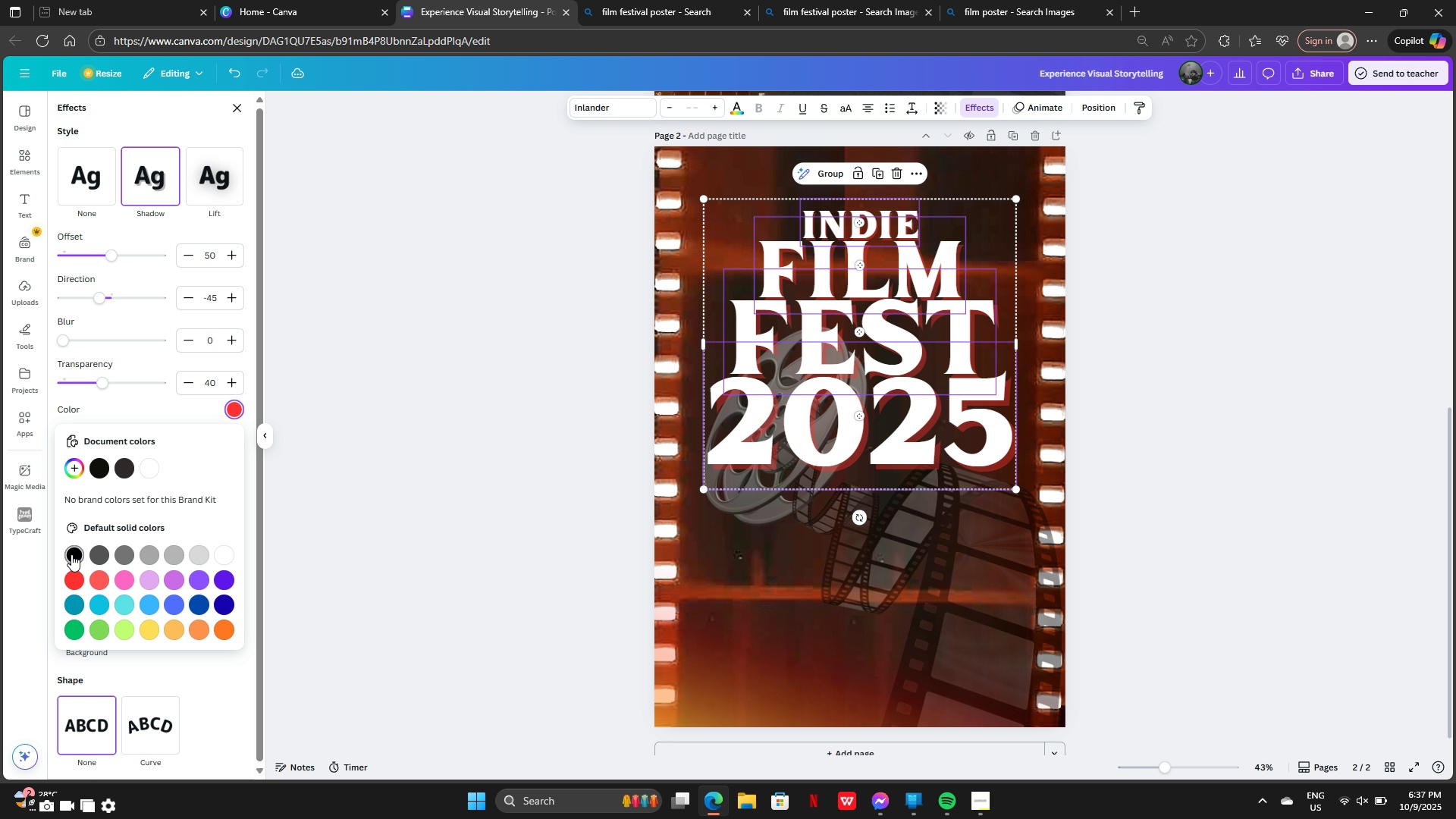 
left_click([71, 554])
 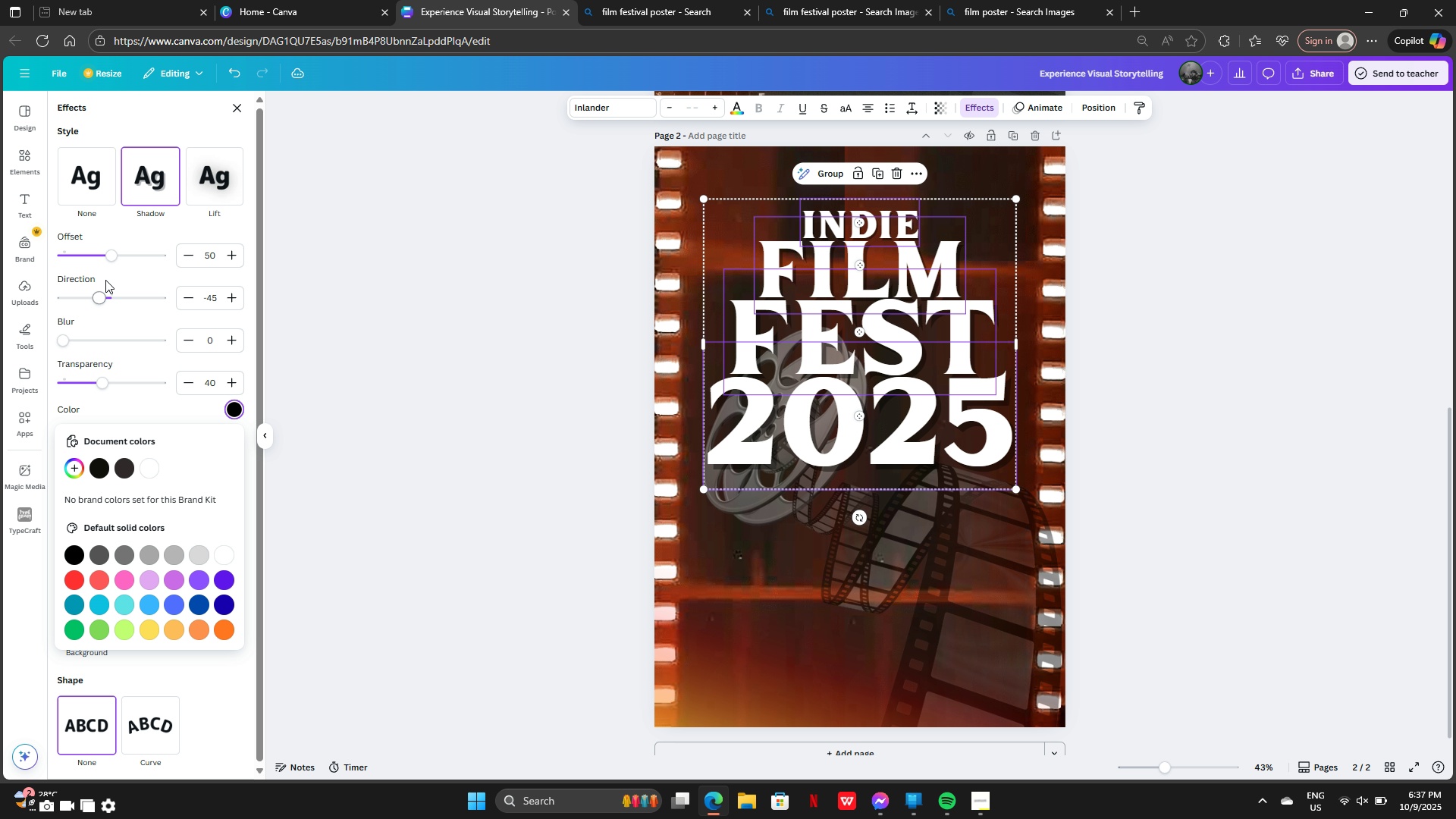 
left_click_drag(start_coordinate=[110, 255], to_coordinate=[111, 260])
 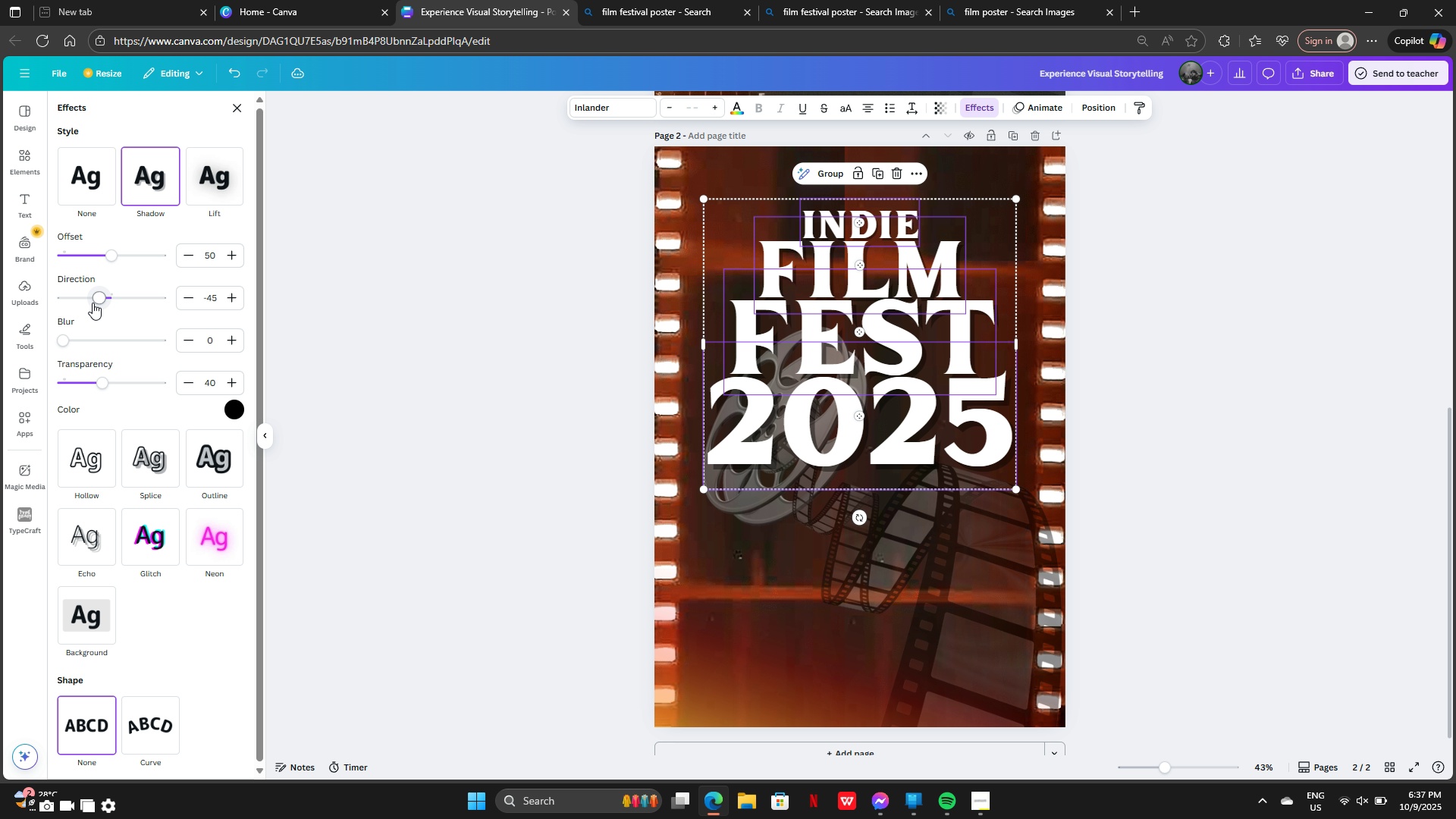 
left_click_drag(start_coordinate=[99, 297], to_coordinate=[93, 303])
 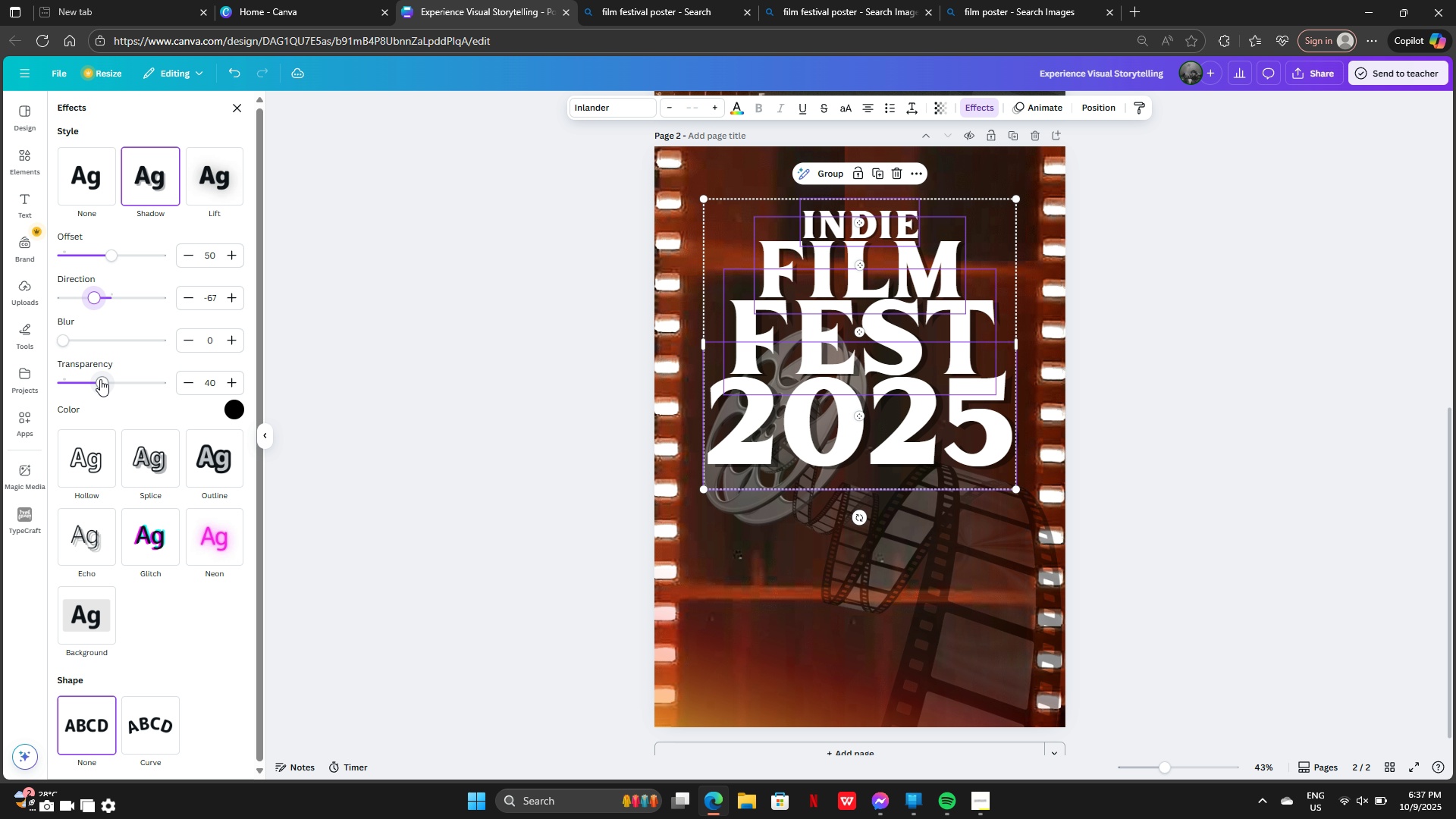 
left_click_drag(start_coordinate=[103, 381], to_coordinate=[100, 388])
 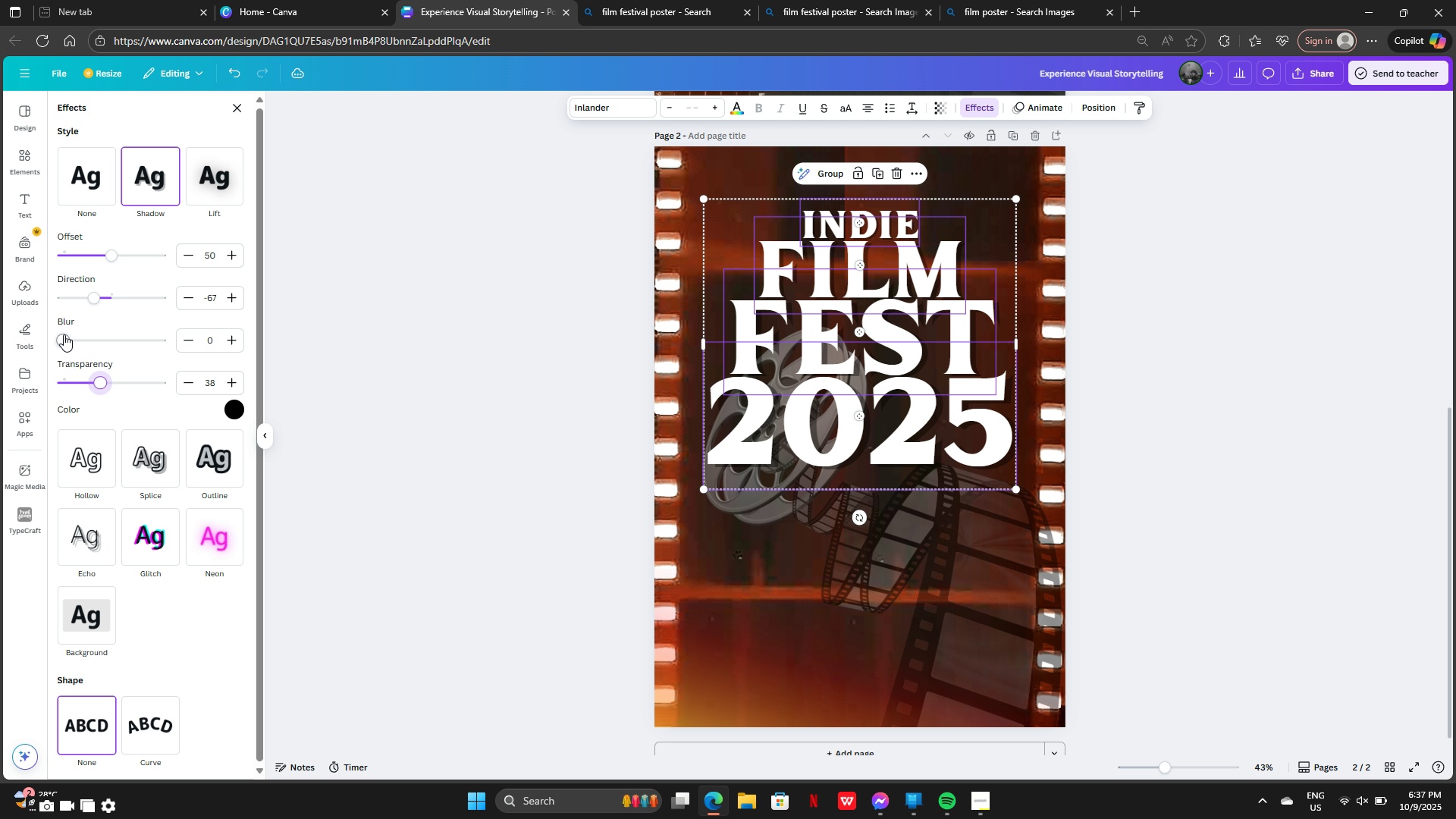 
left_click_drag(start_coordinate=[64, 334], to_coordinate=[103, 338])
 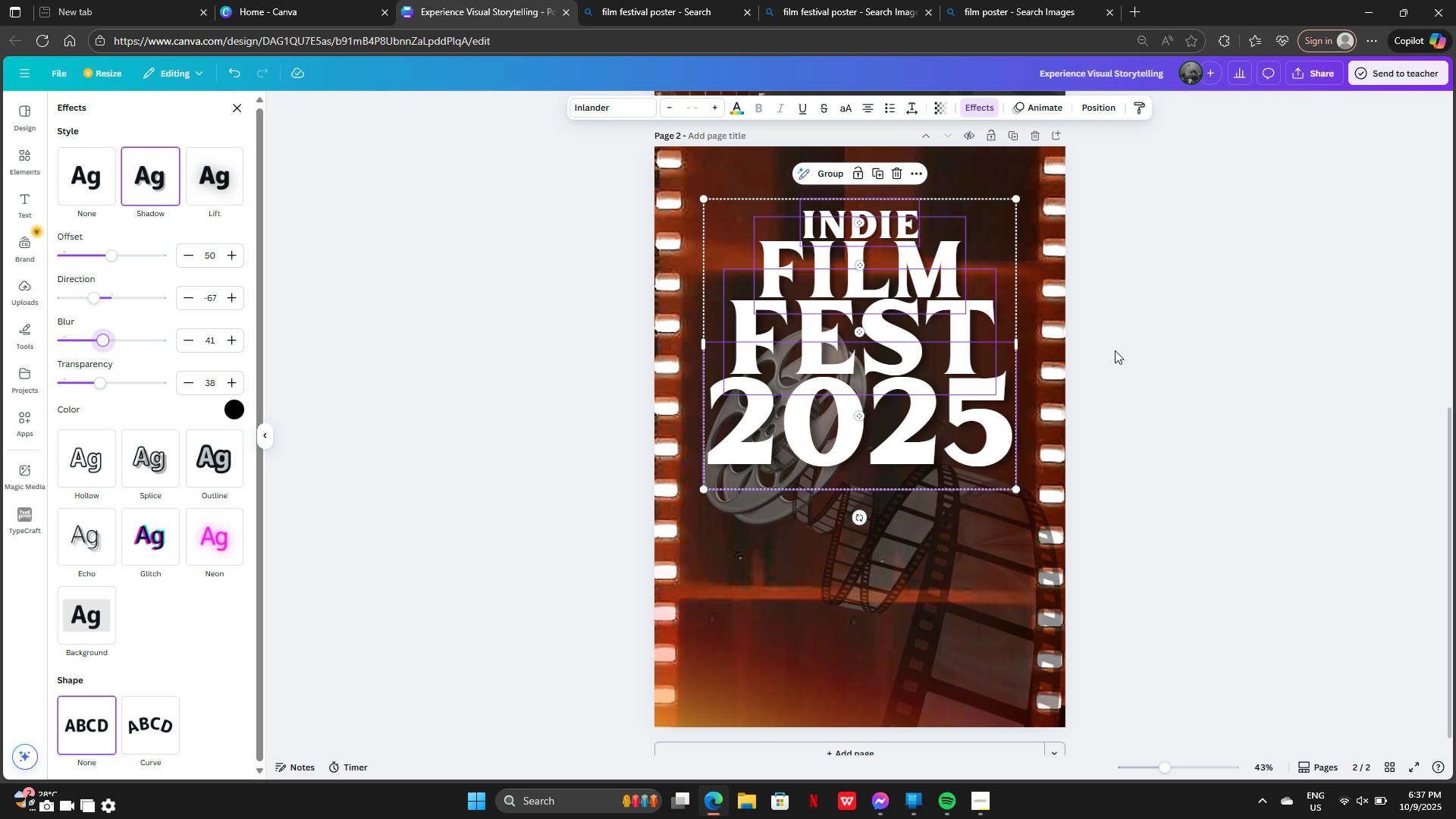 
left_click([1232, 340])
 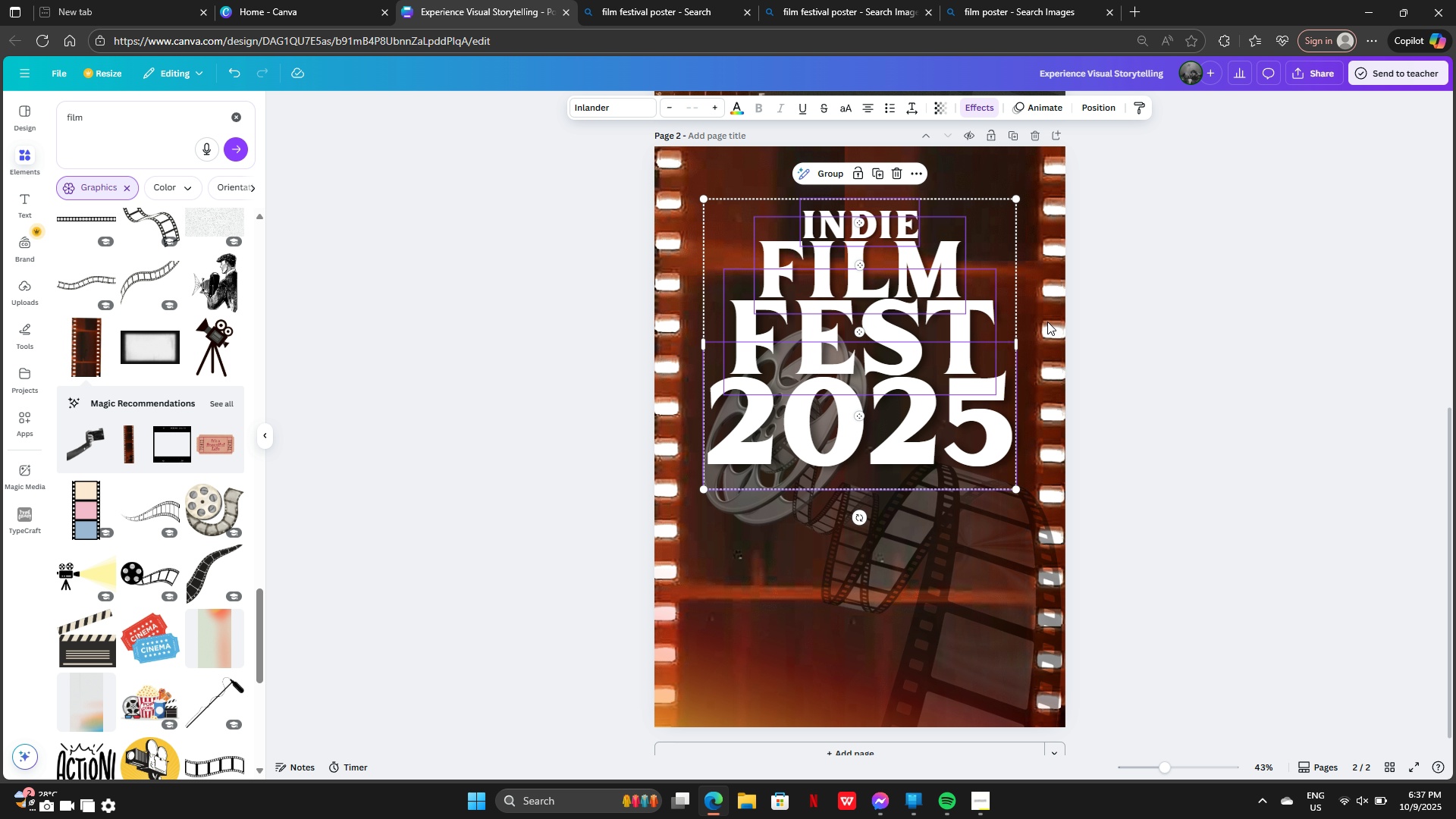 
left_click([981, 610])
 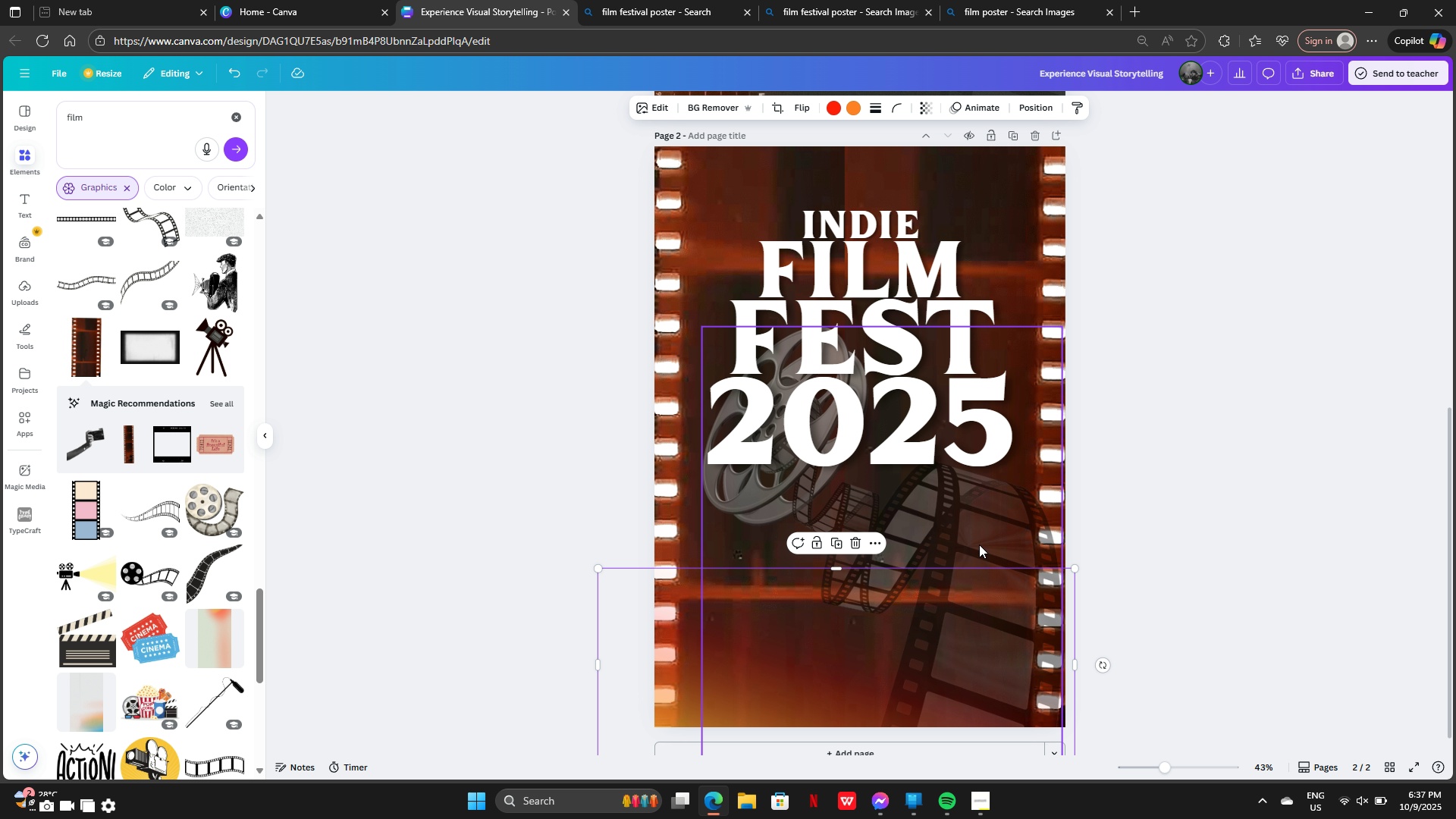 
left_click([979, 544])
 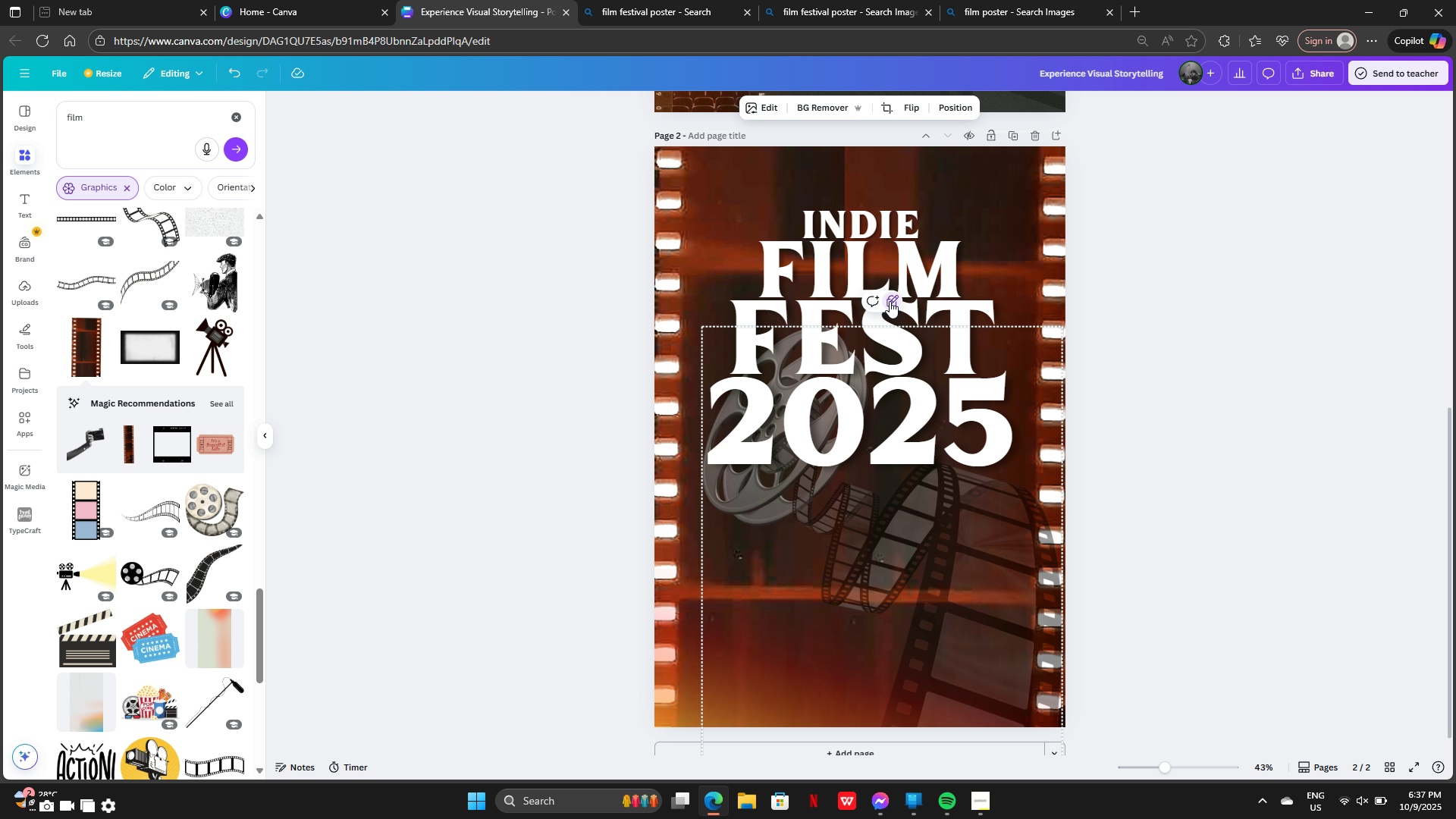 
left_click([890, 301])
 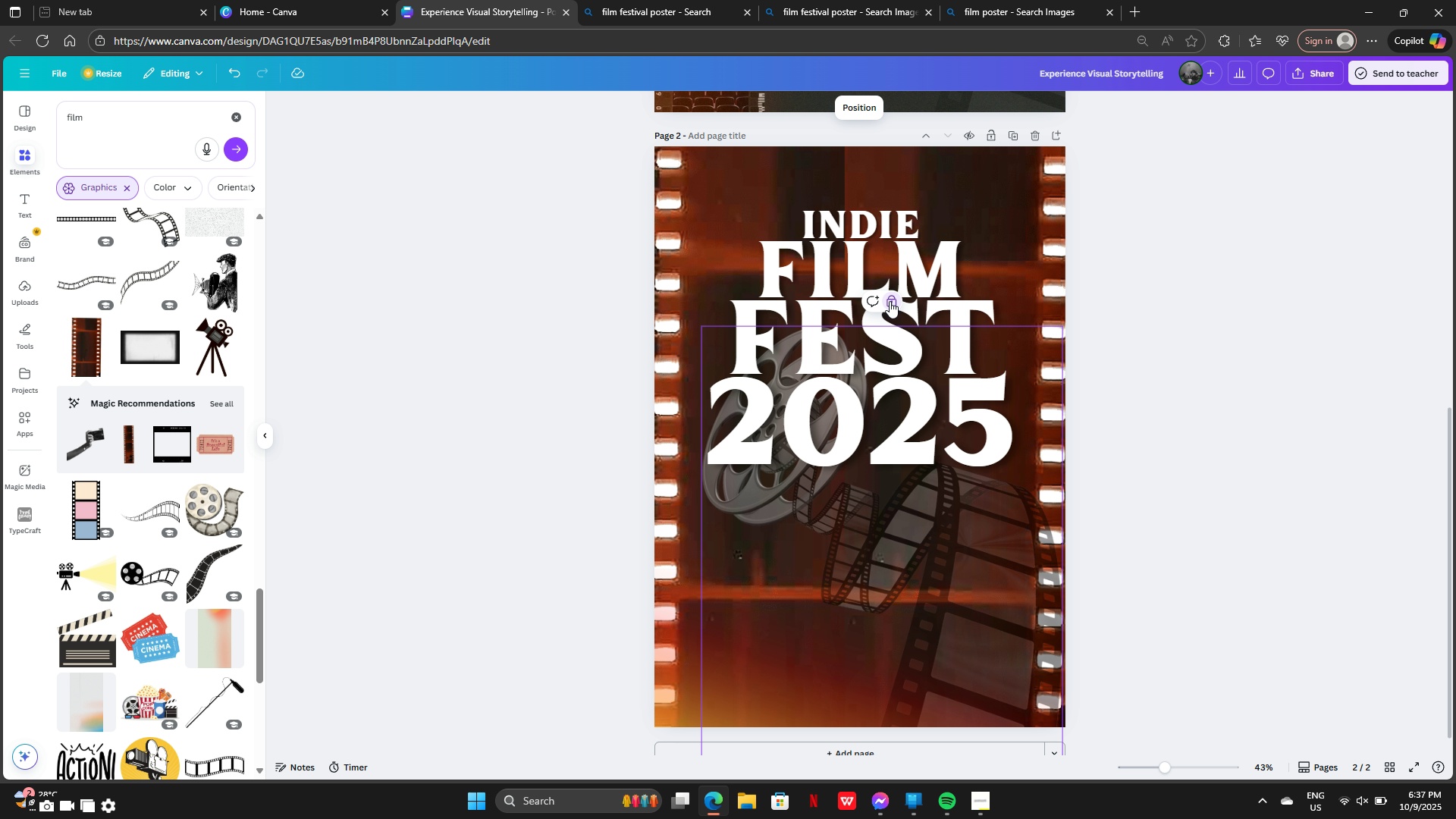 
left_click([890, 301])
 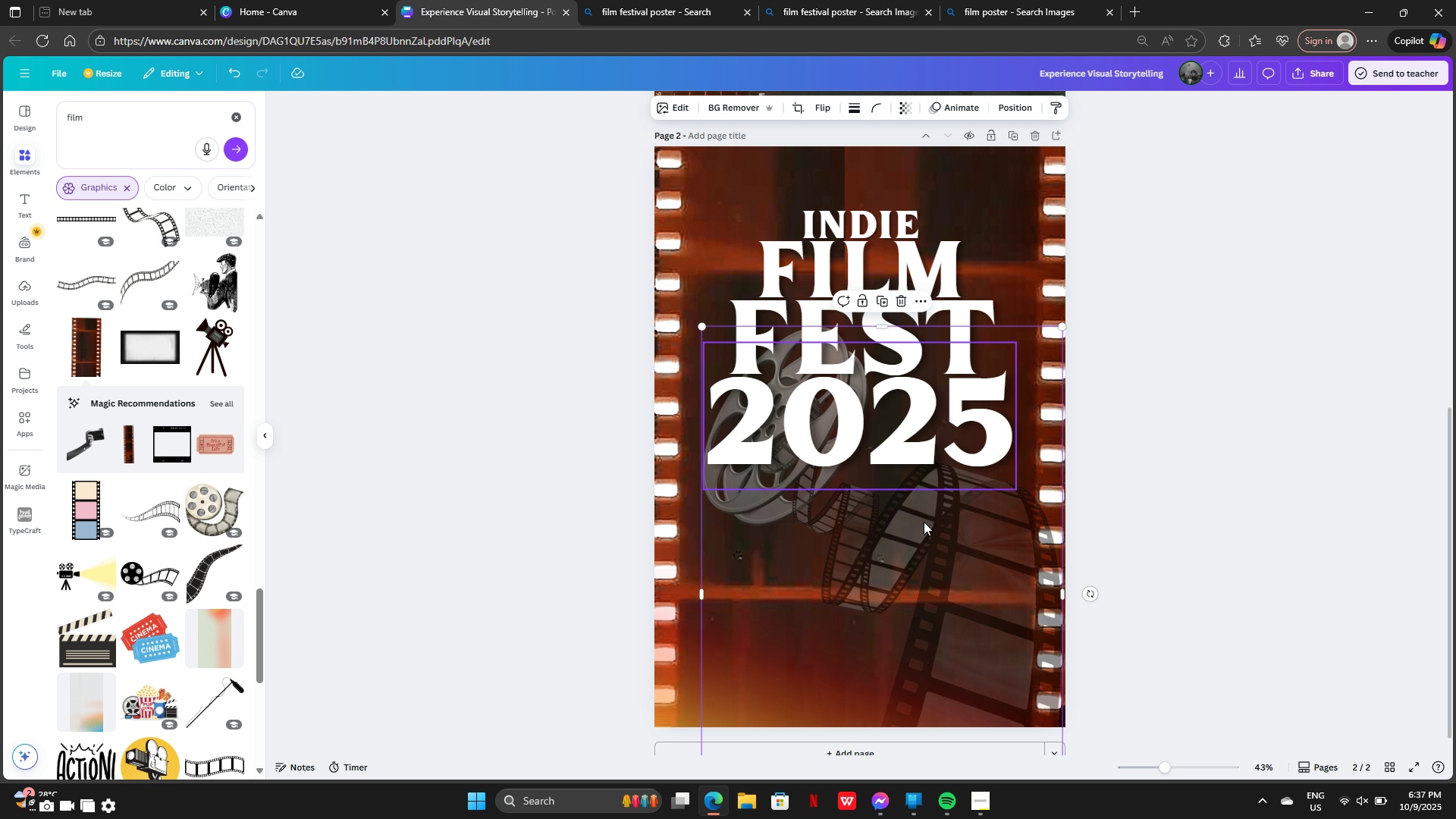 
left_click_drag(start_coordinate=[928, 539], to_coordinate=[994, 701])
 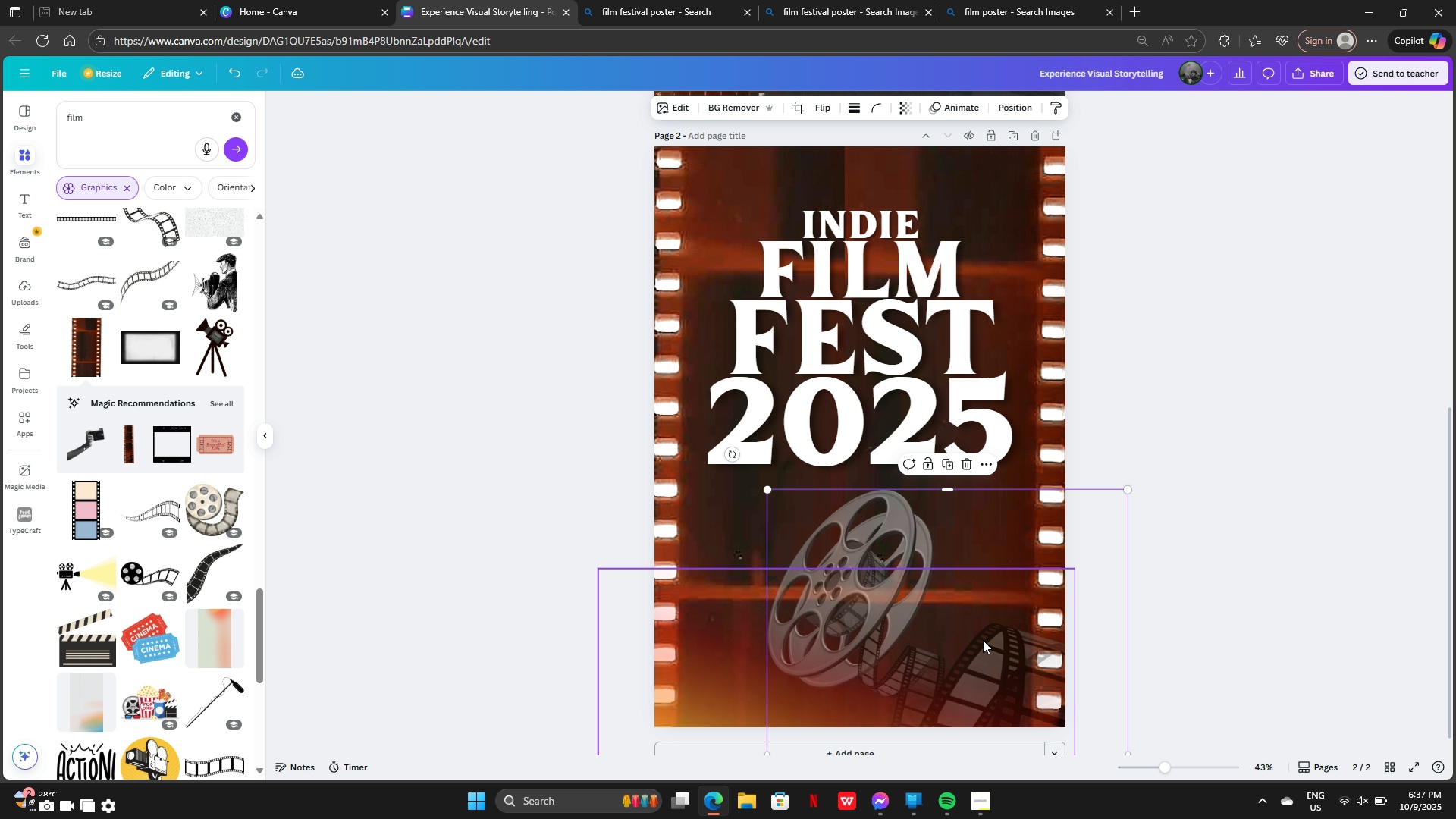 
left_click_drag(start_coordinate=[983, 640], to_coordinate=[848, 551])
 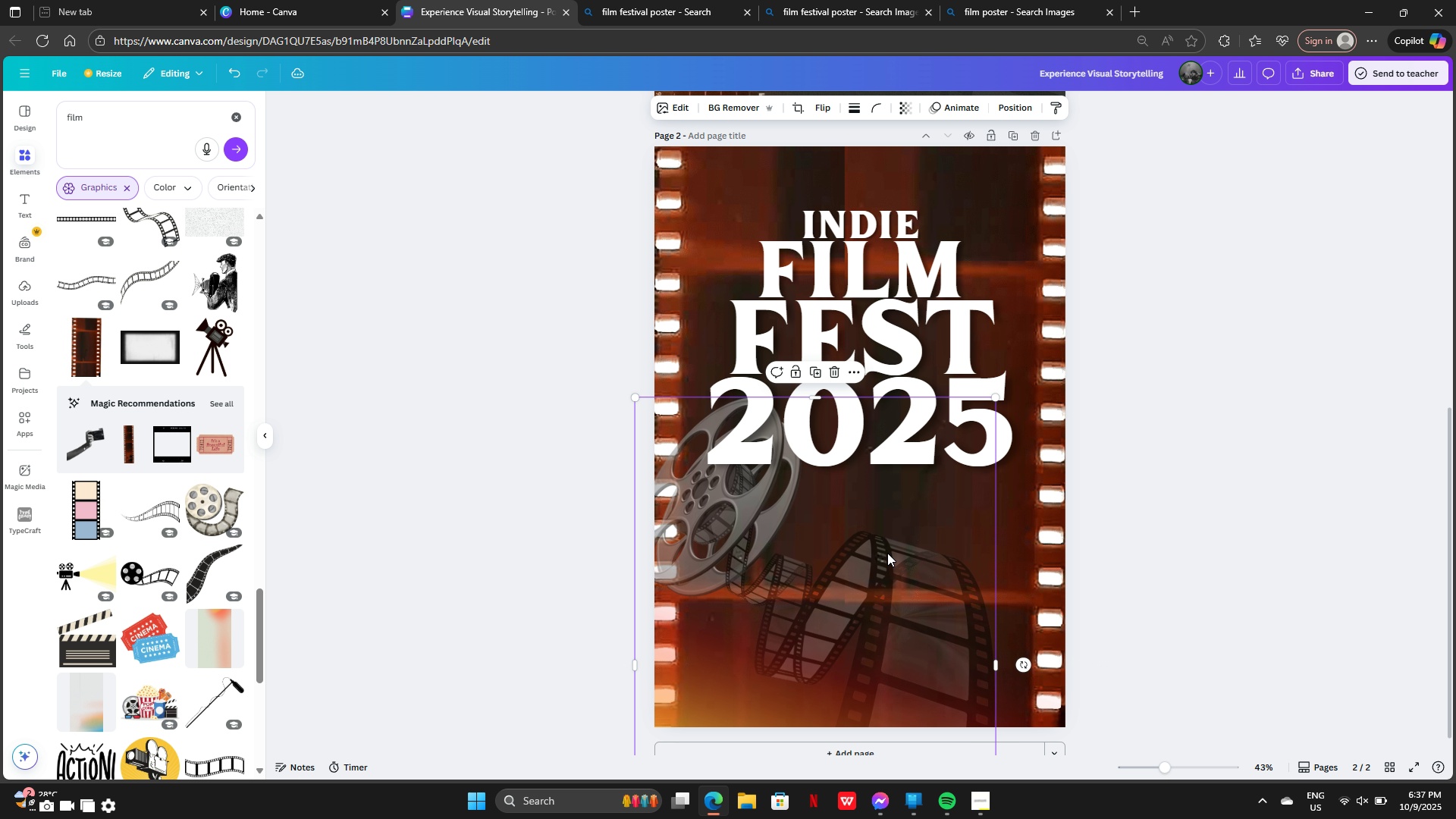 
left_click_drag(start_coordinate=[887, 553], to_coordinate=[962, 340])
 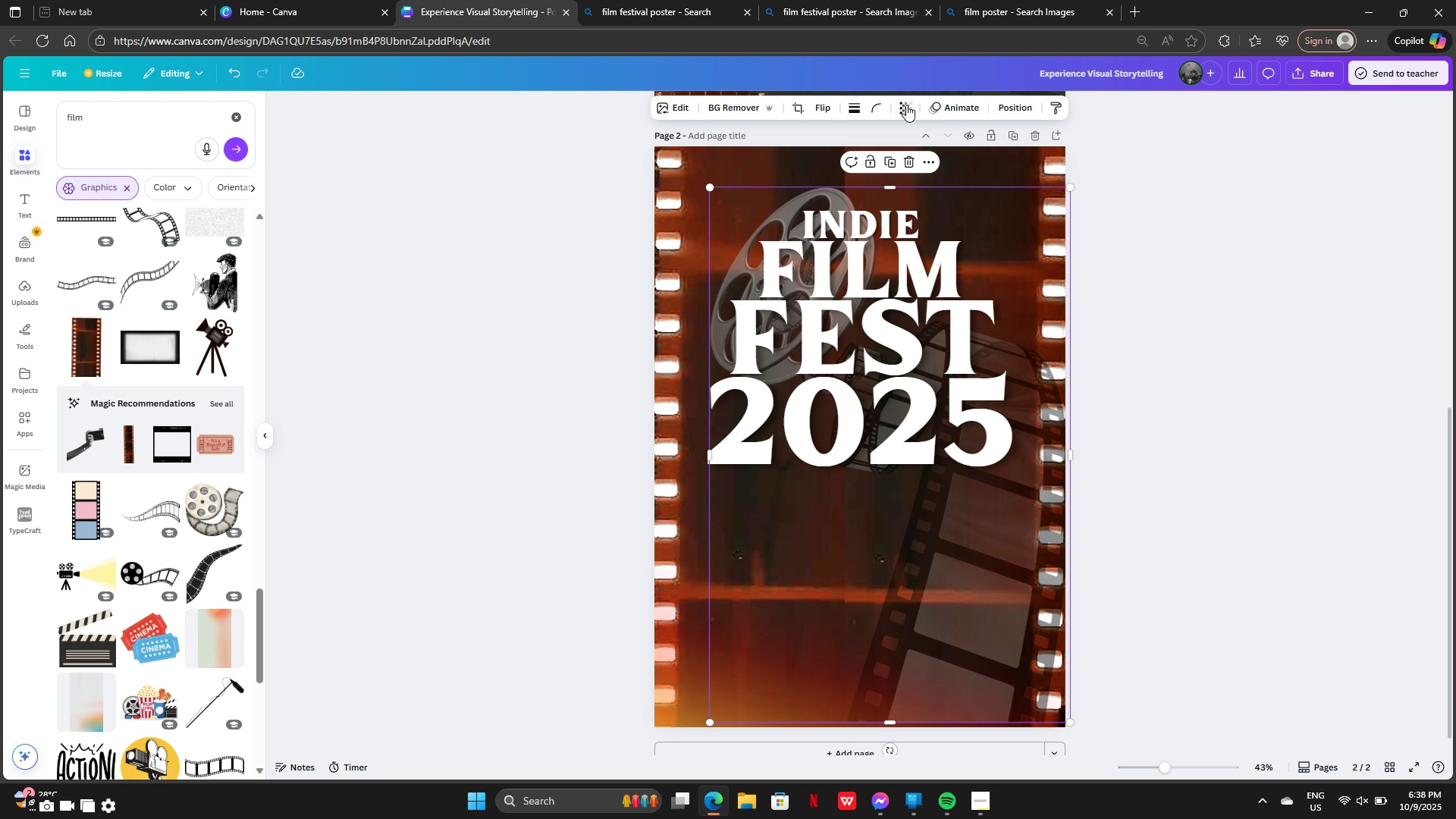 
left_click([905, 108])
 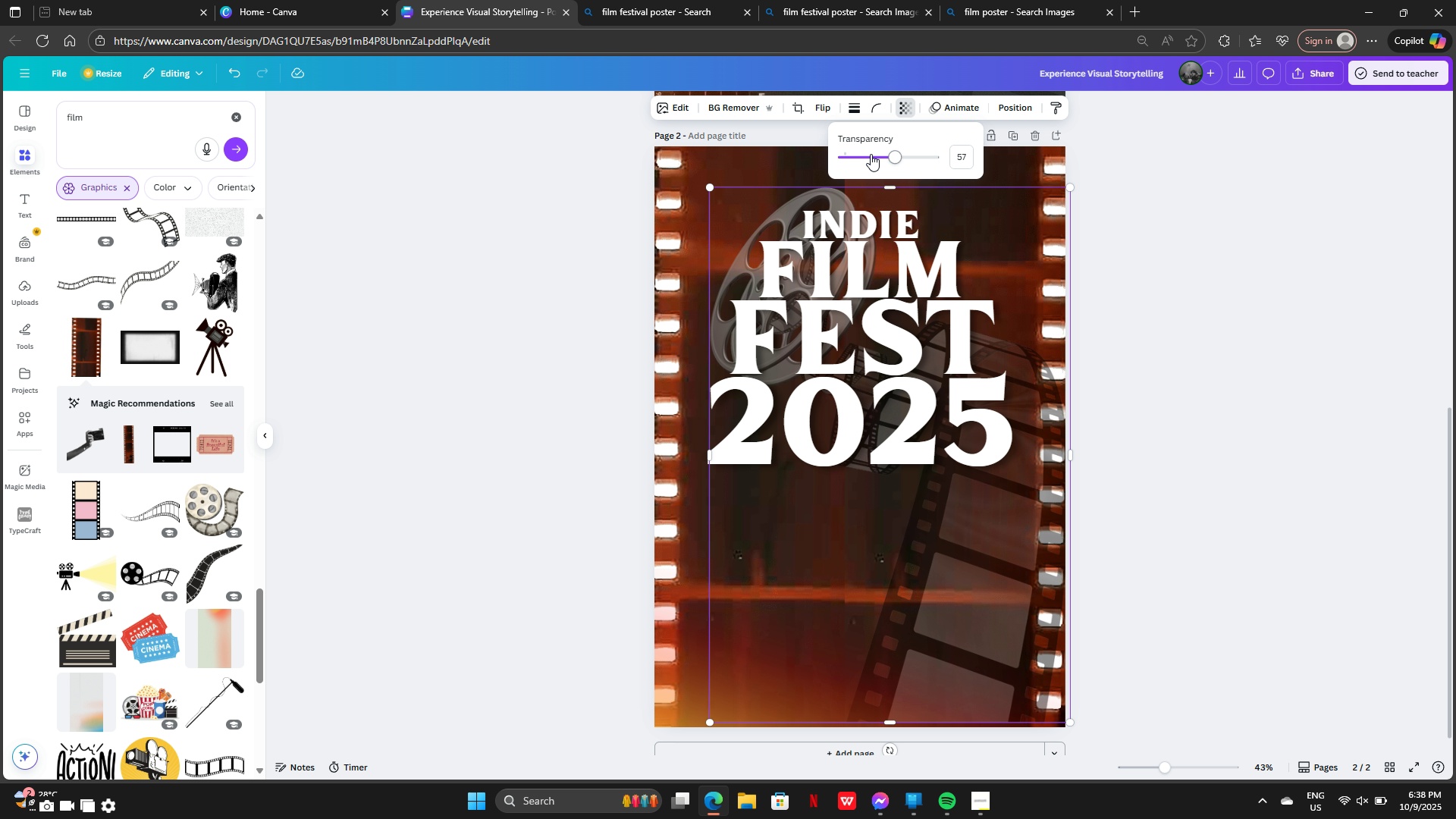 
left_click_drag(start_coordinate=[871, 154], to_coordinate=[875, 165])
 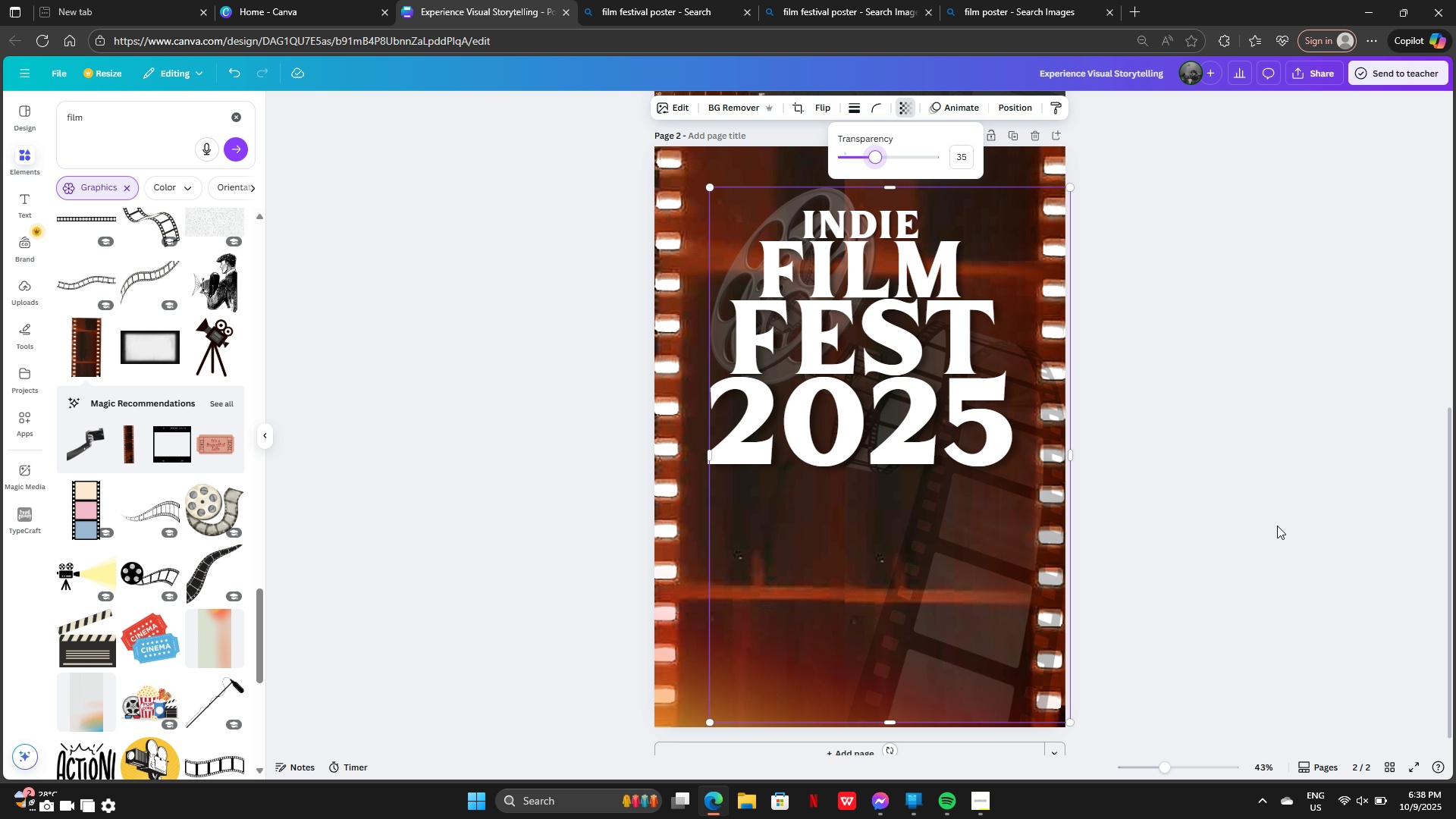 
left_click([1277, 526])
 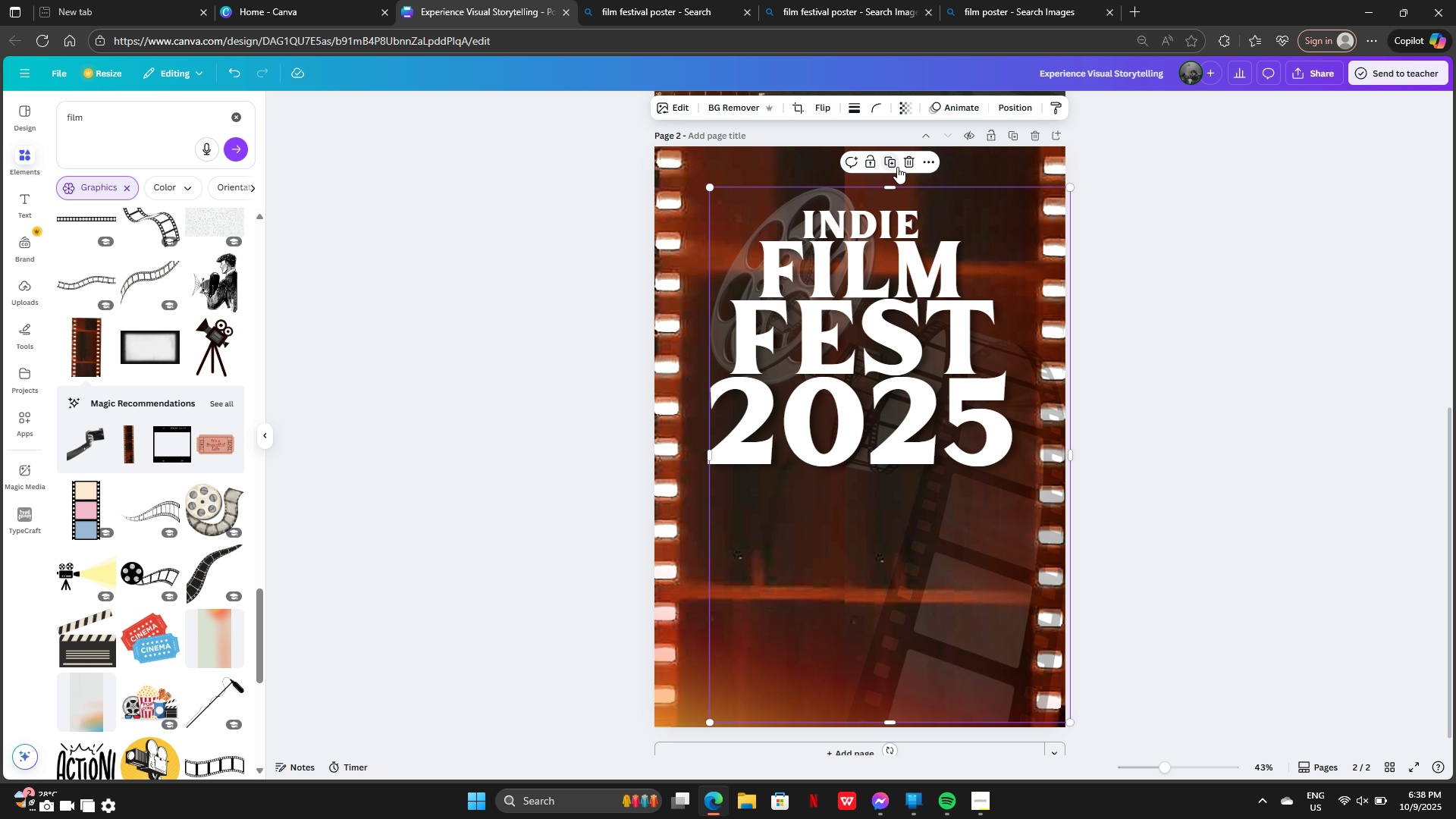 
left_click([870, 165])
 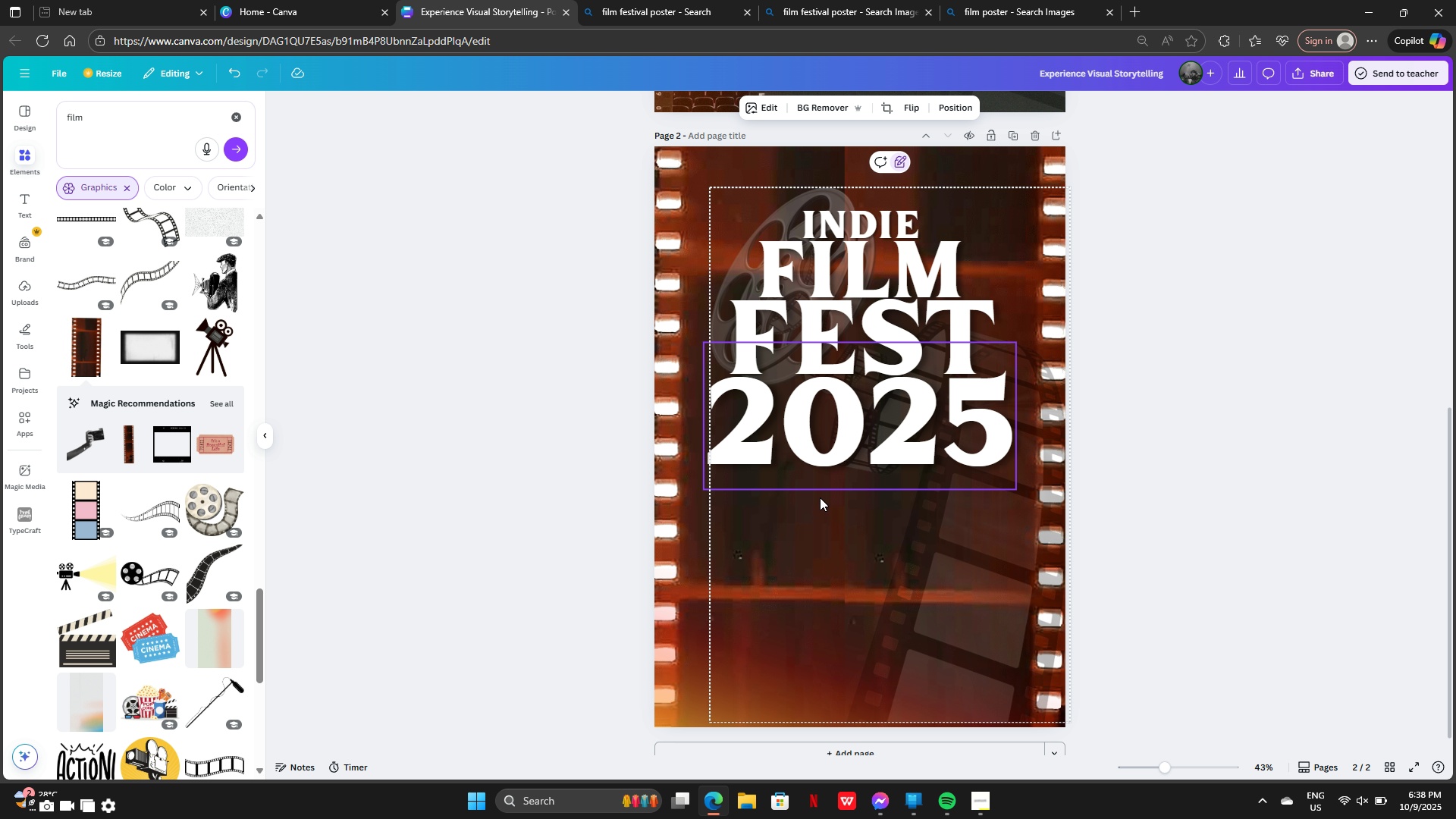 
left_click([820, 497])
 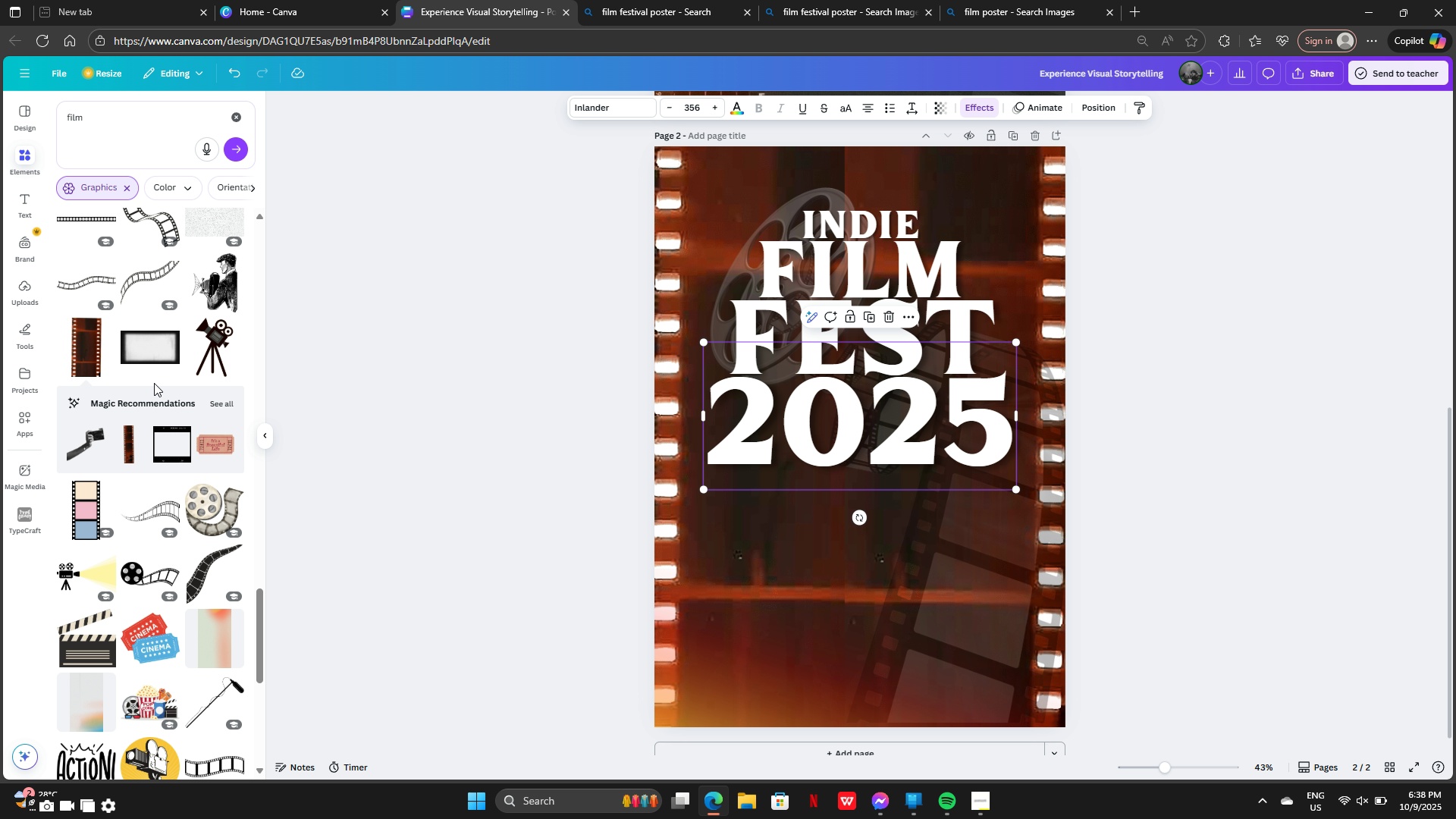 
wait(5.31)
 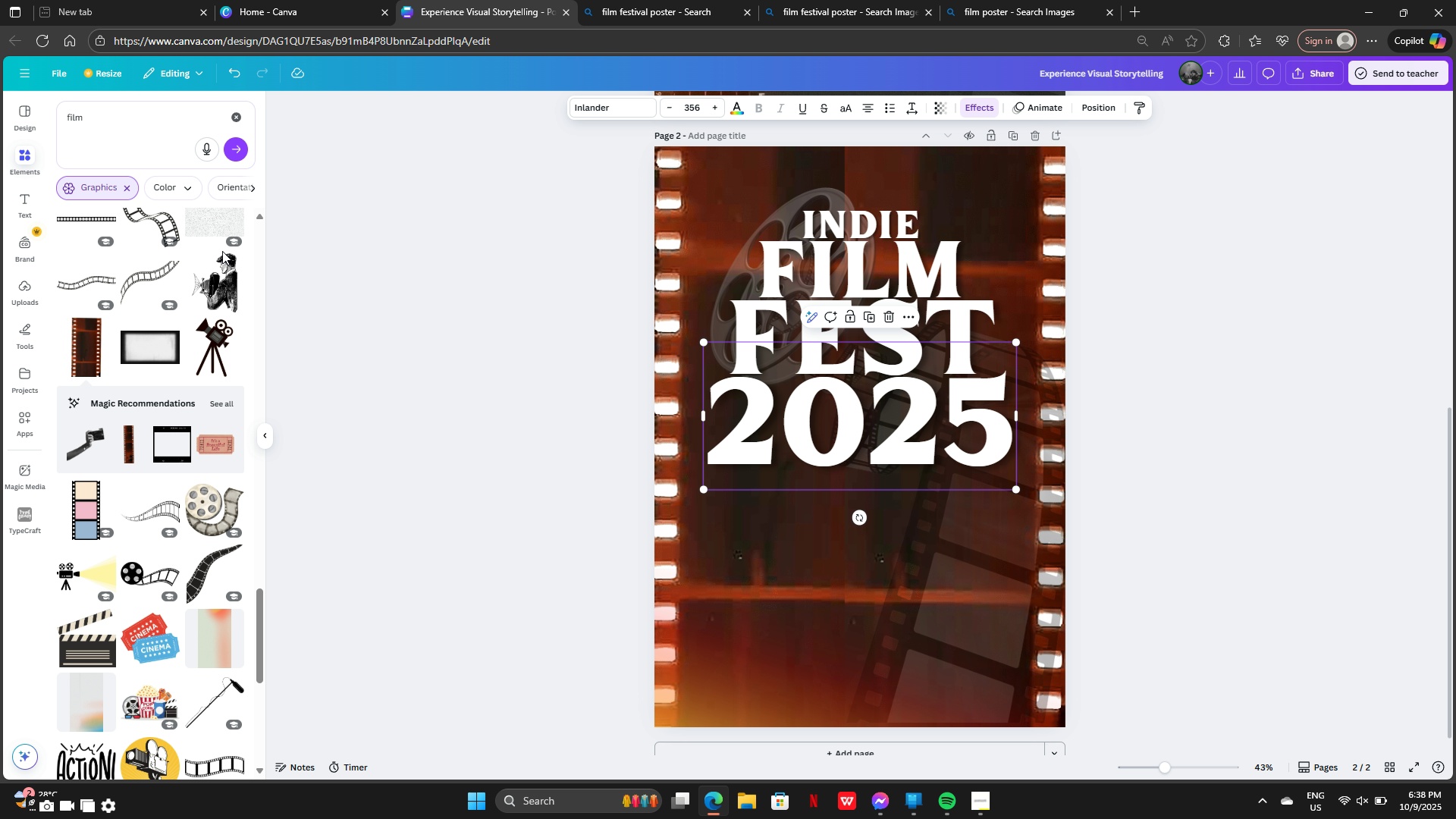 
scroll: coordinate [150, 494], scroll_direction: down, amount: 4.0
 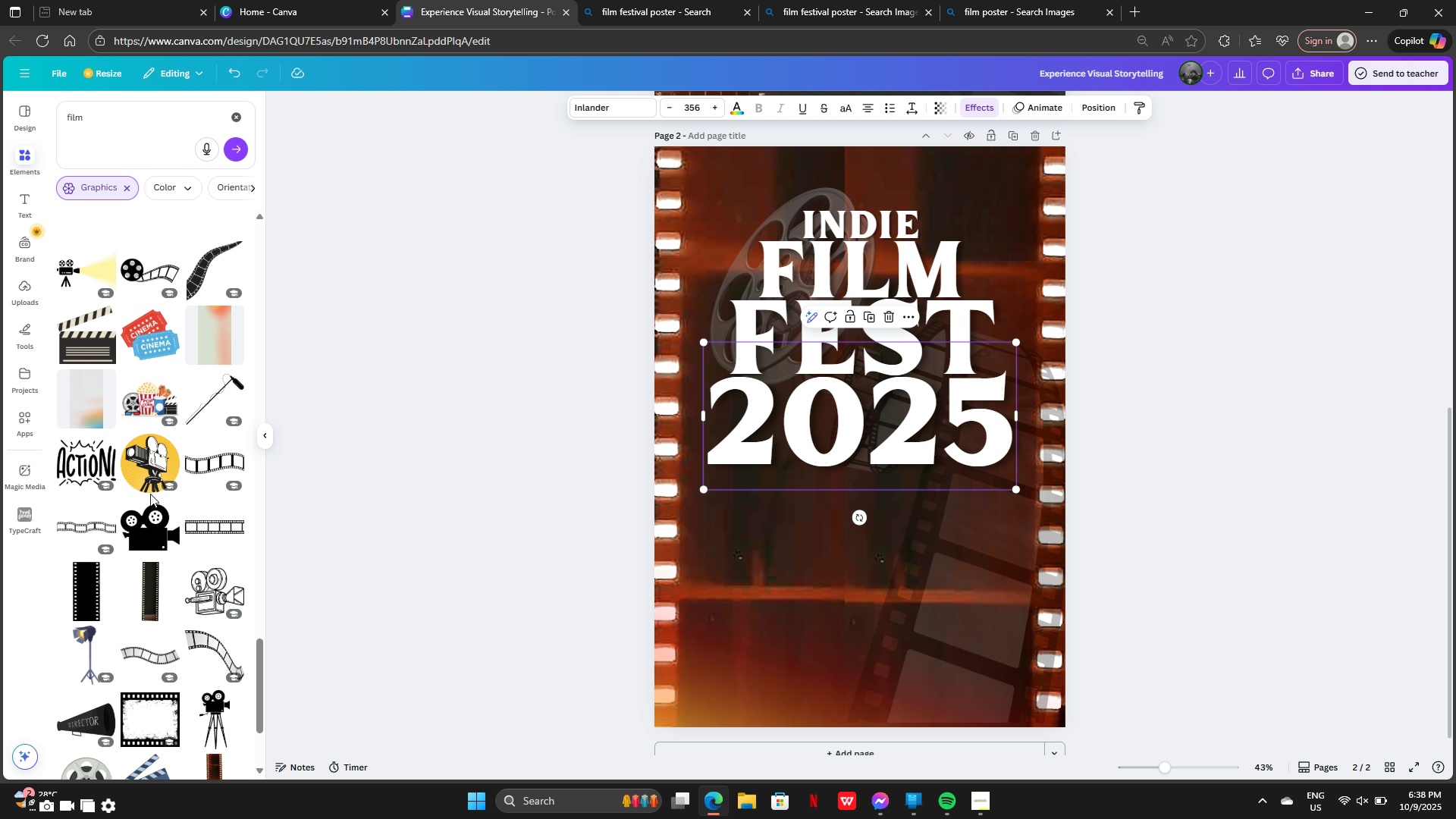 
scroll: coordinate [150, 492], scroll_direction: up, amount: 5.0
 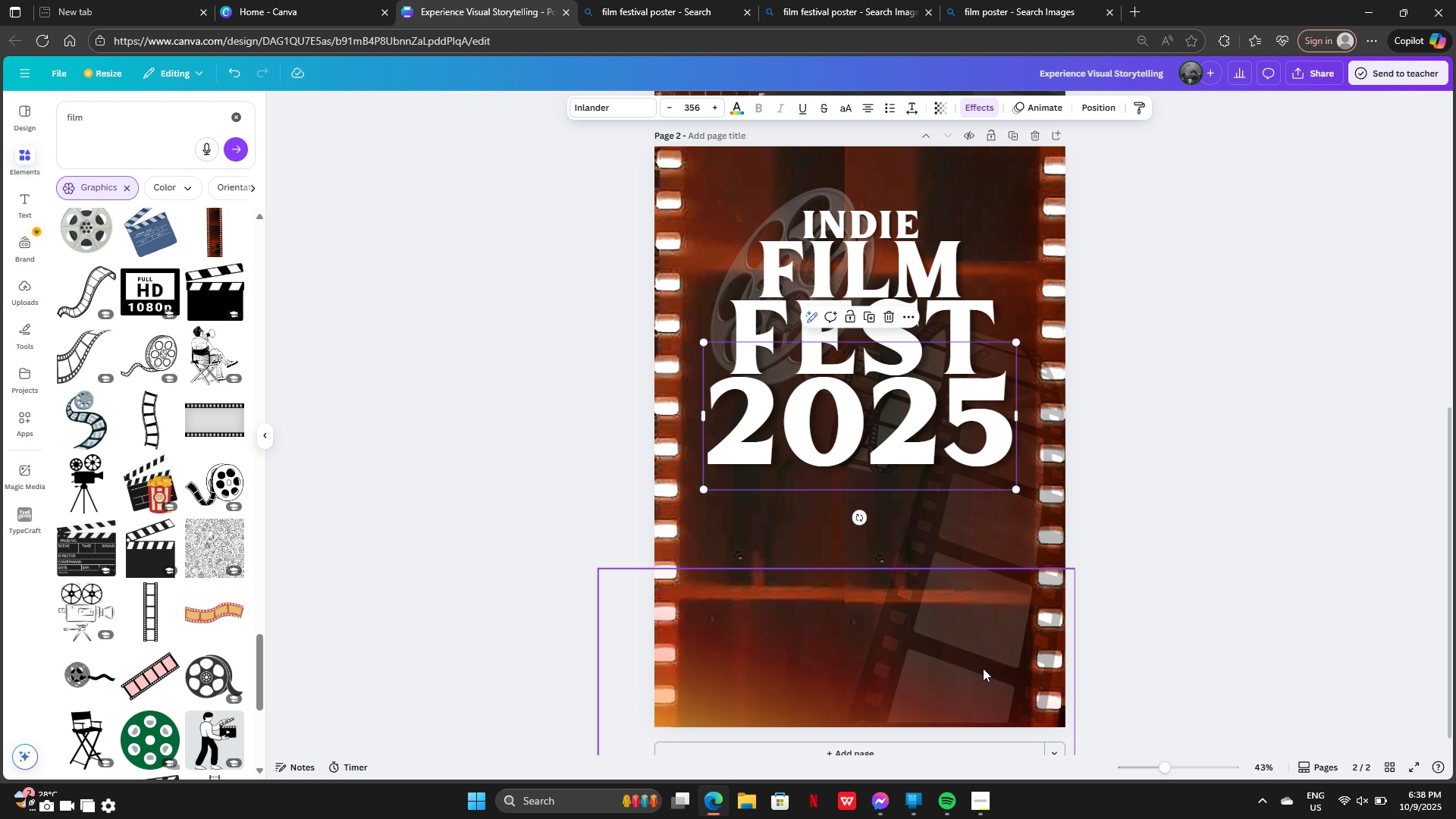 
wait(5.15)
 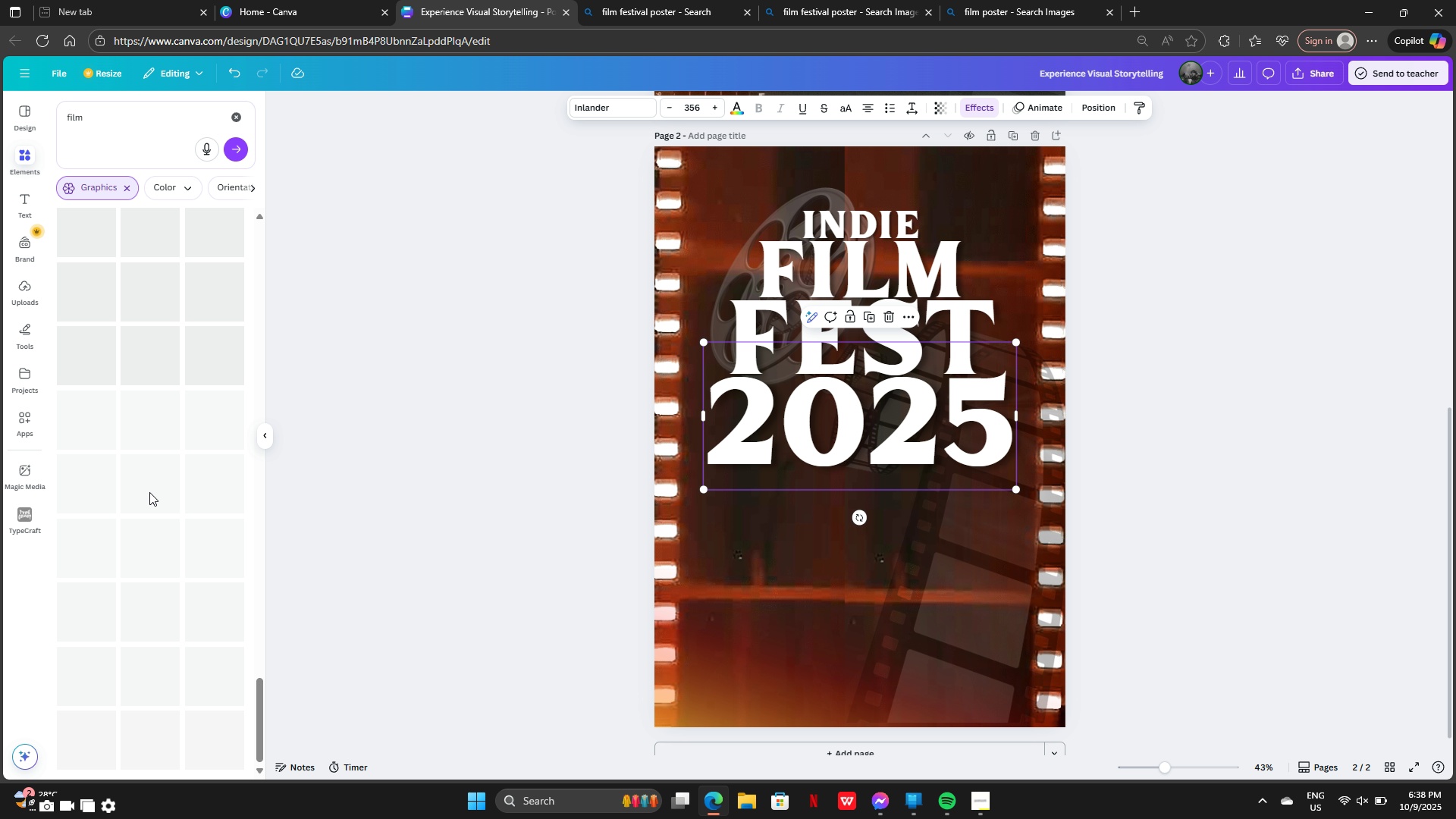 
left_click([927, 436])
 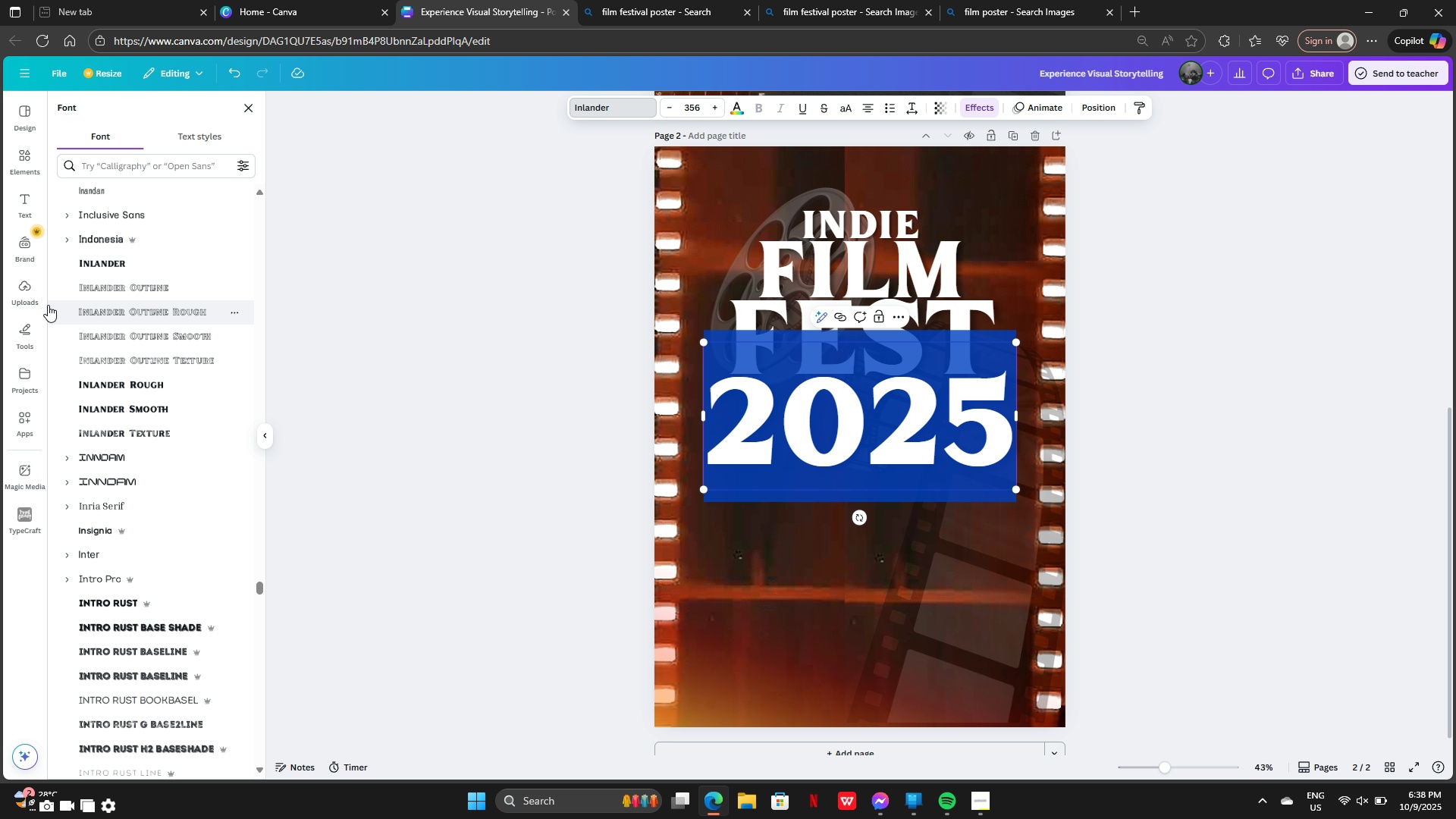 
scroll: coordinate [118, 443], scroll_direction: up, amount: 11.0
 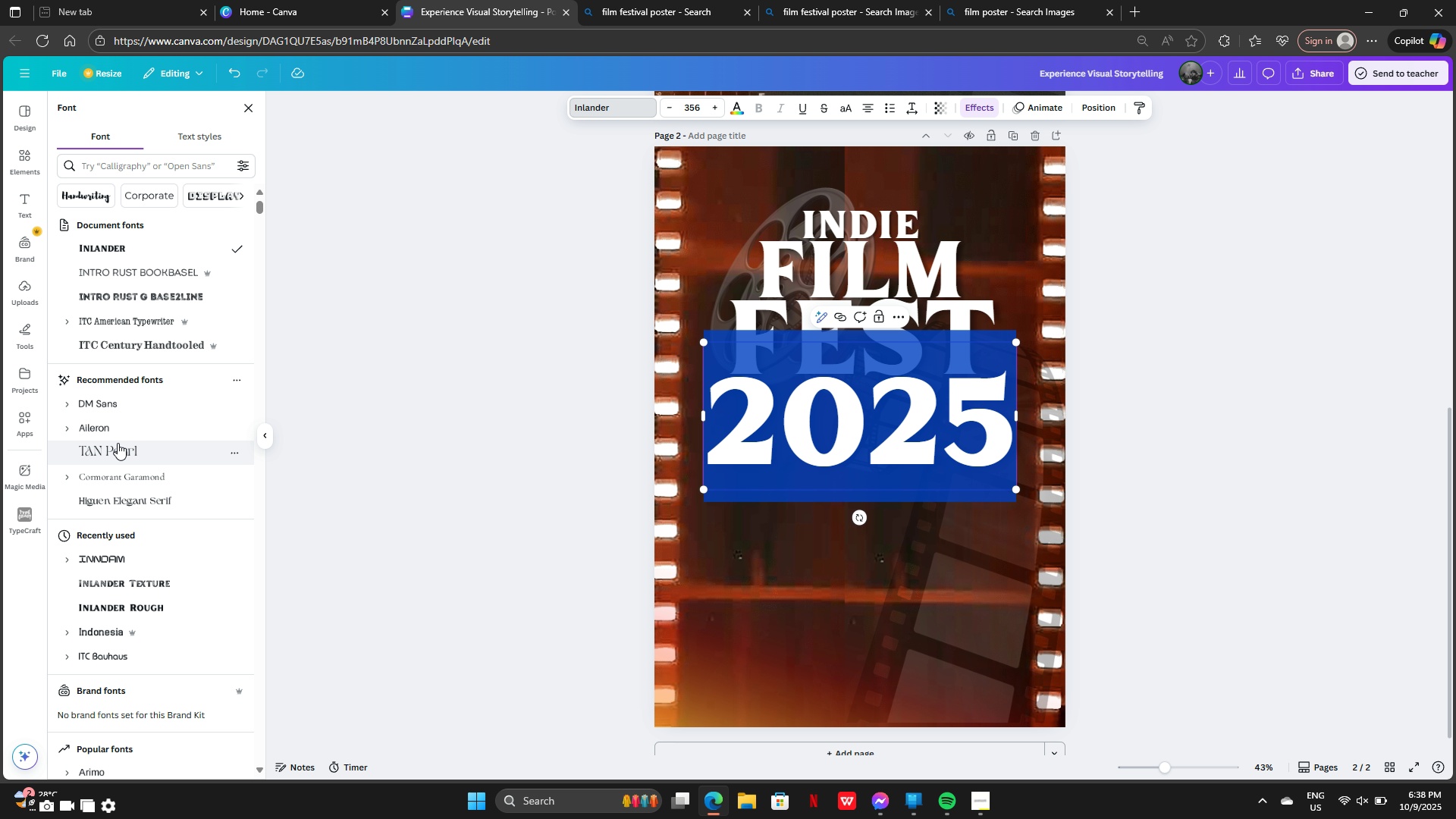 
wait(6.7)
 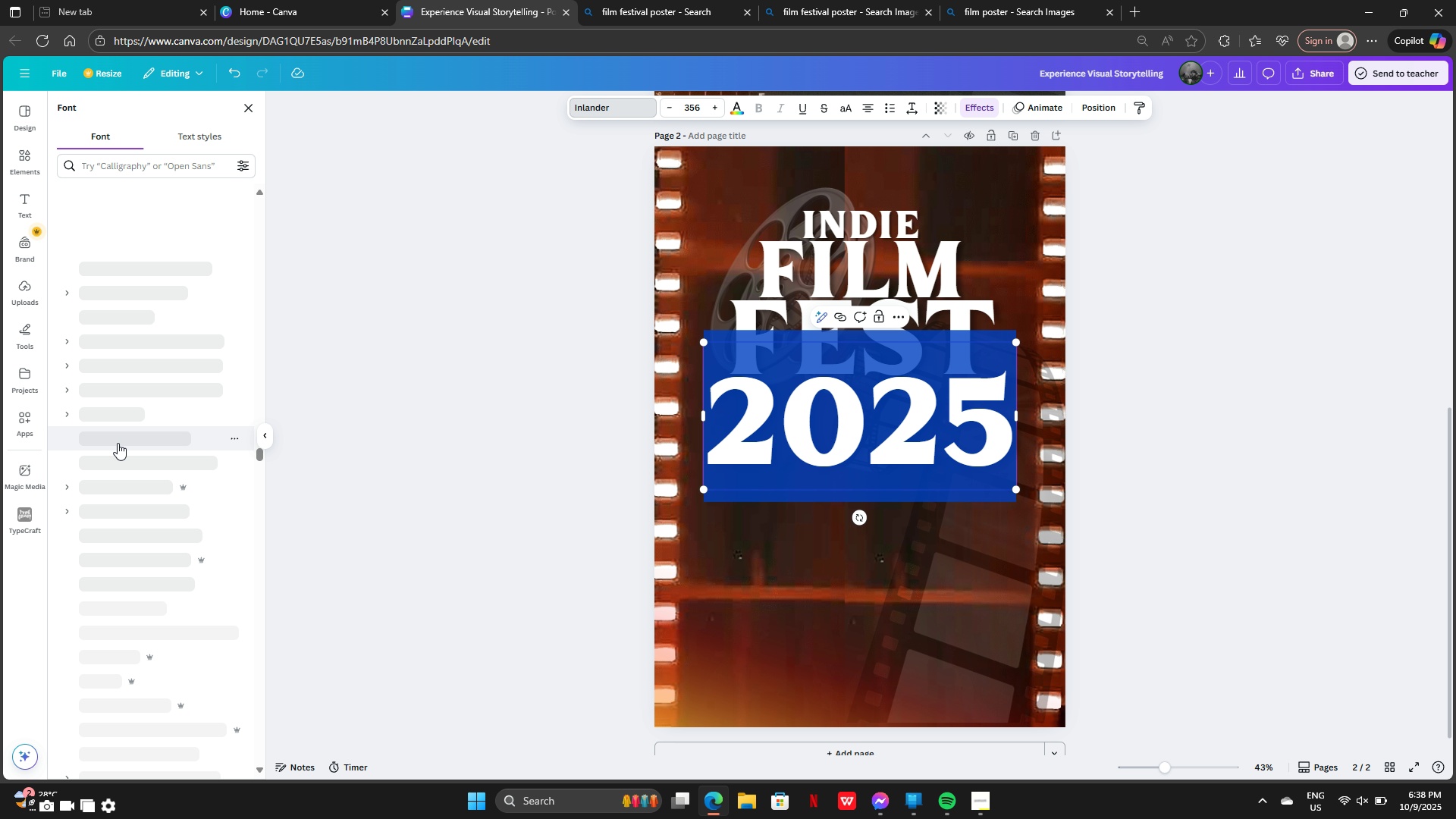 
left_click([129, 297])
 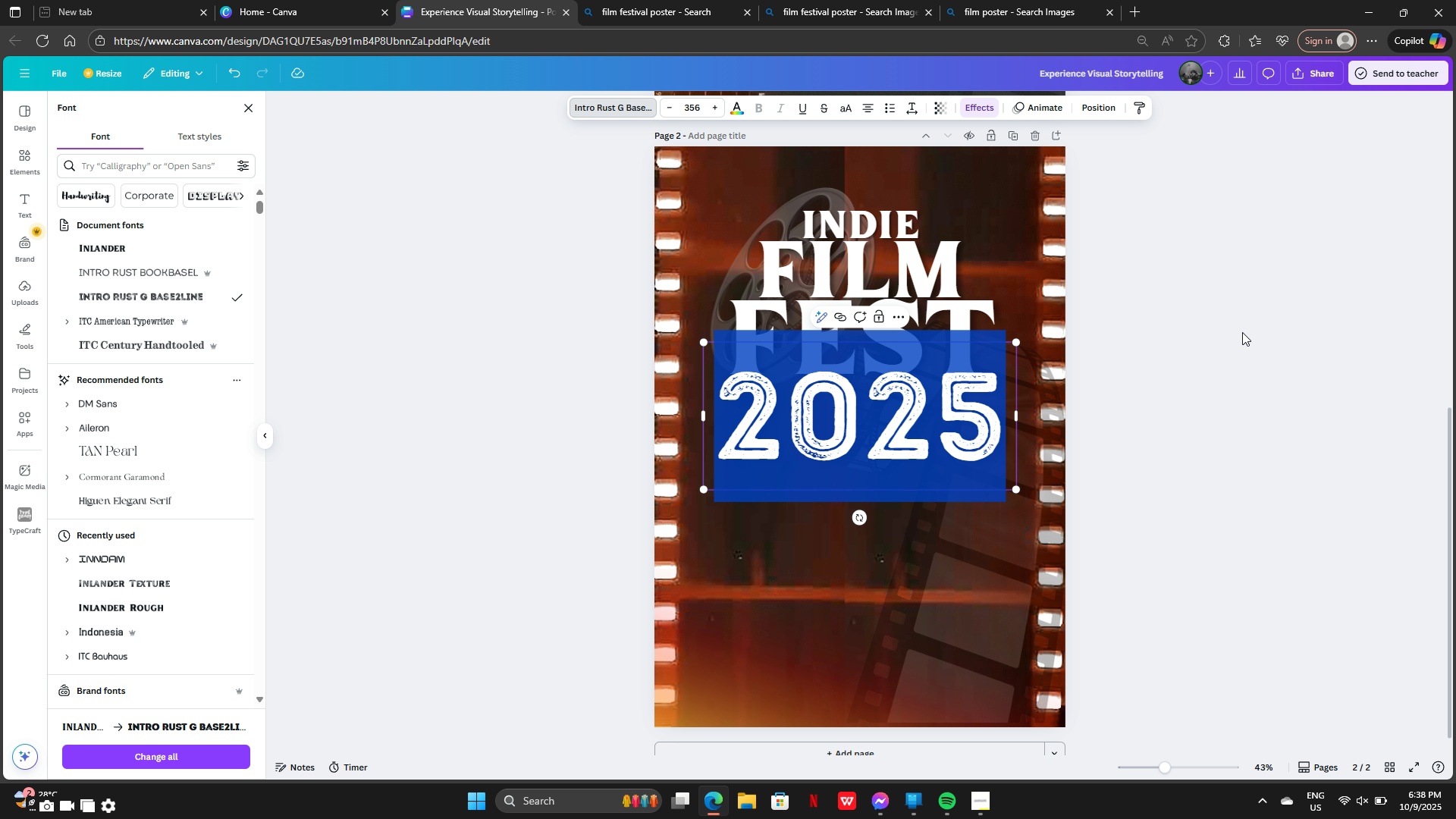 
left_click([1253, 333])
 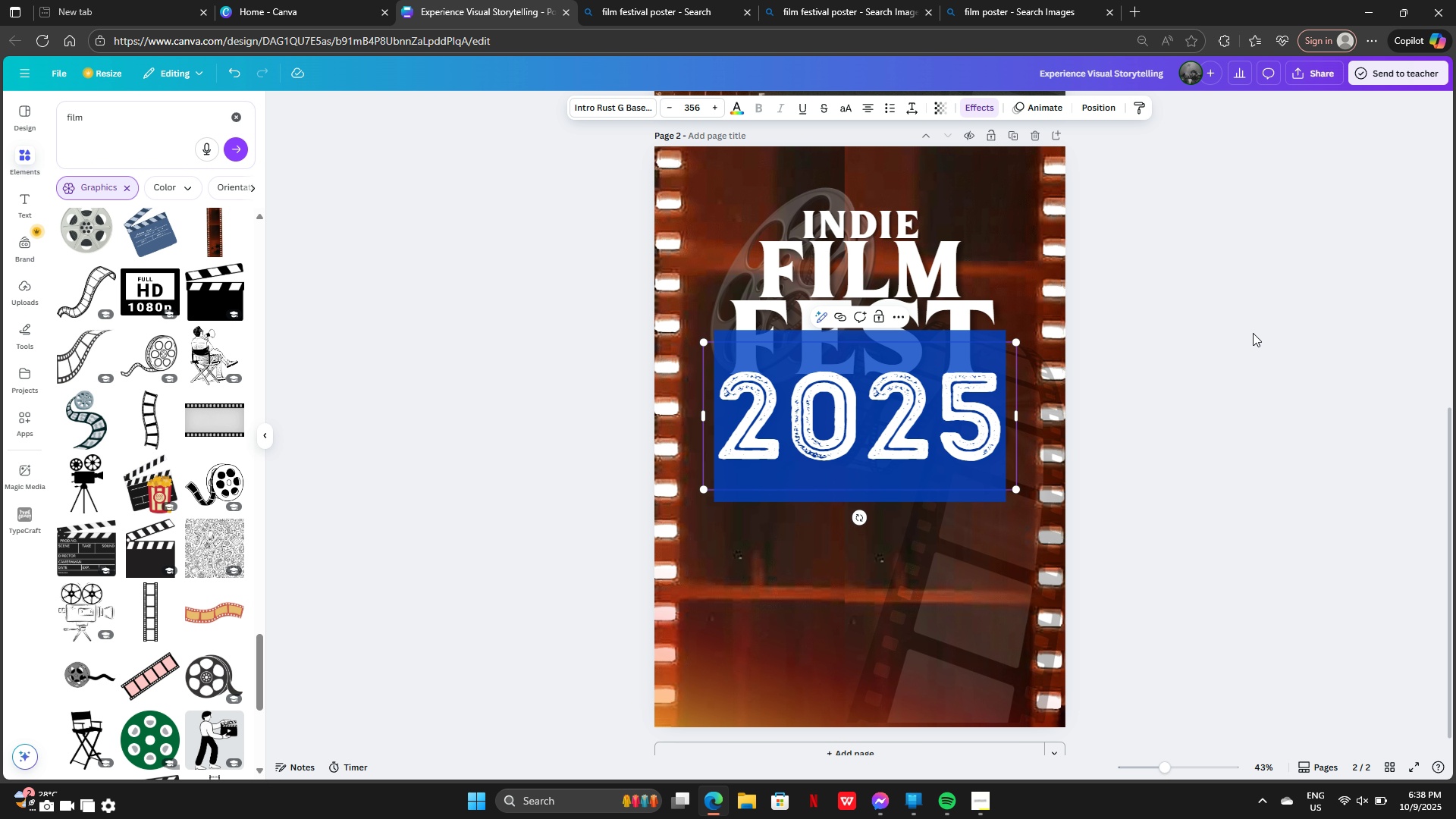 
left_click([1253, 333])
 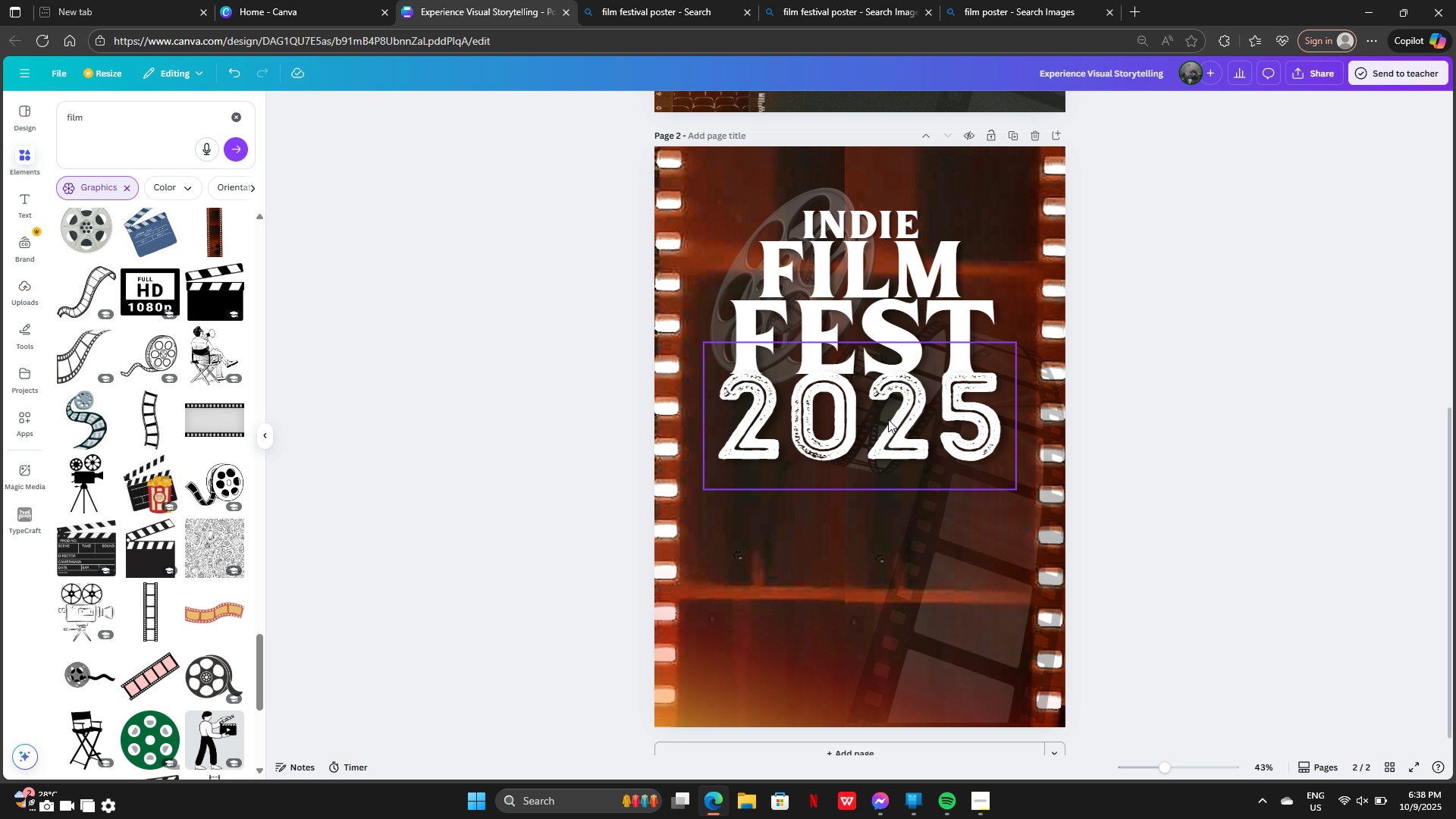 
left_click([888, 419])
 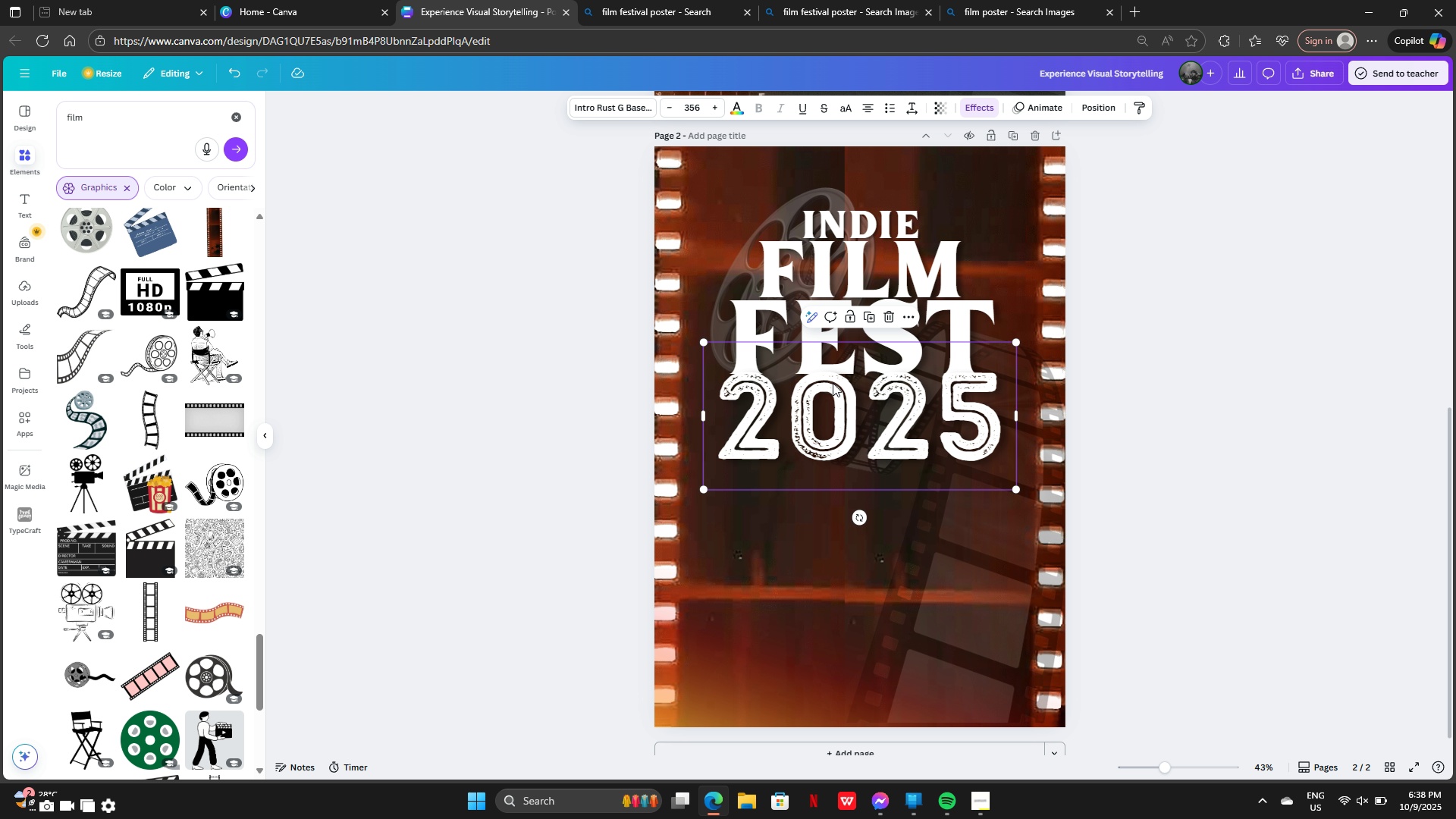 
left_click_drag(start_coordinate=[842, 411], to_coordinate=[840, 418])
 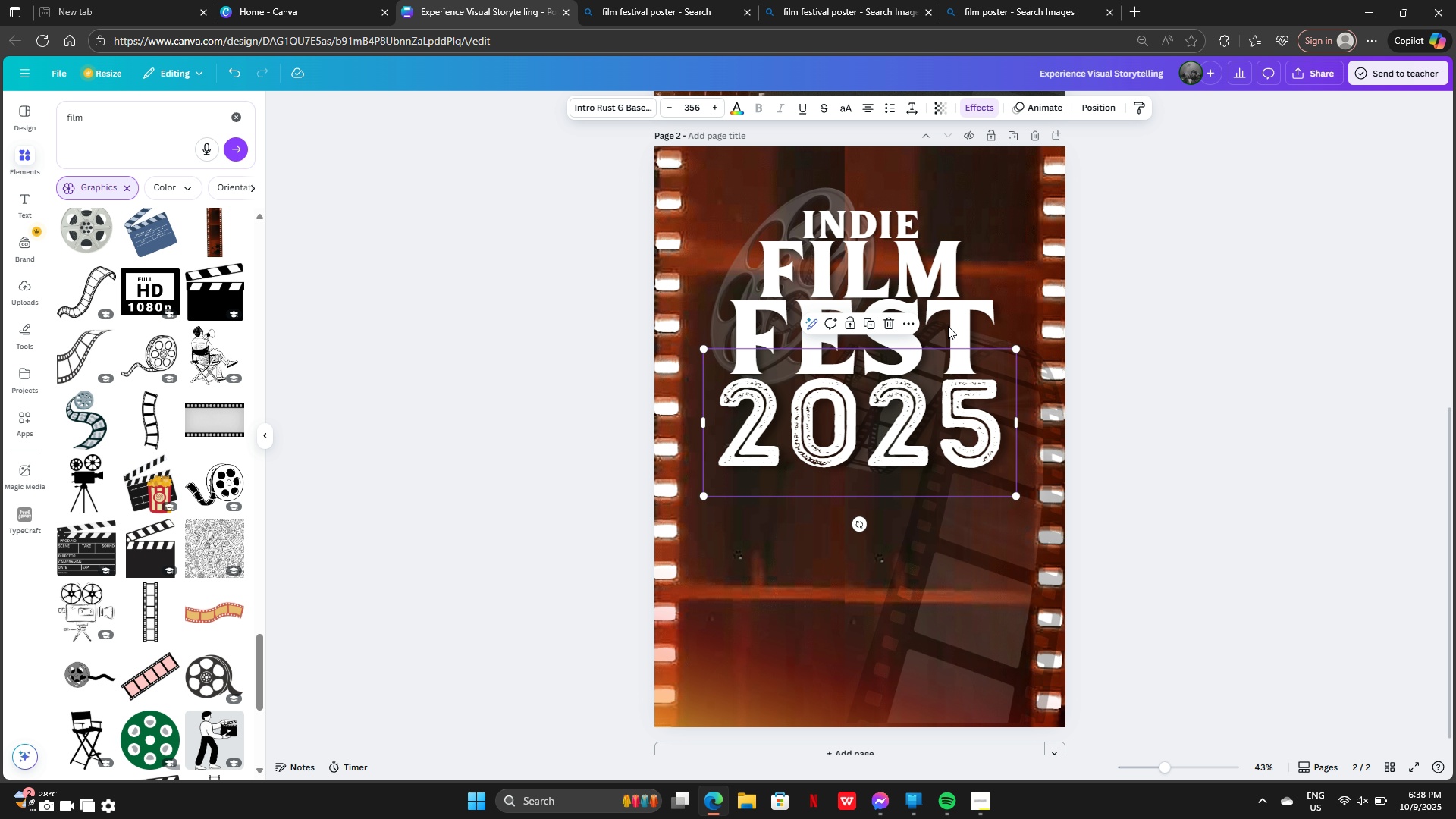 
left_click([1153, 320])
 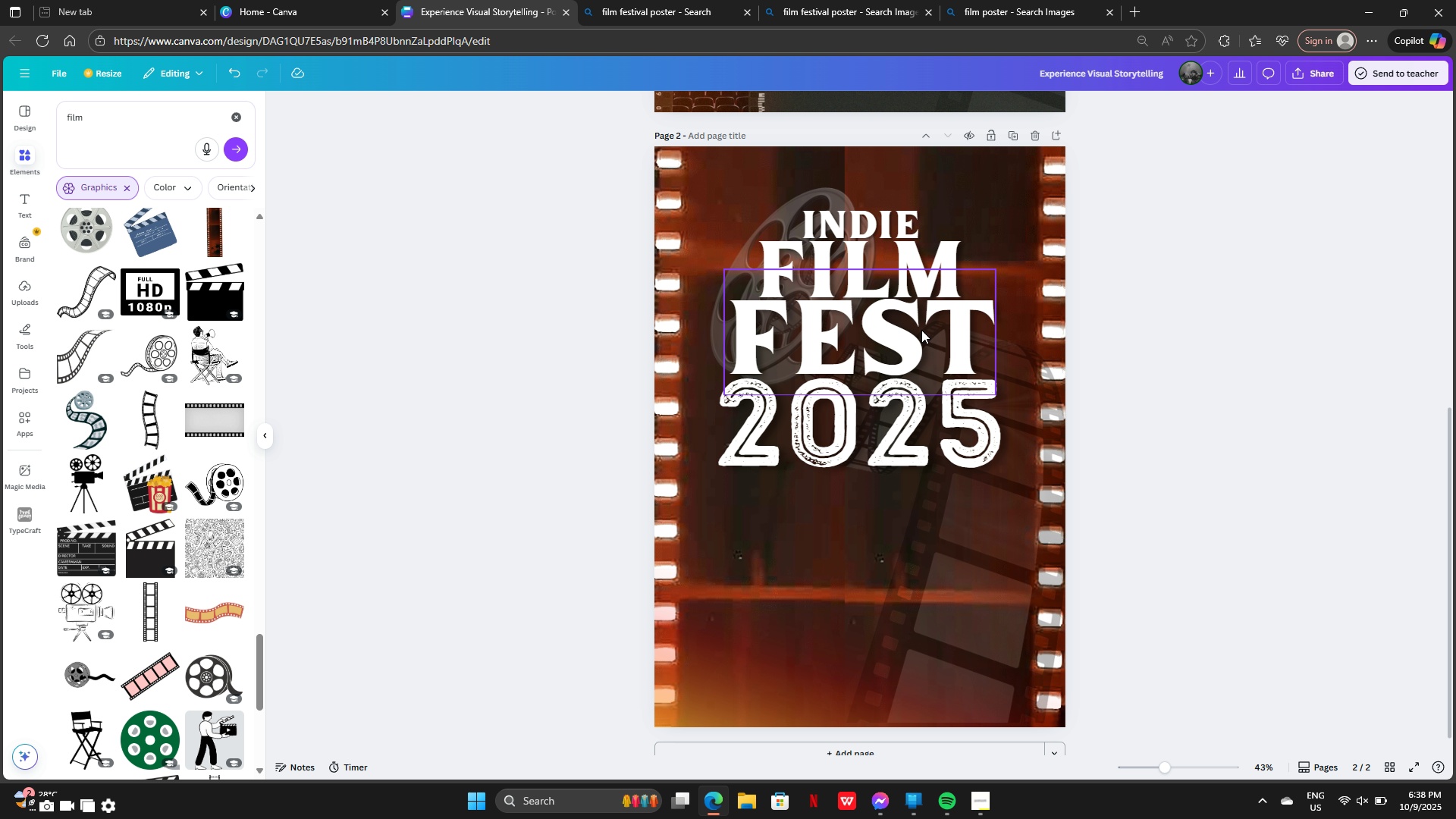 
left_click([921, 330])
 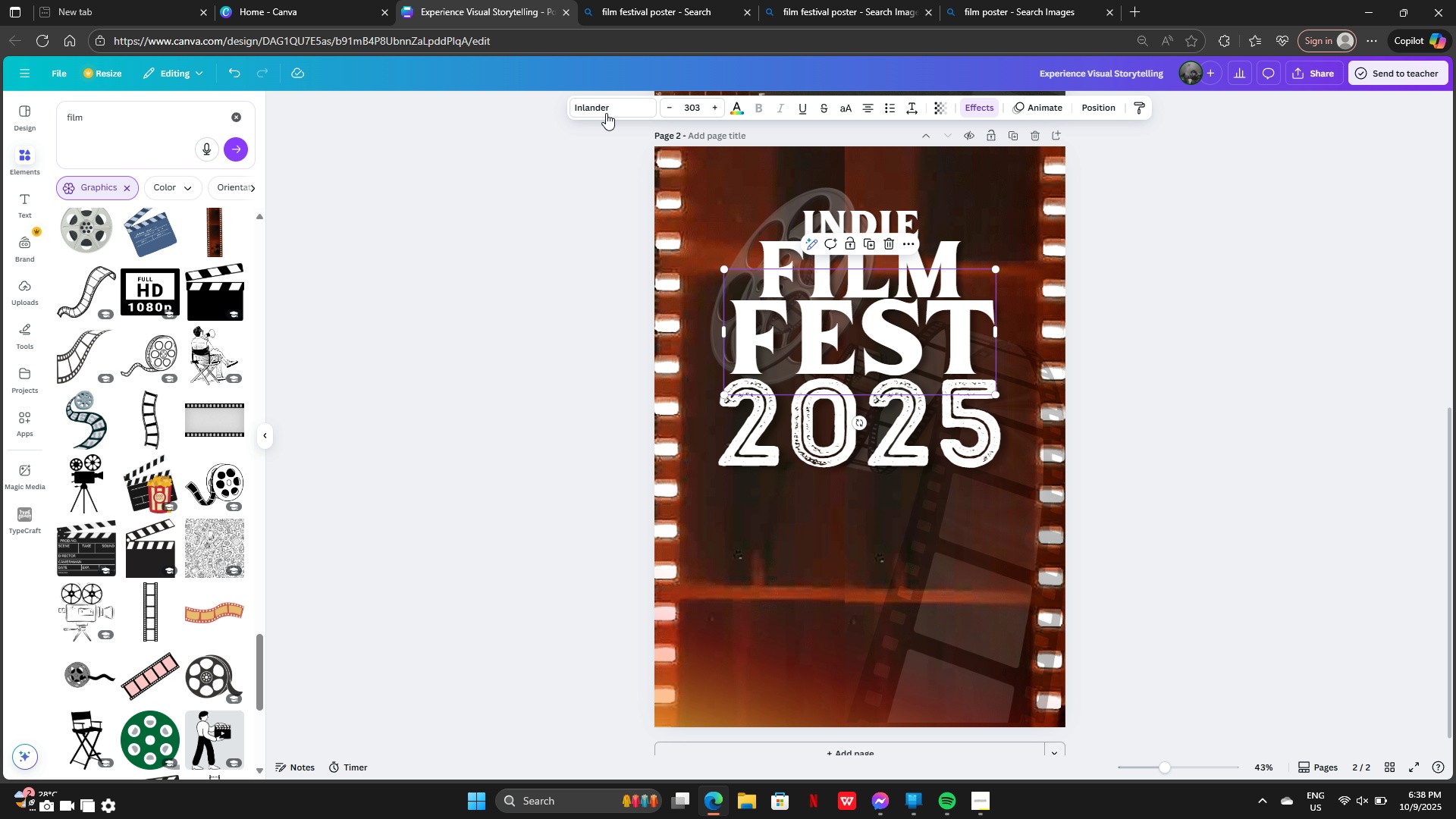 
left_click([601, 111])
 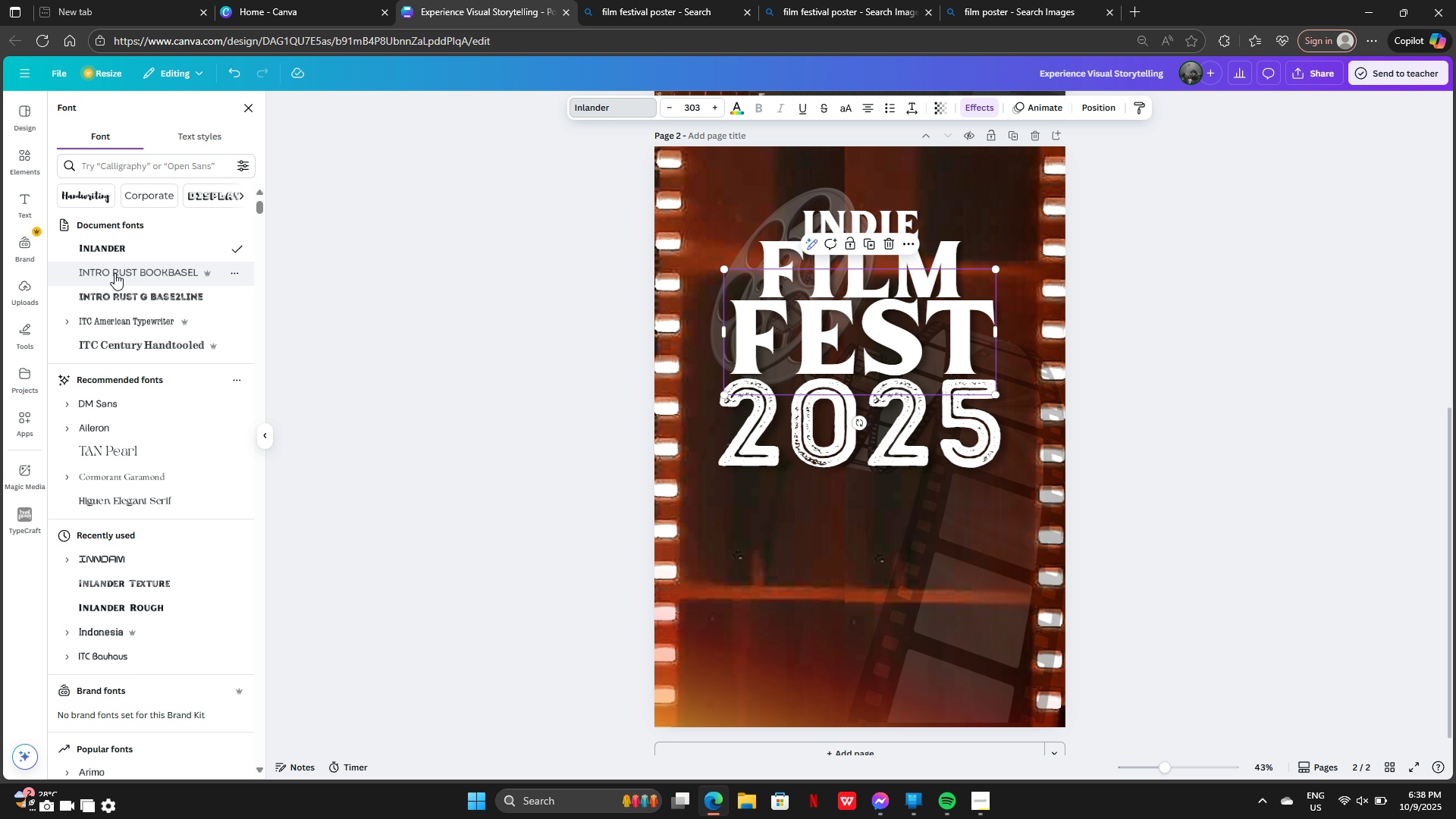 
left_click([115, 276])
 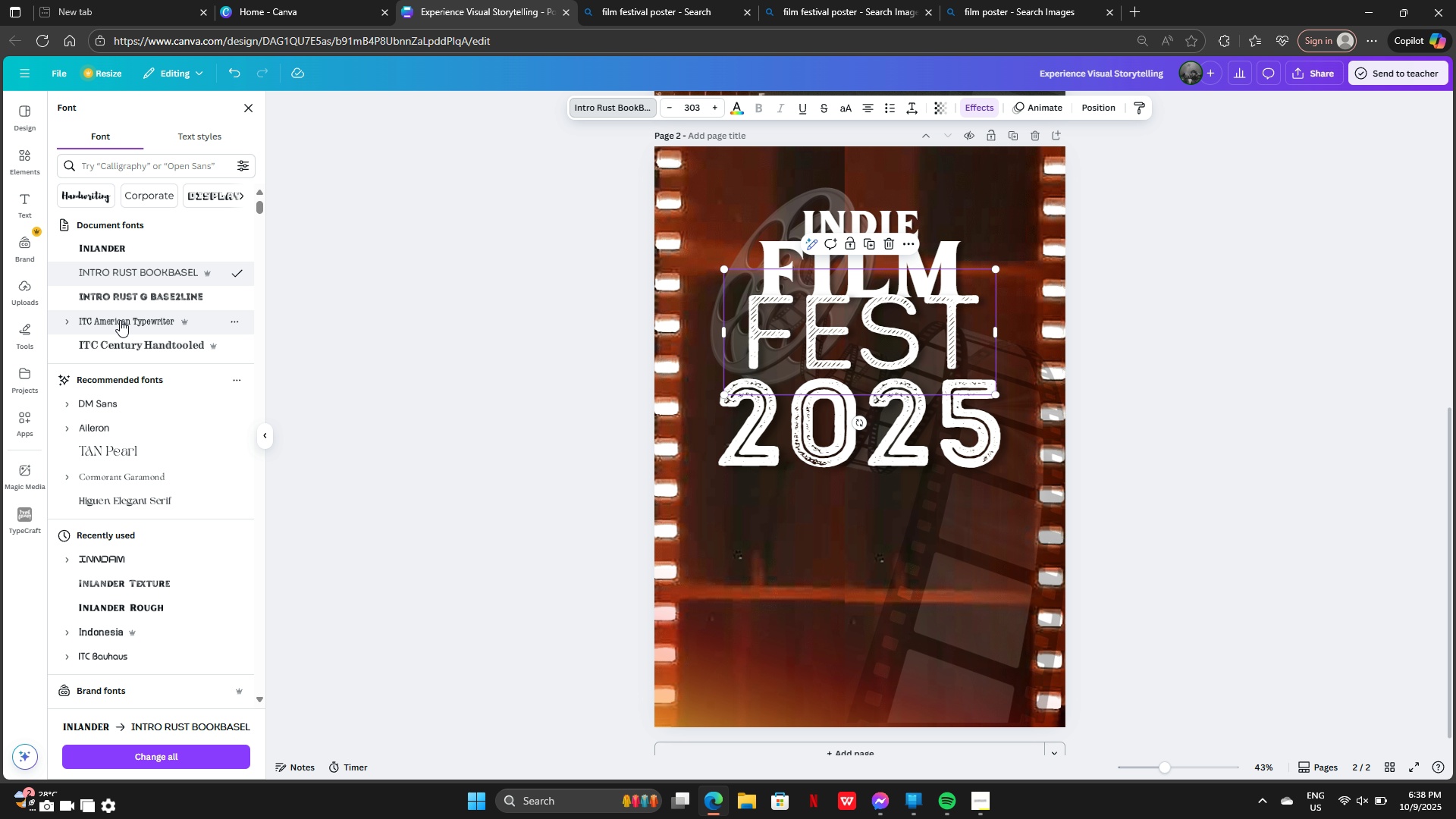 
left_click([121, 325])
 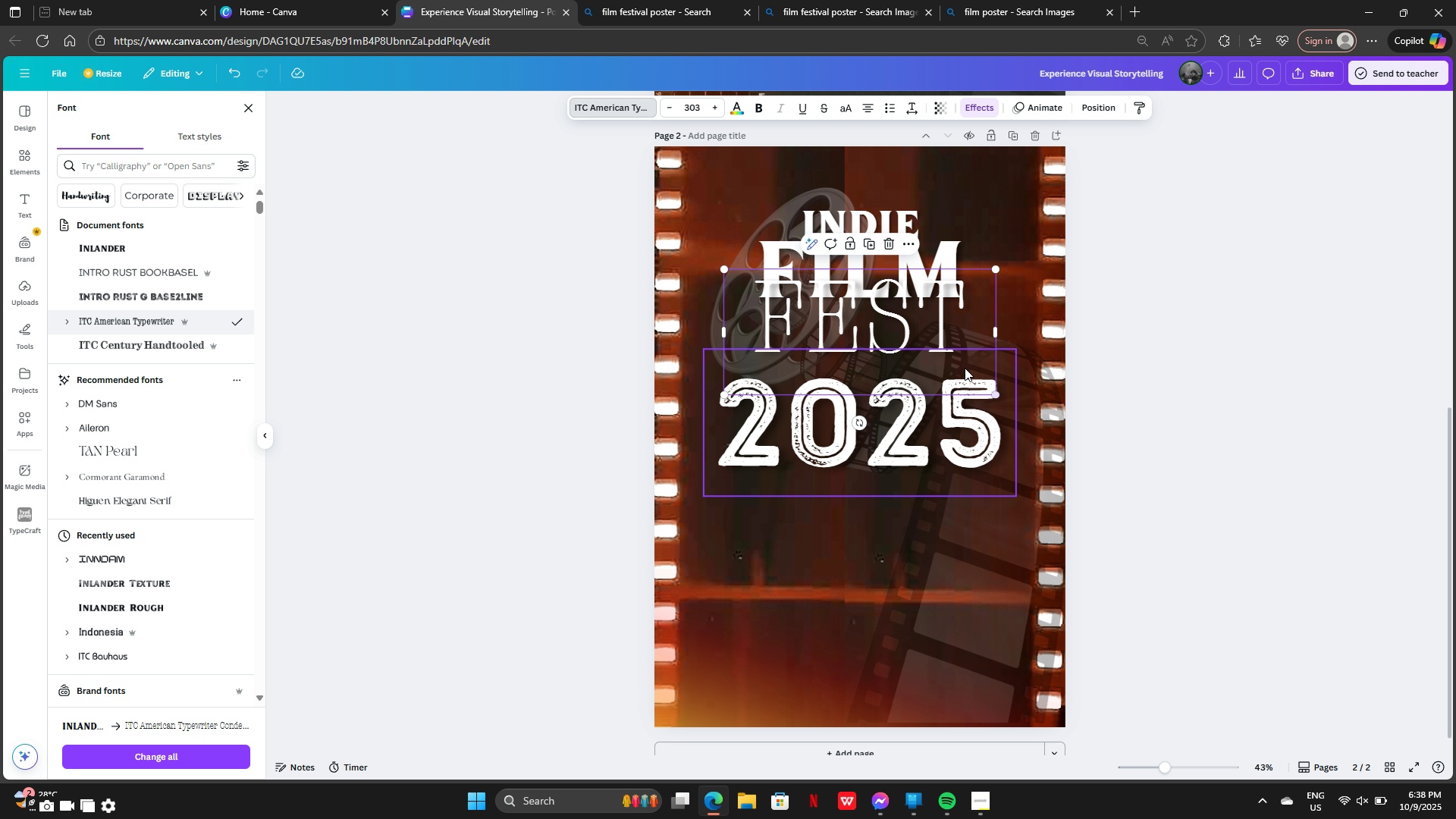 
left_click_drag(start_coordinate=[927, 328], to_coordinate=[923, 350])
 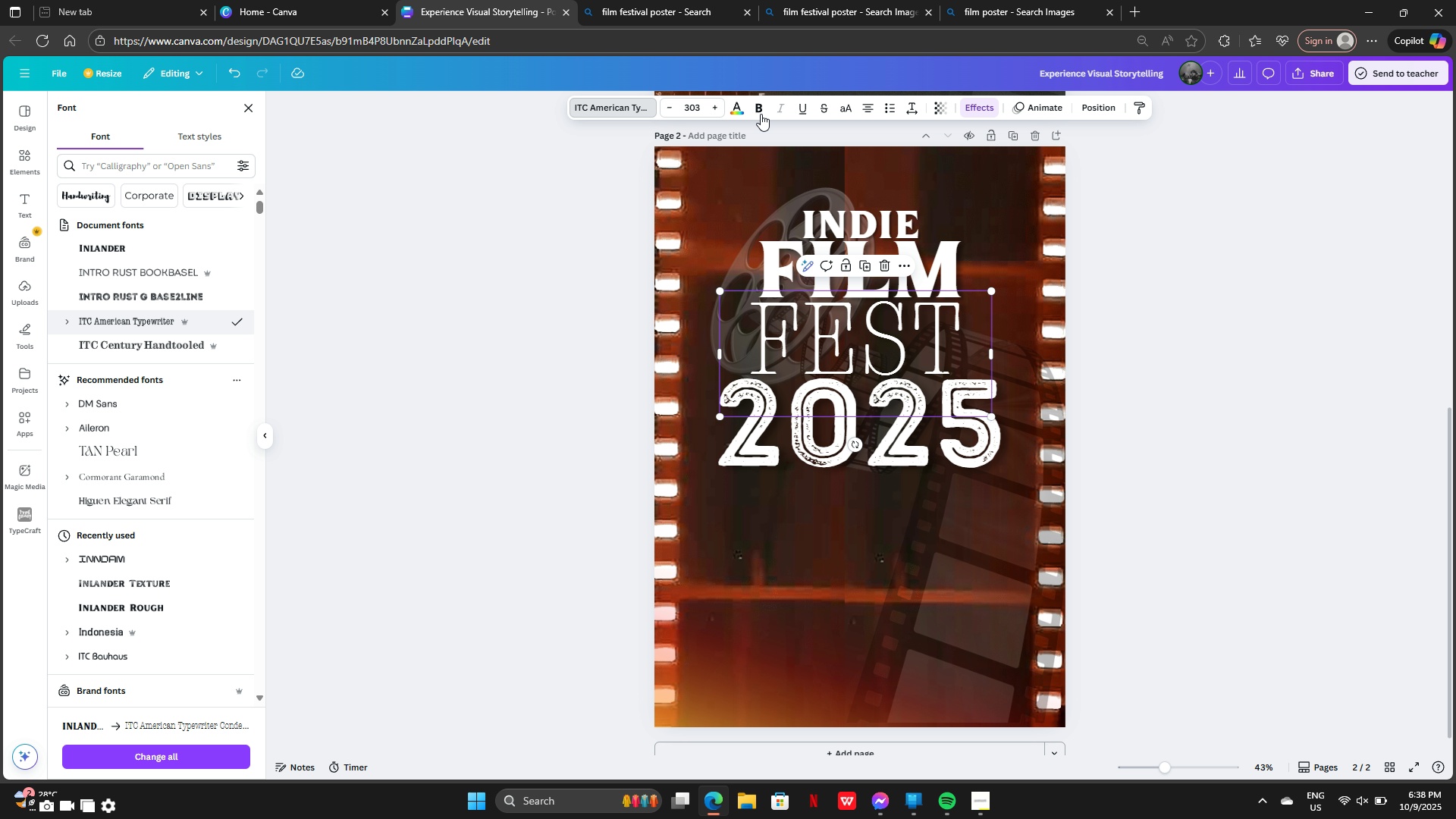 
left_click([761, 114])
 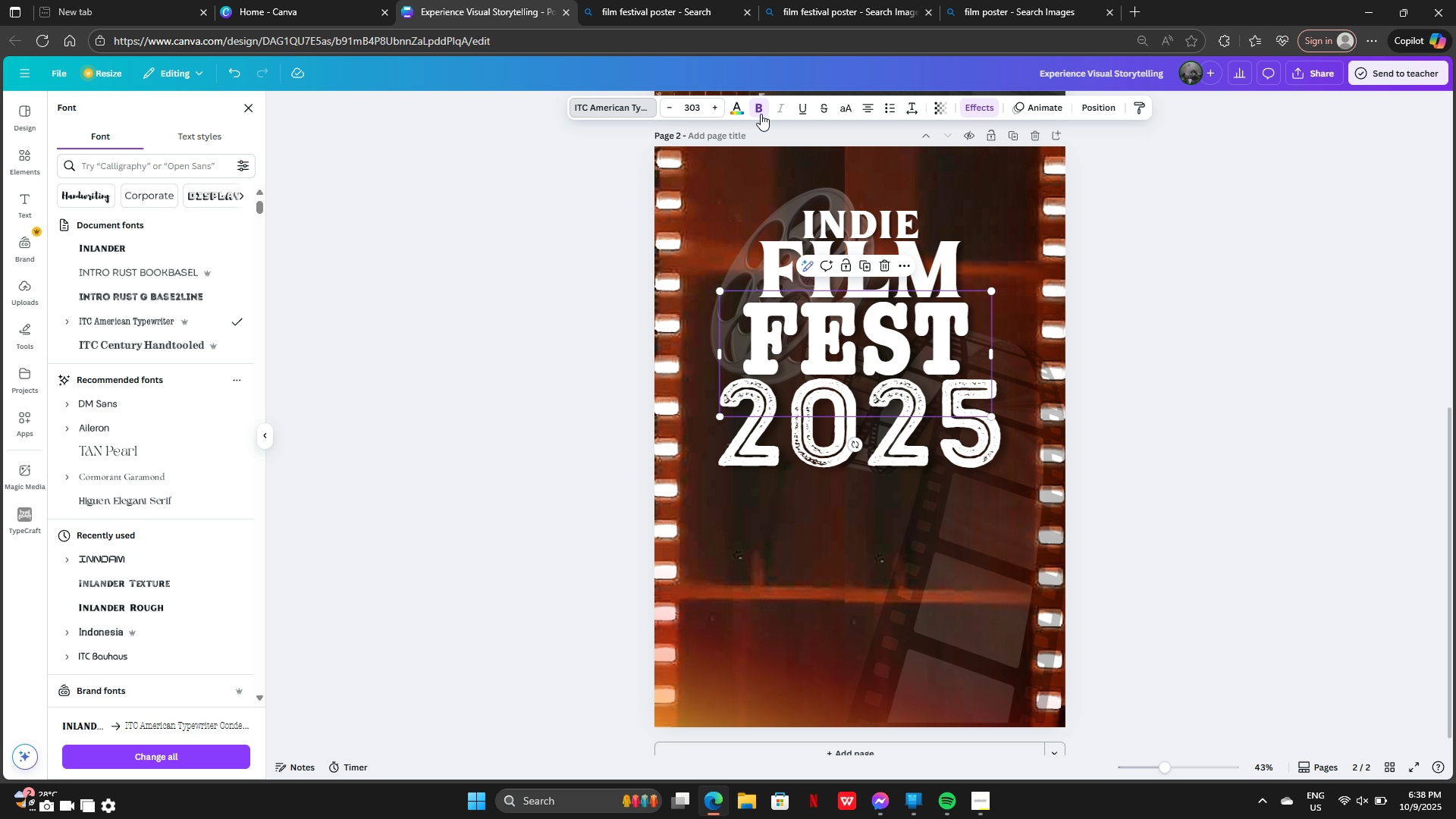 
left_click([761, 114])
 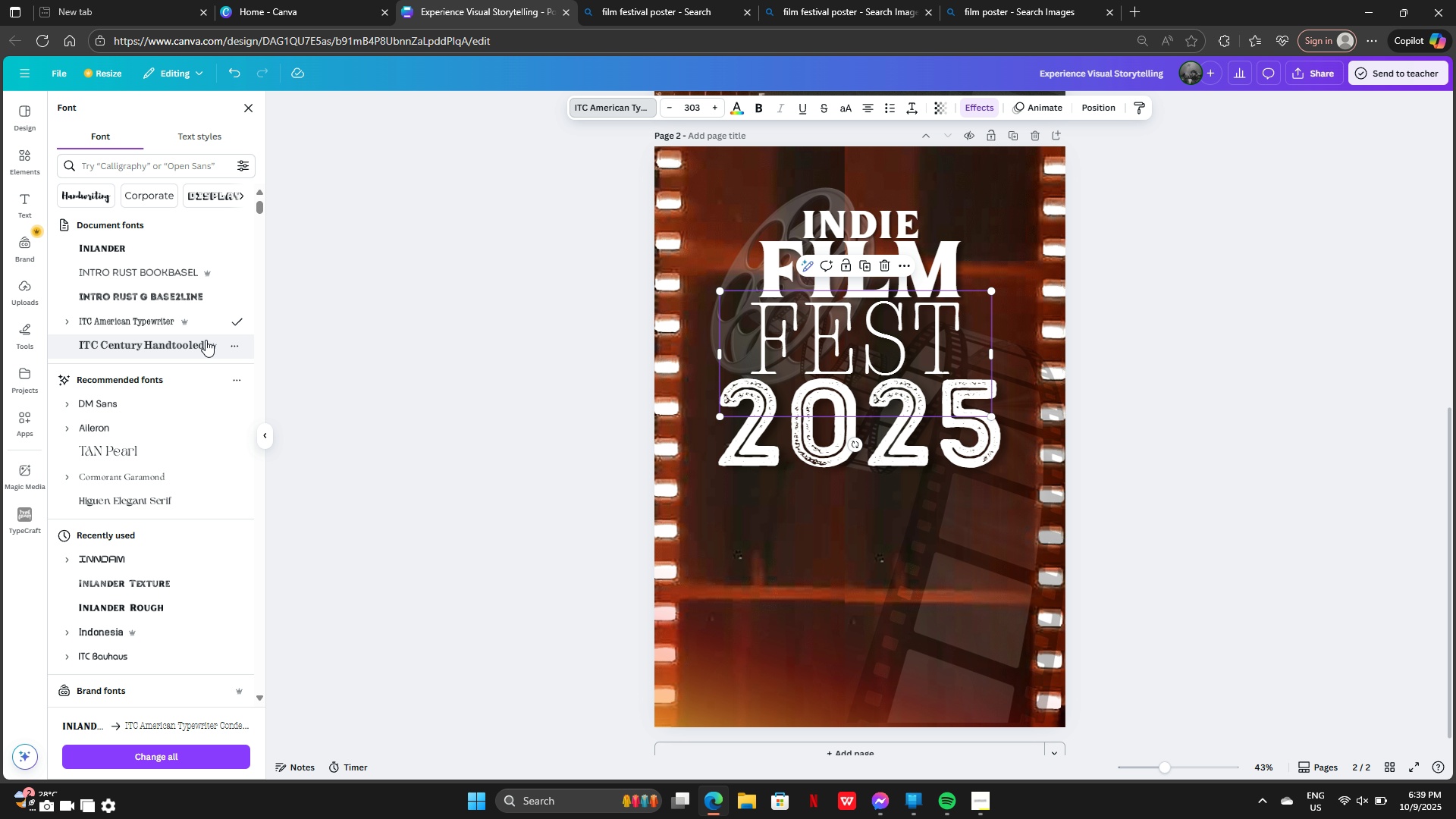 
left_click([205, 340])
 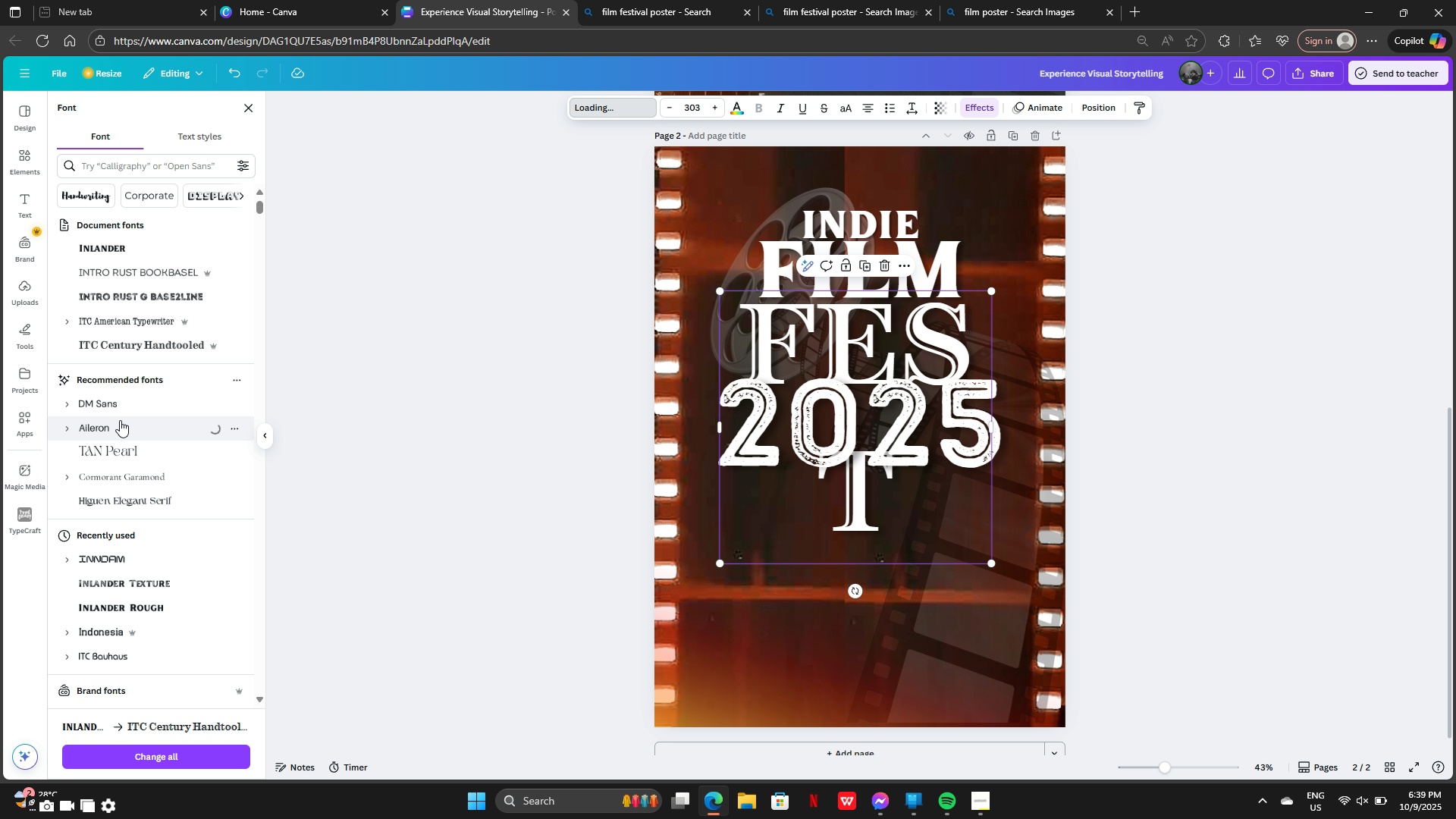 
left_click([119, 412])
 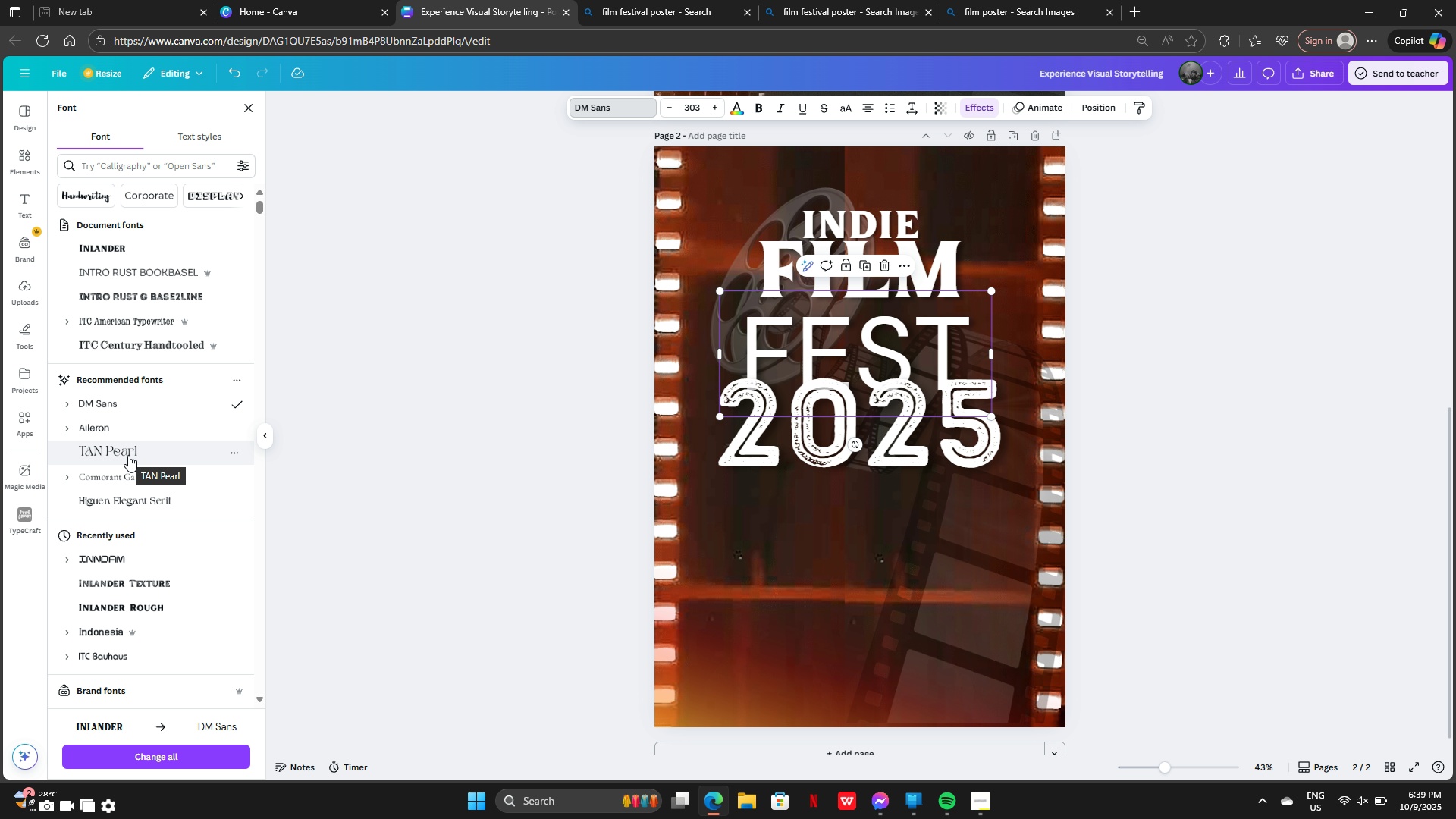 
left_click([128, 455])
 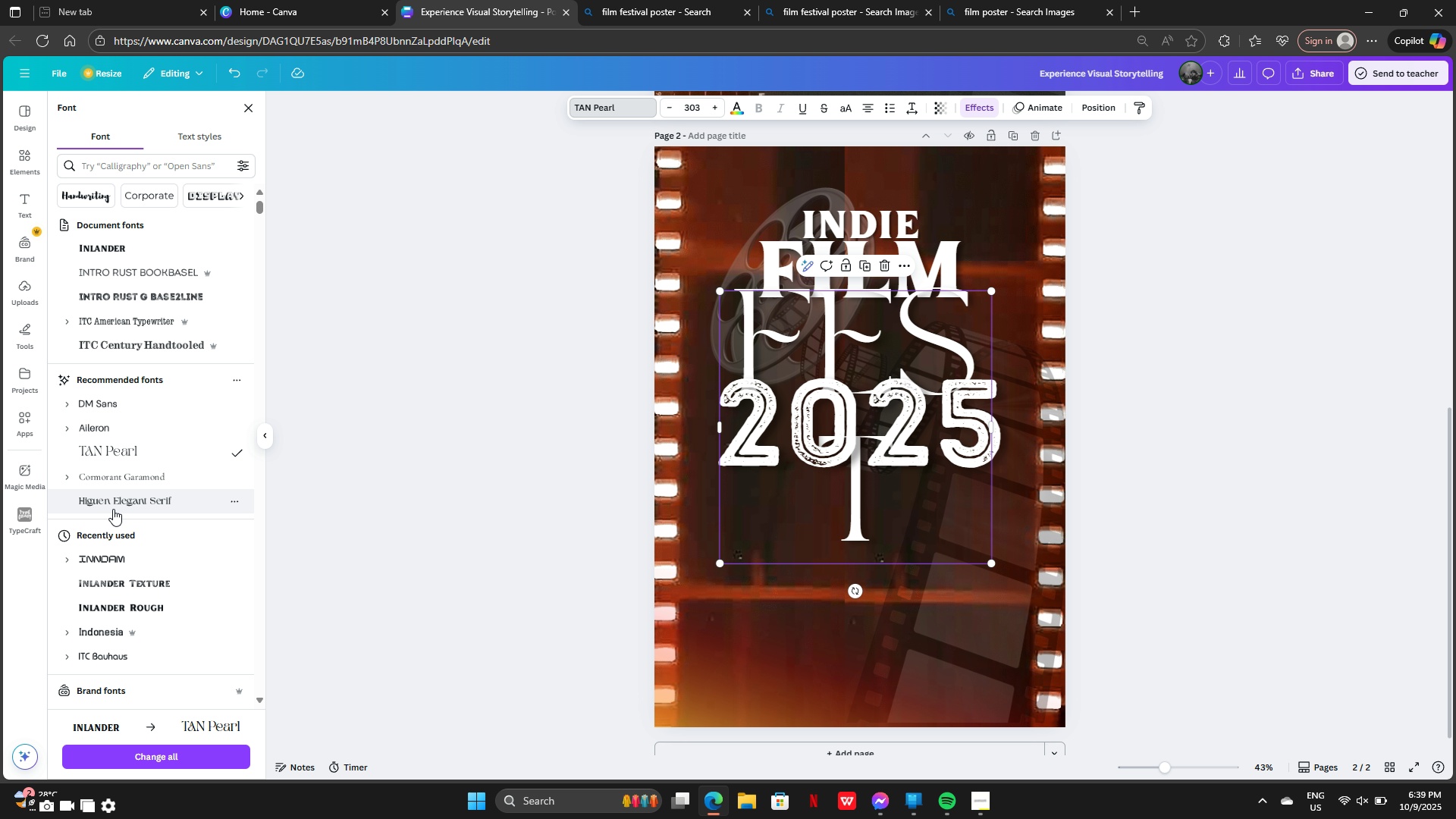 
wait(6.89)
 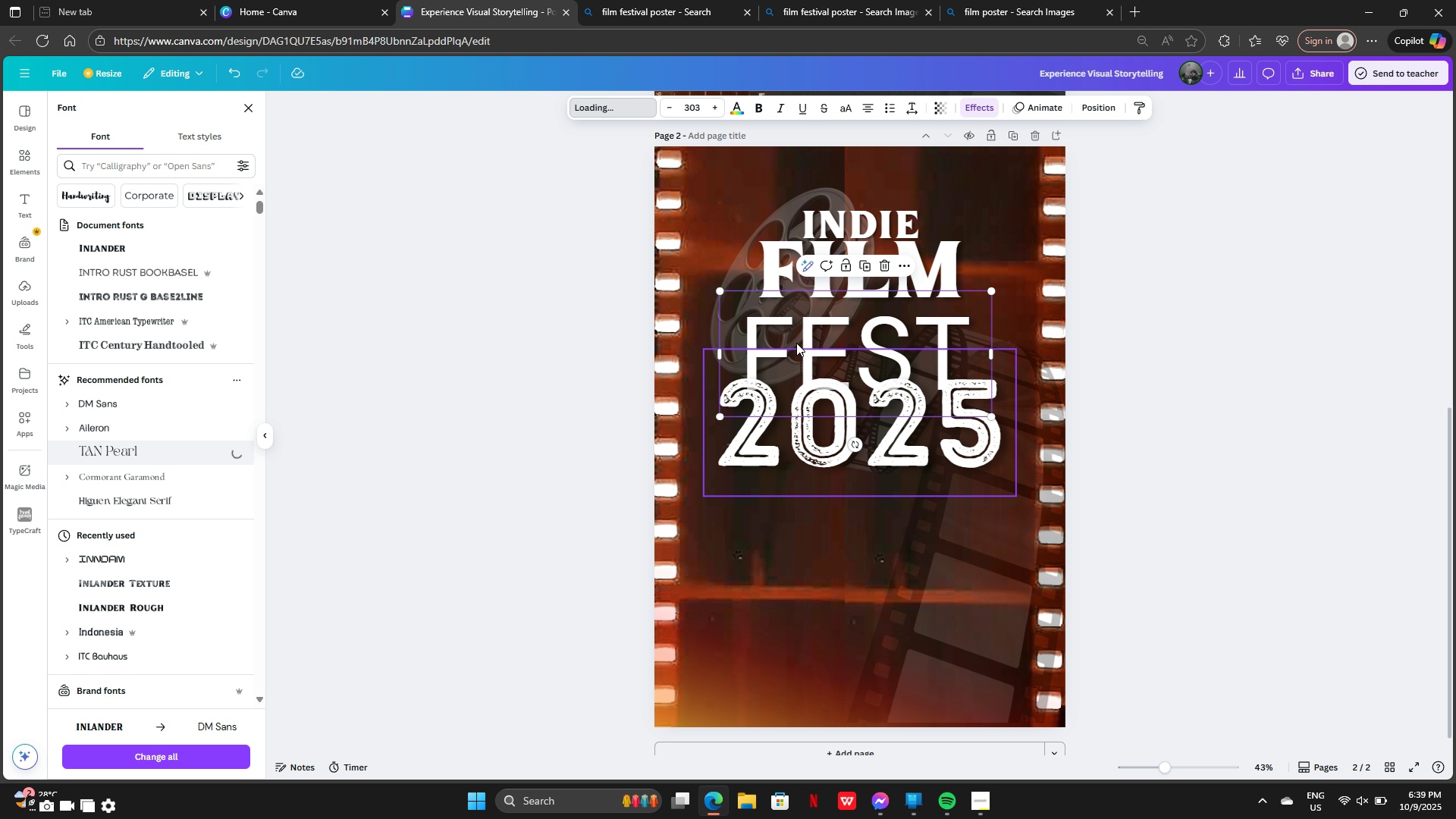 
left_click([116, 607])
 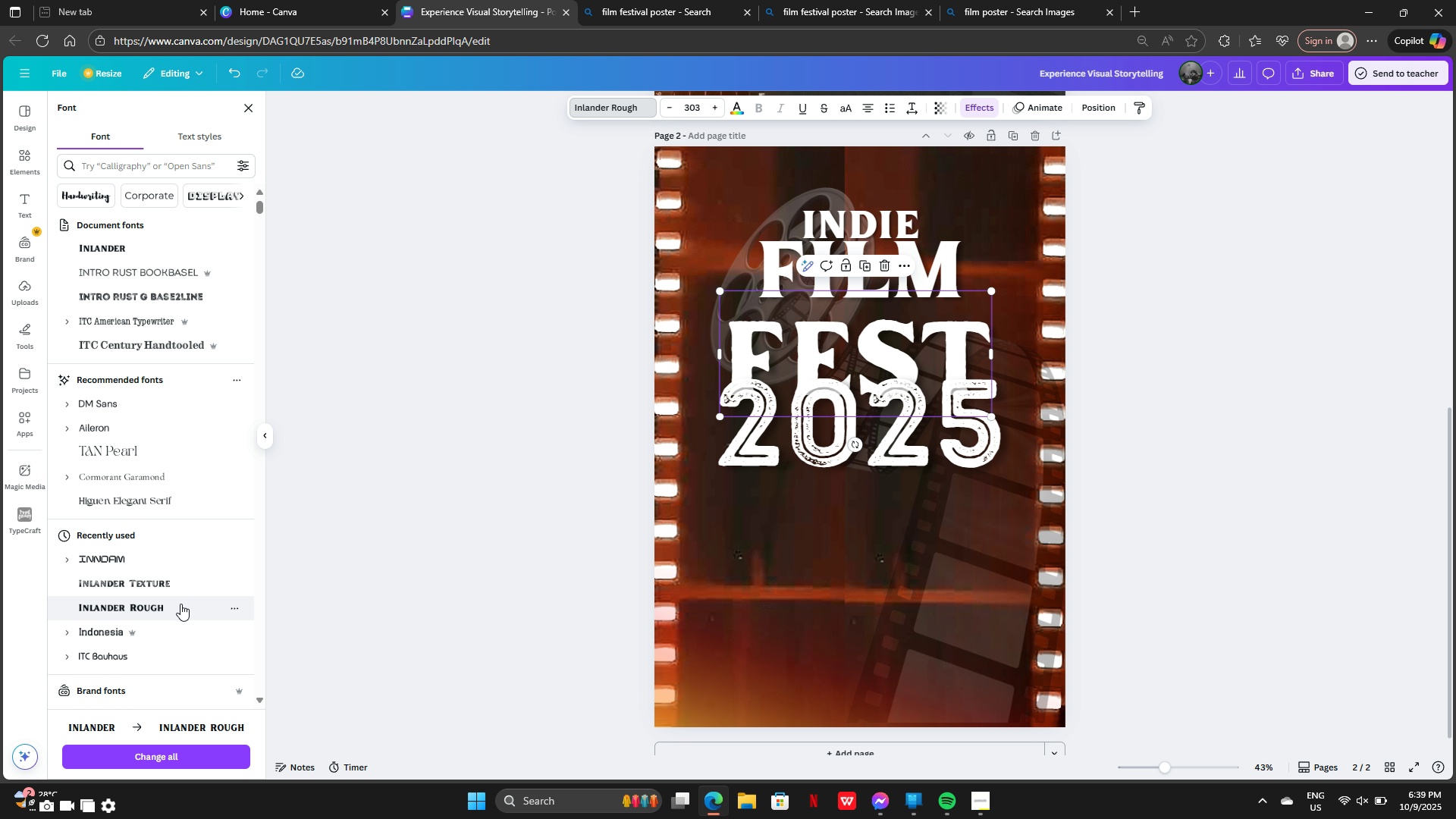 
left_click([108, 658])
 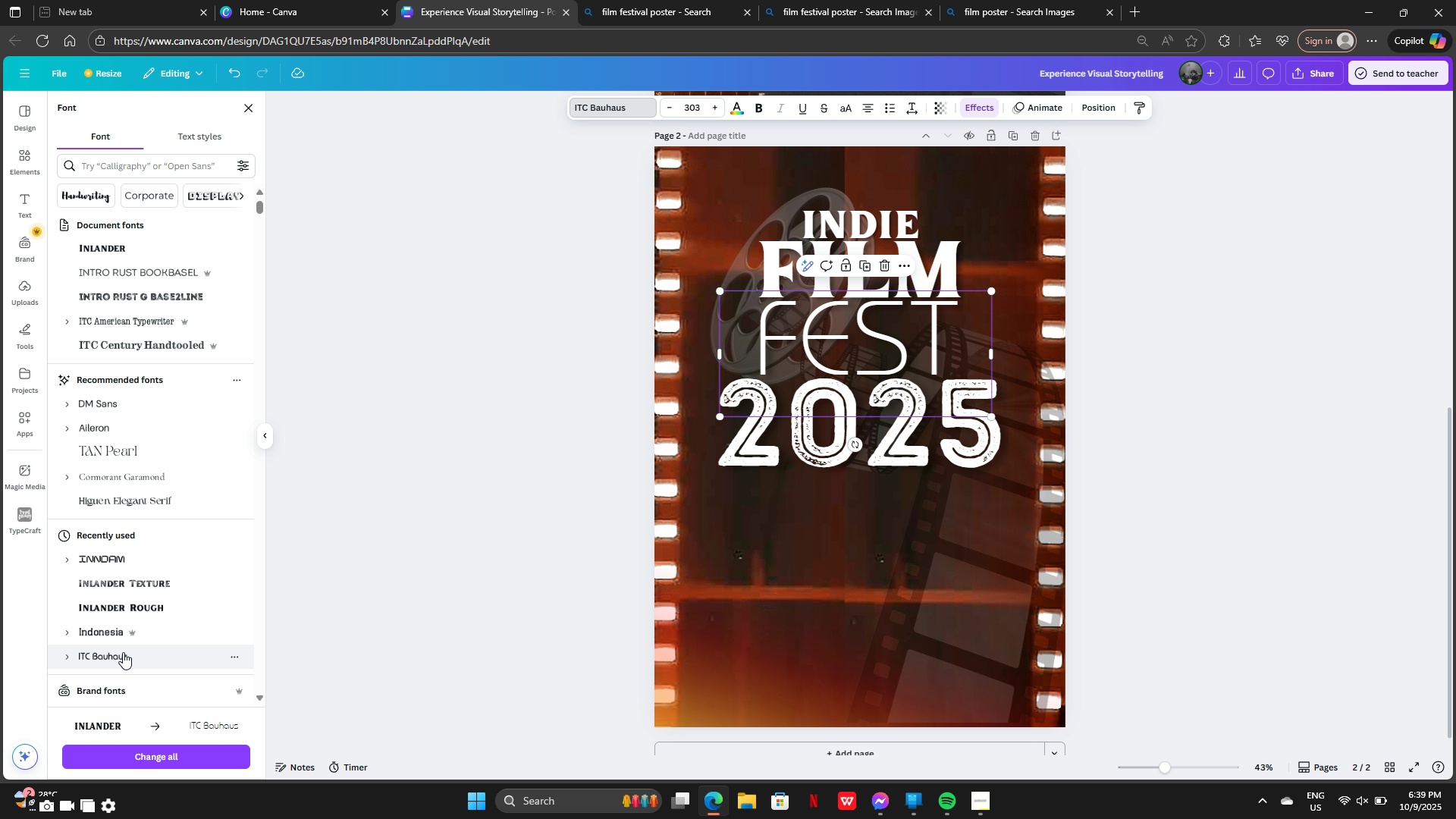 
scroll: coordinate [124, 651], scroll_direction: up, amount: 7.0
 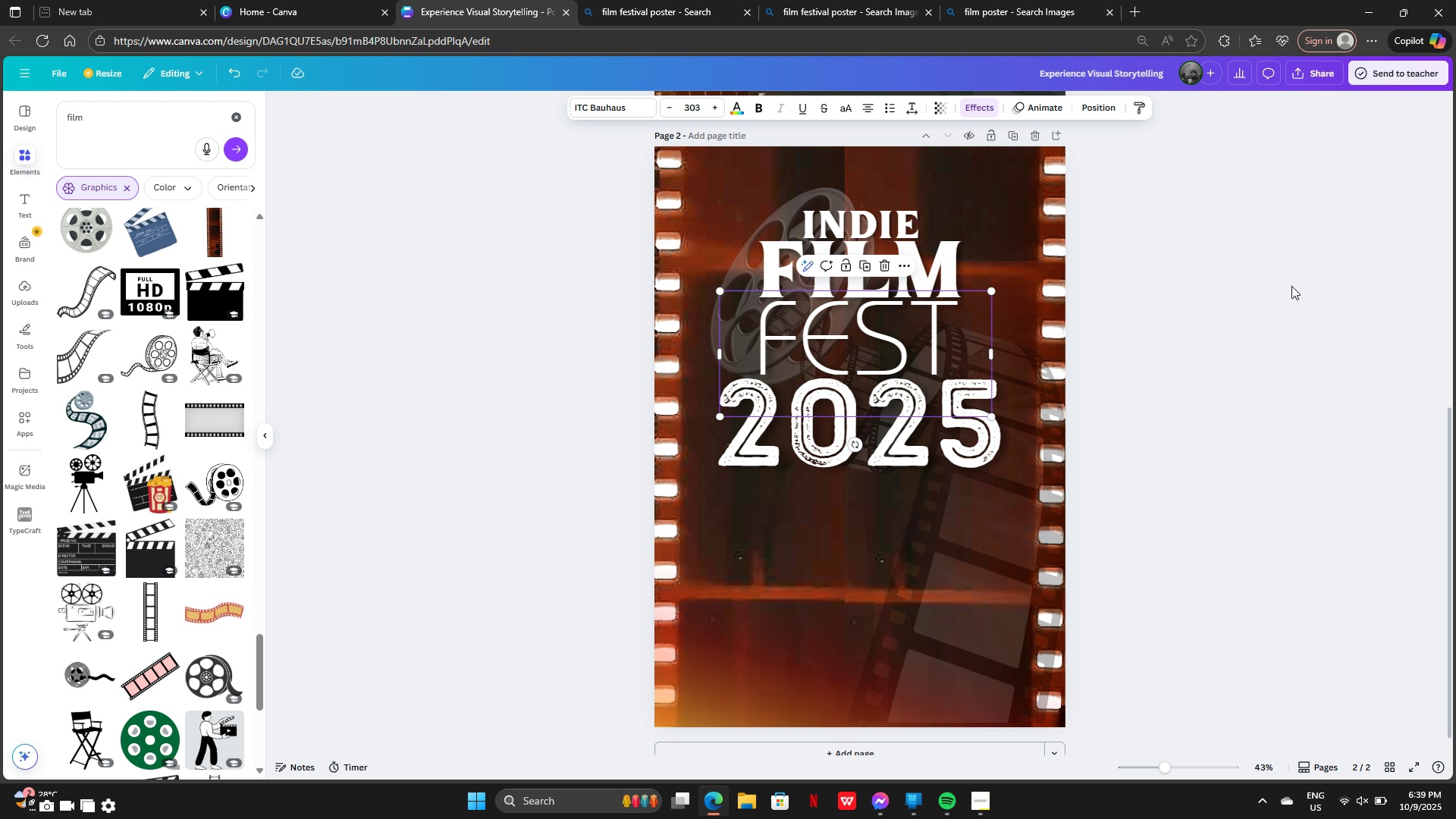 
left_click([1291, 286])
 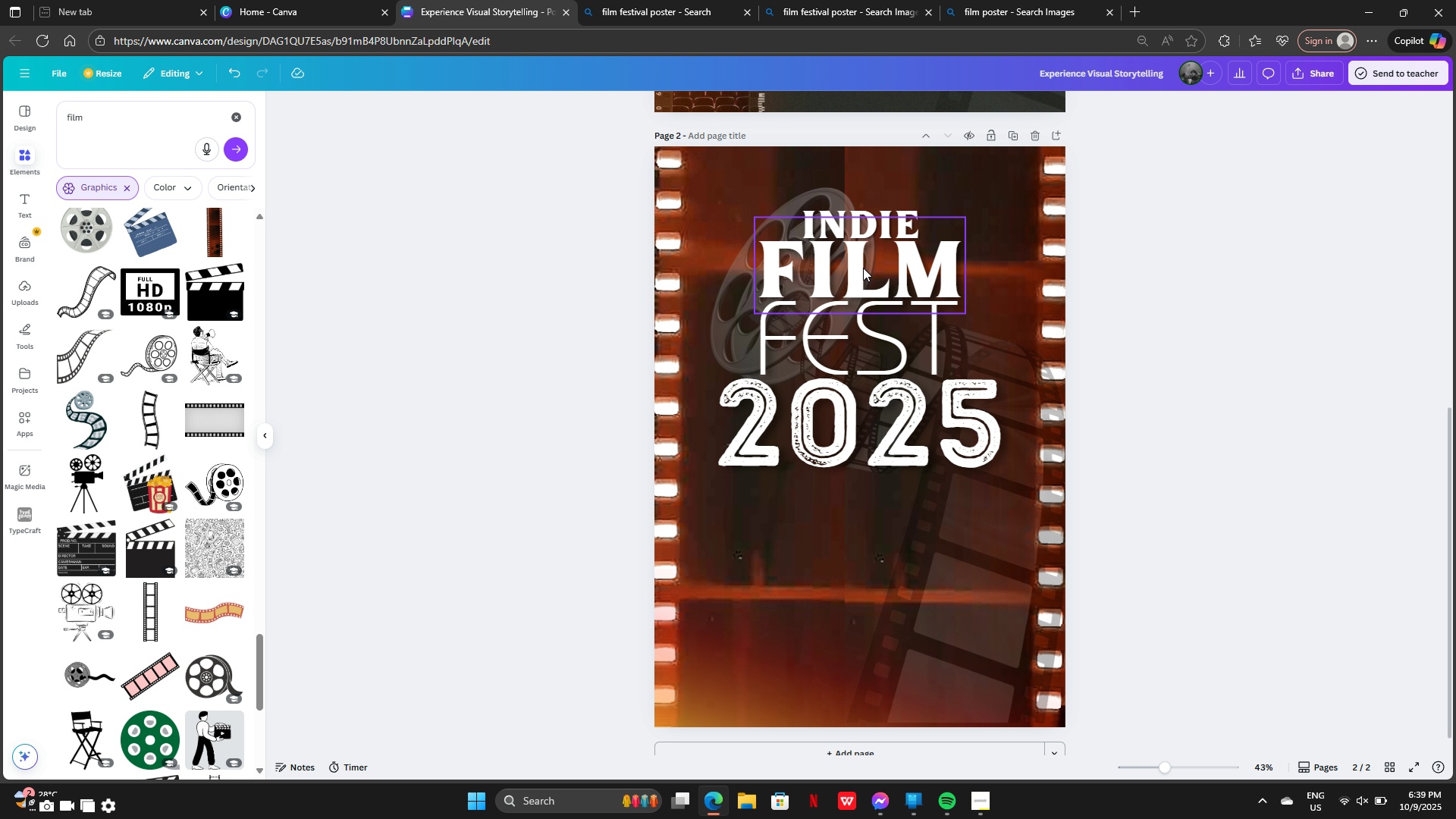 
left_click([861, 264])
 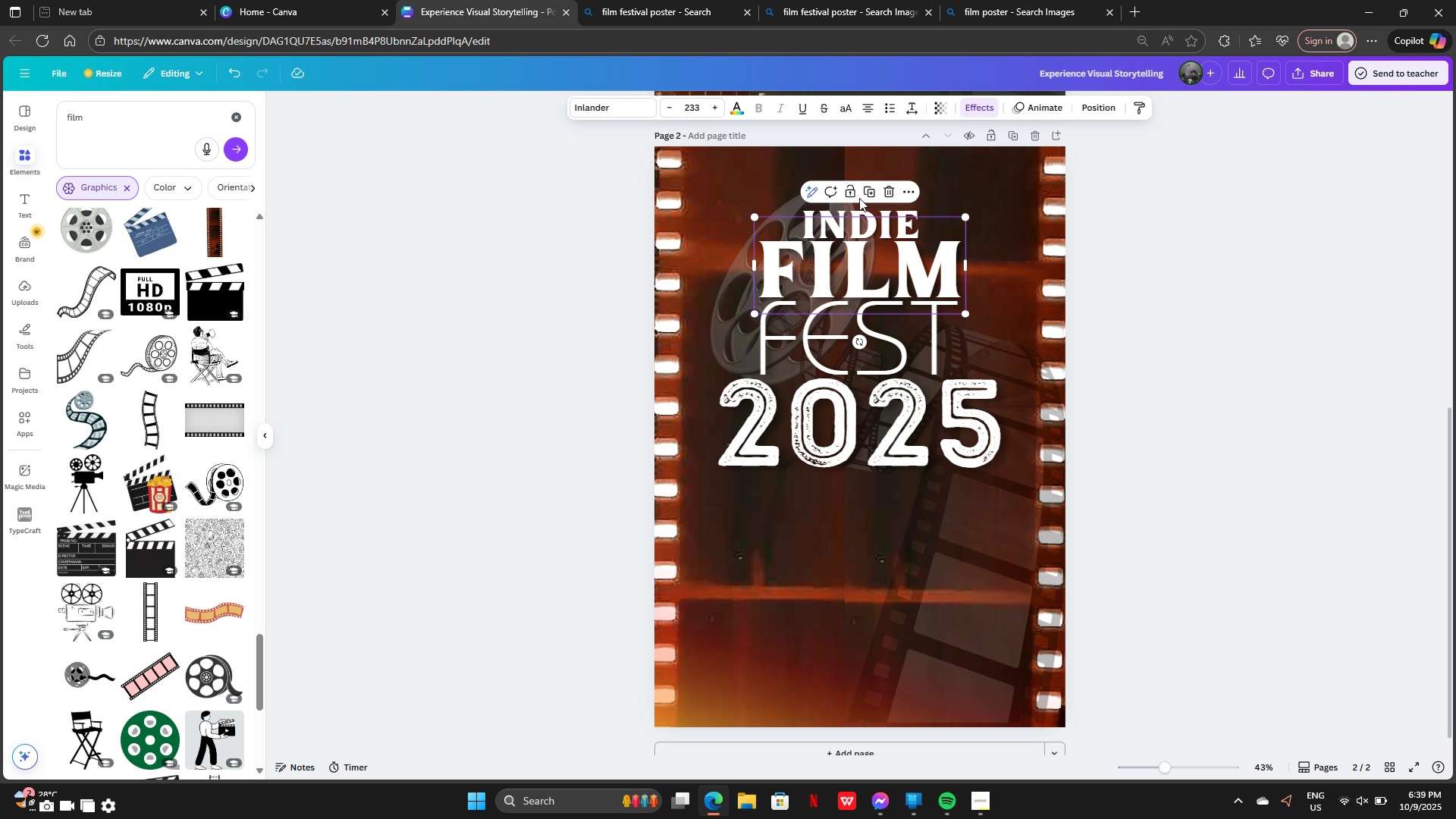 
left_click([886, 186])
 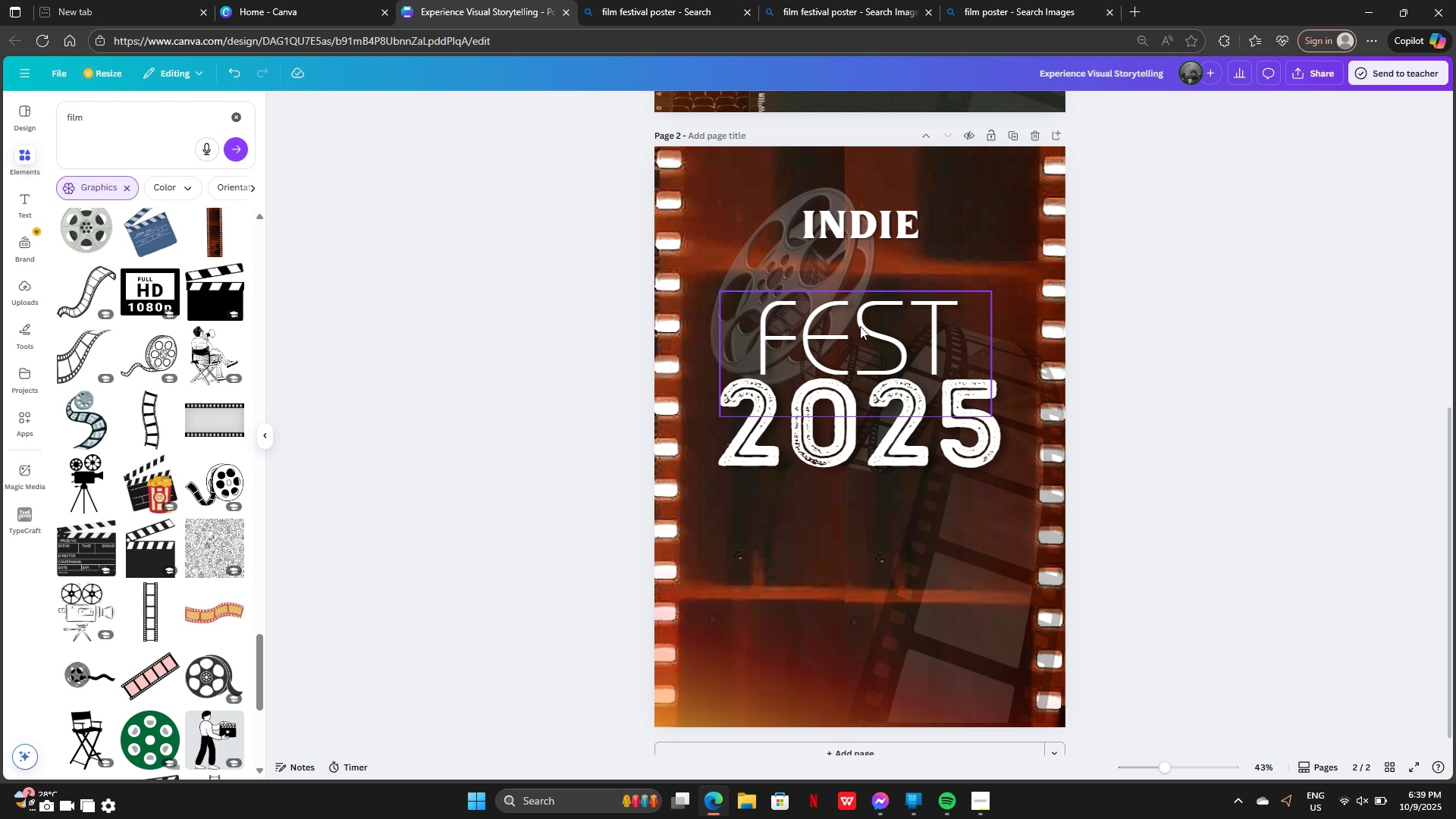 
left_click([860, 326])
 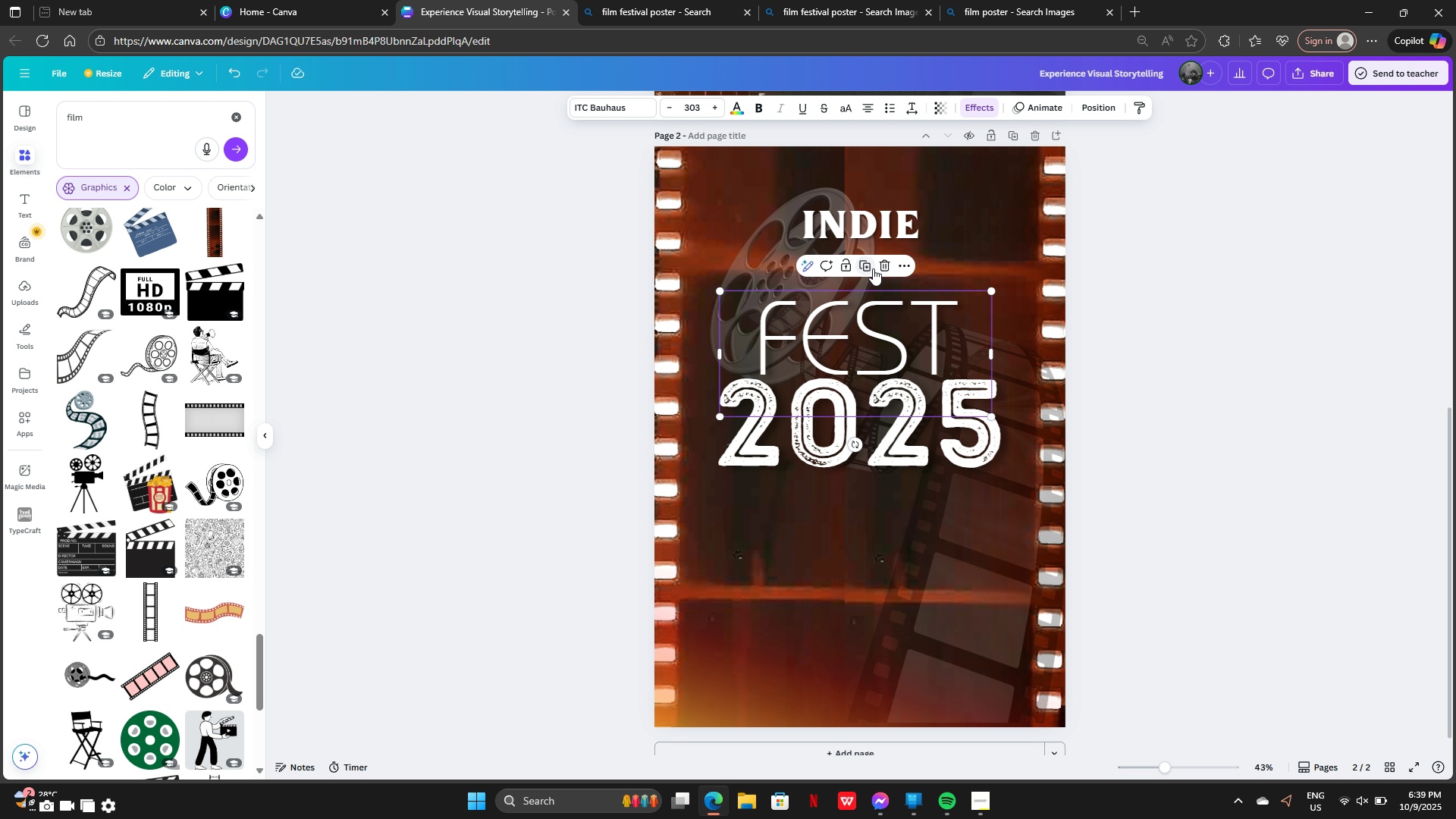 
left_click([873, 268])
 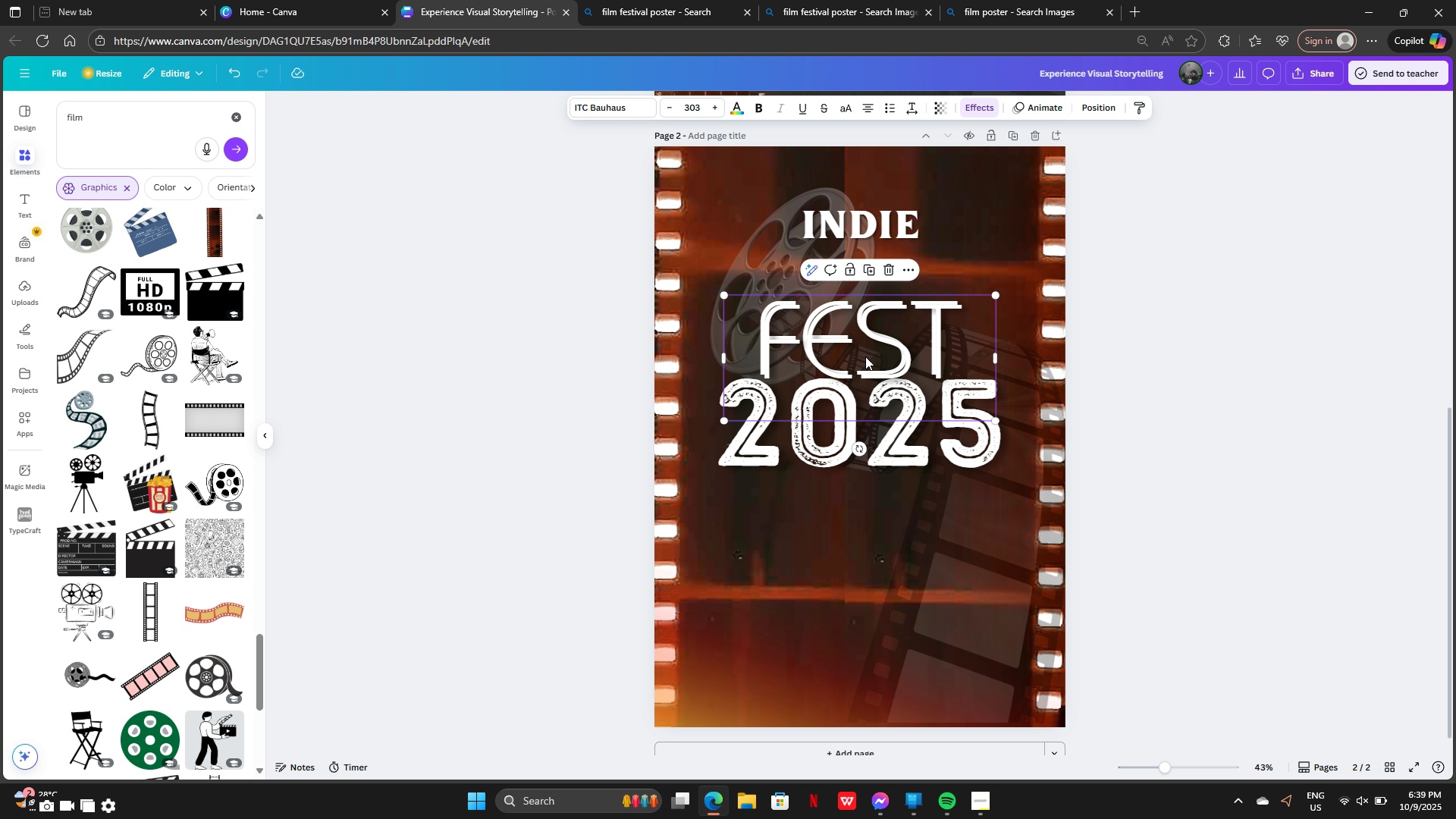 
left_click_drag(start_coordinate=[865, 356], to_coordinate=[857, 282])
 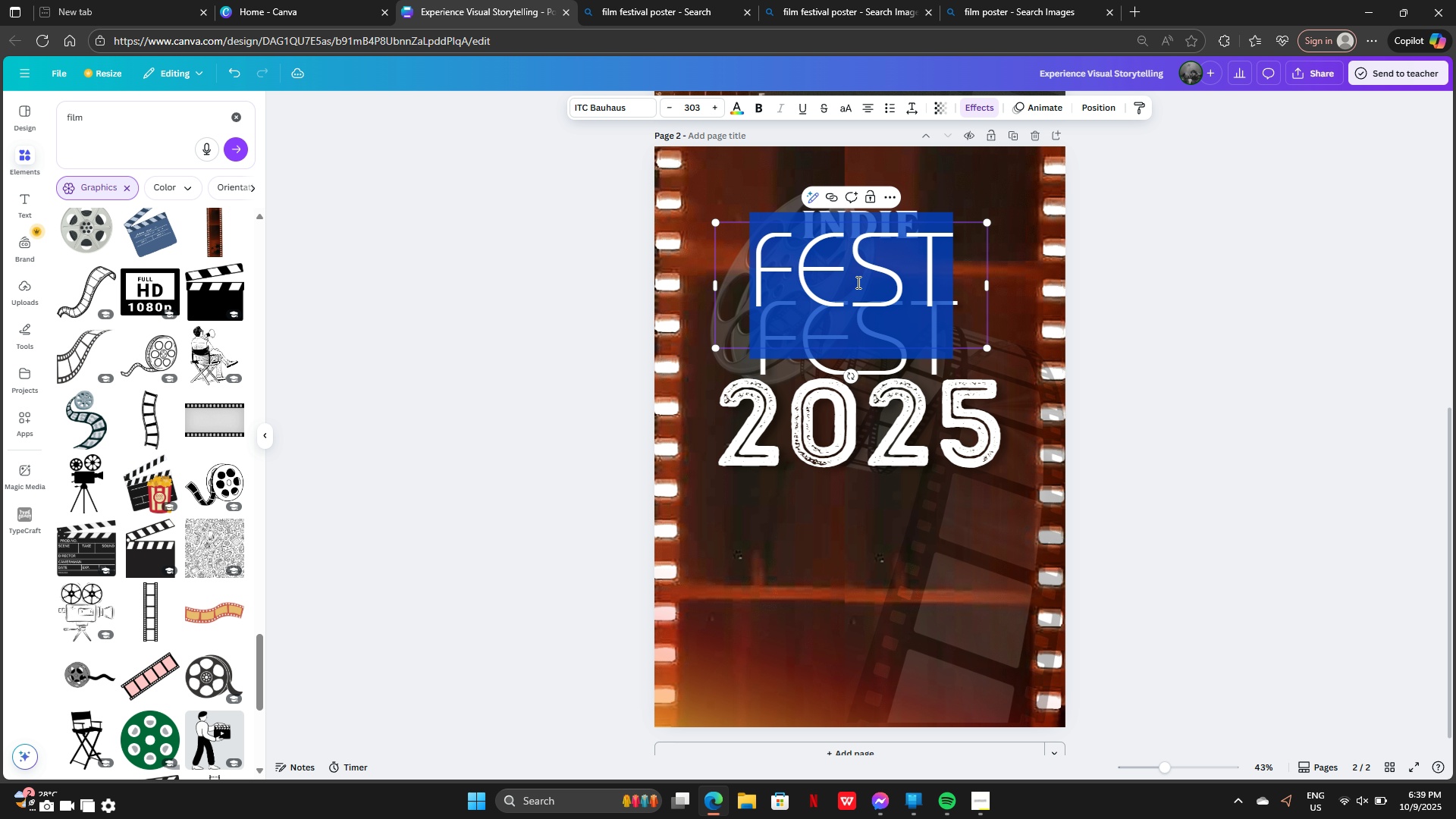 
double_click([857, 282])
 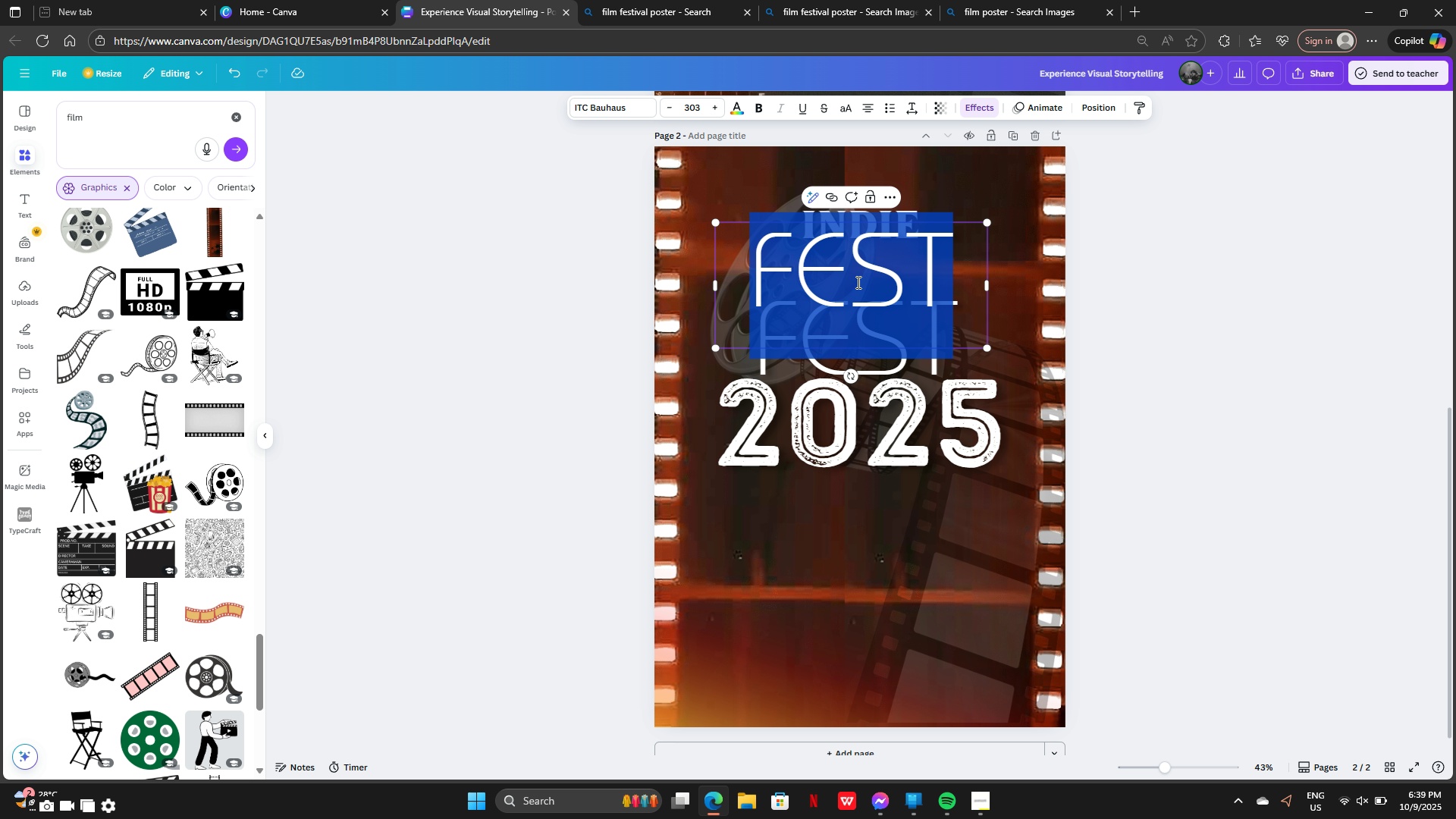 
key(Backspace)
type(FILM)
 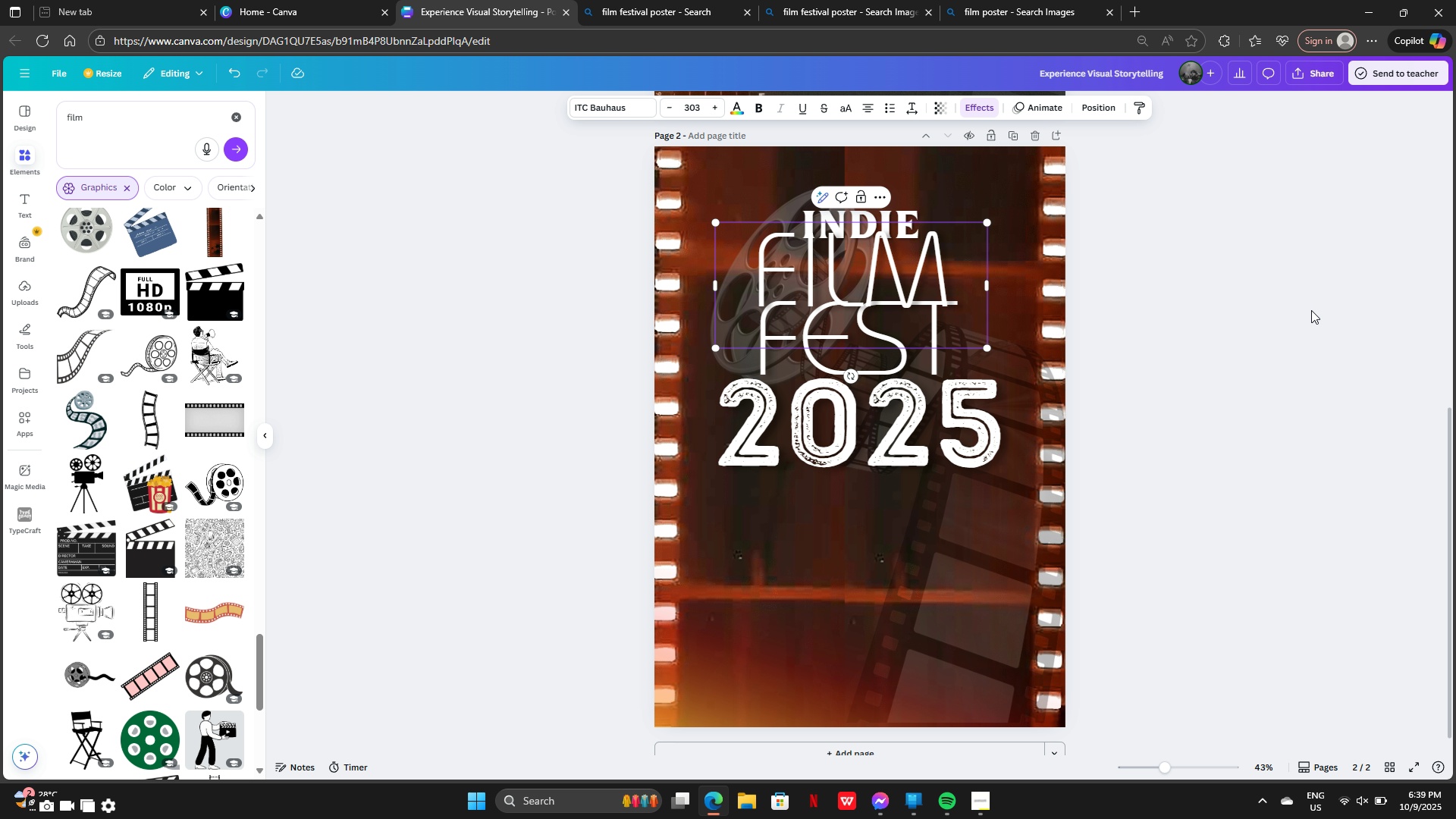 
left_click([1312, 311])
 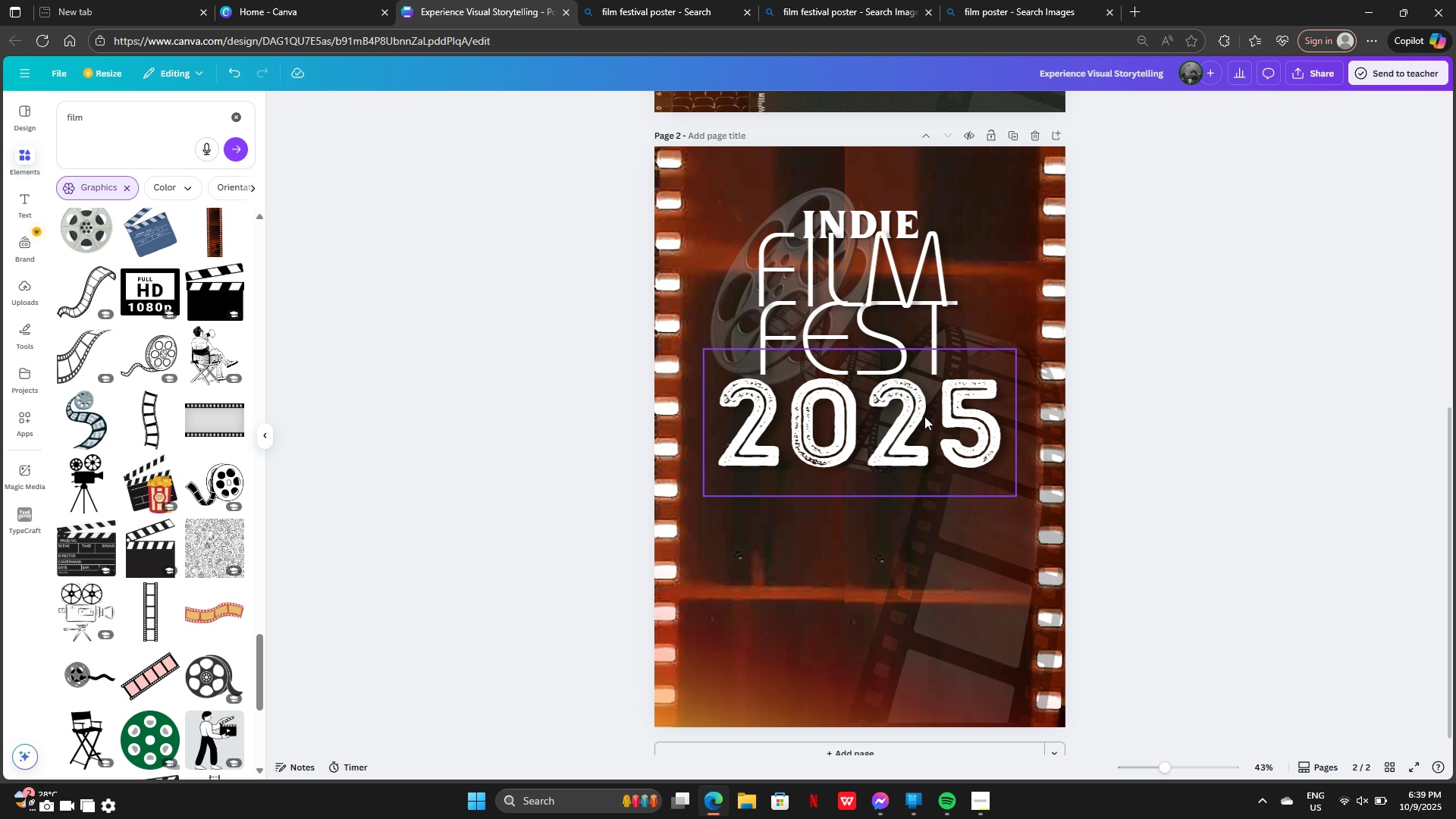 
left_click_drag(start_coordinate=[924, 417], to_coordinate=[912, 470])
 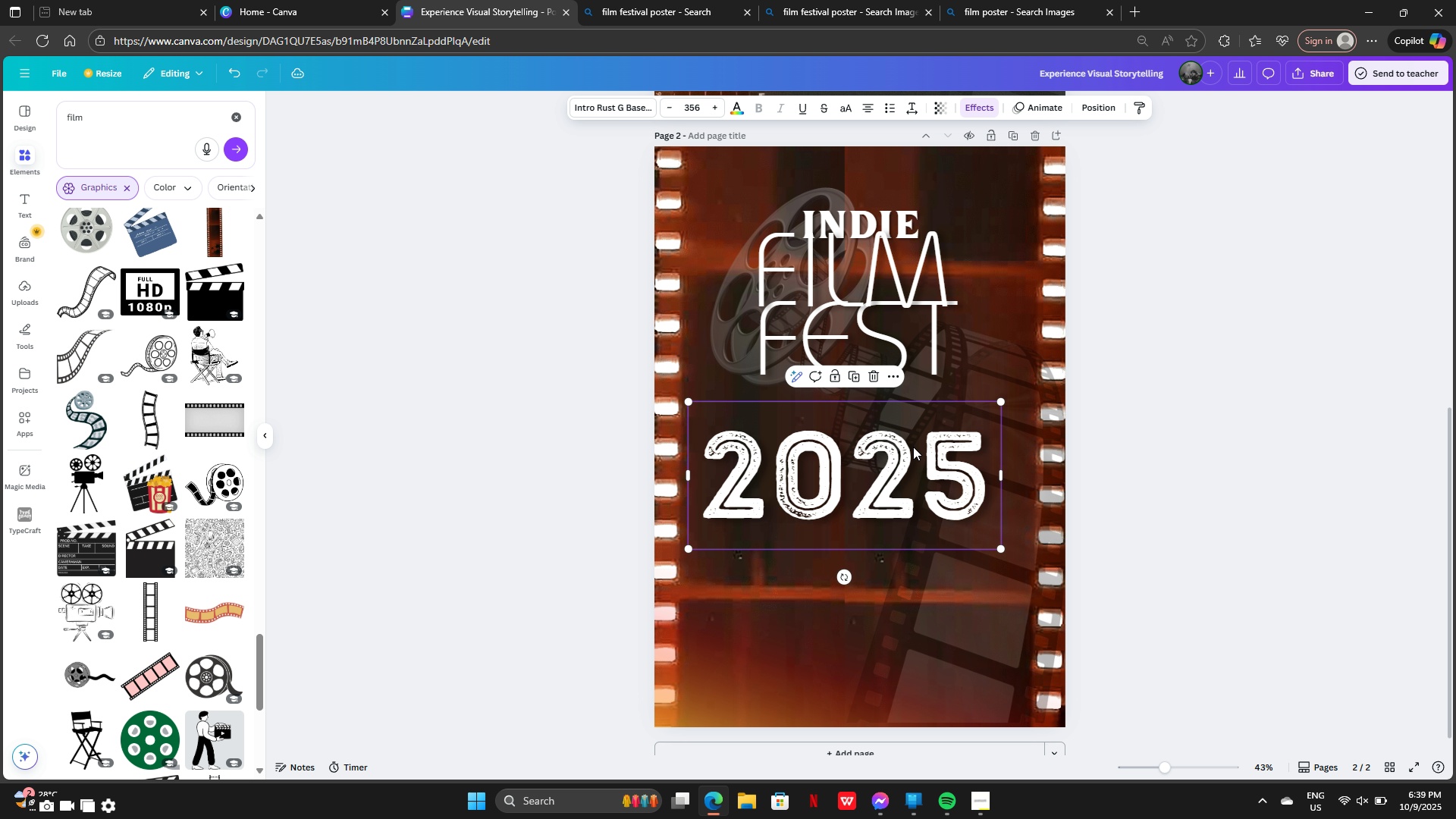 
left_click_drag(start_coordinate=[912, 453], to_coordinate=[922, 424])
 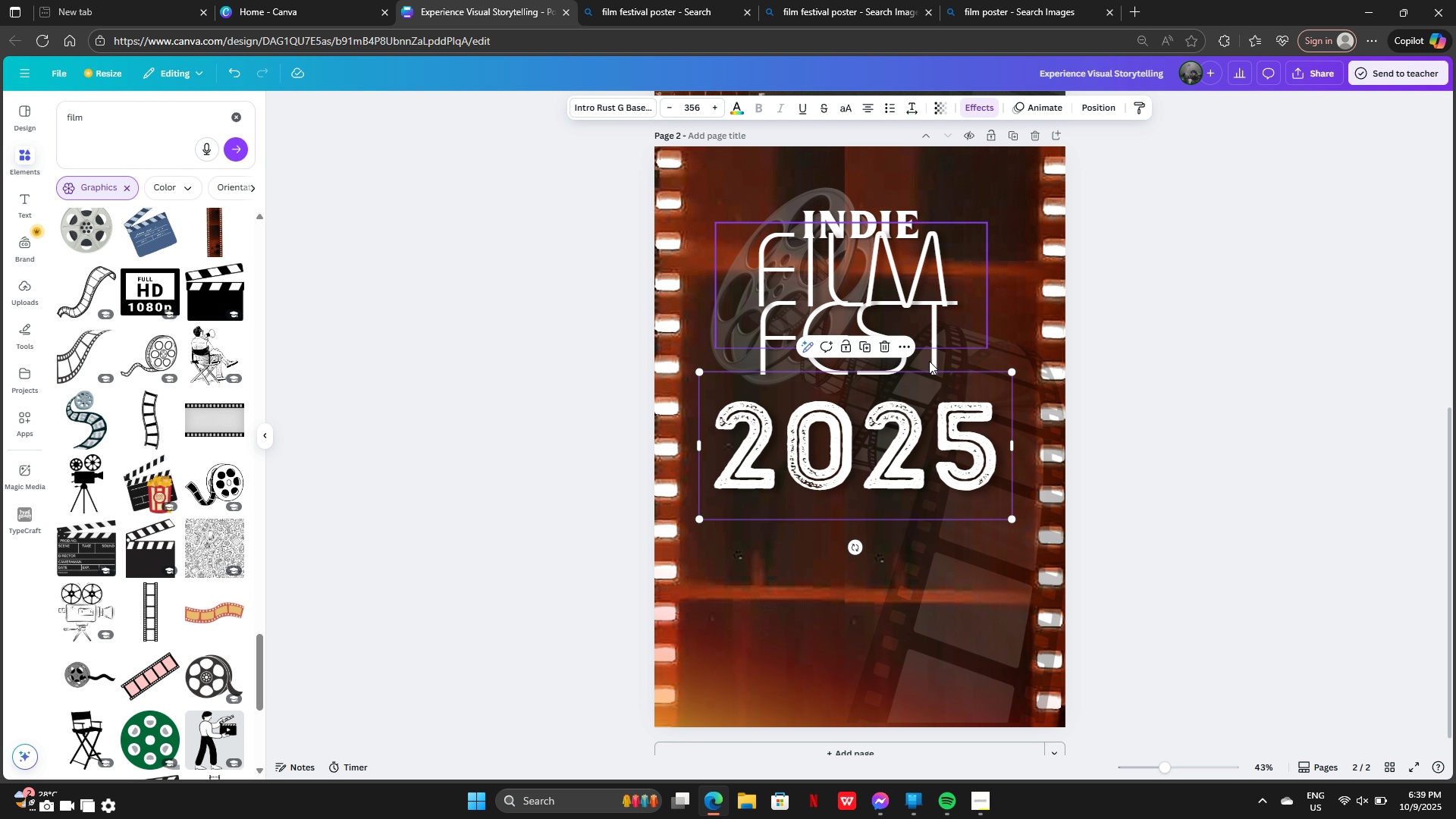 
left_click([932, 362])
 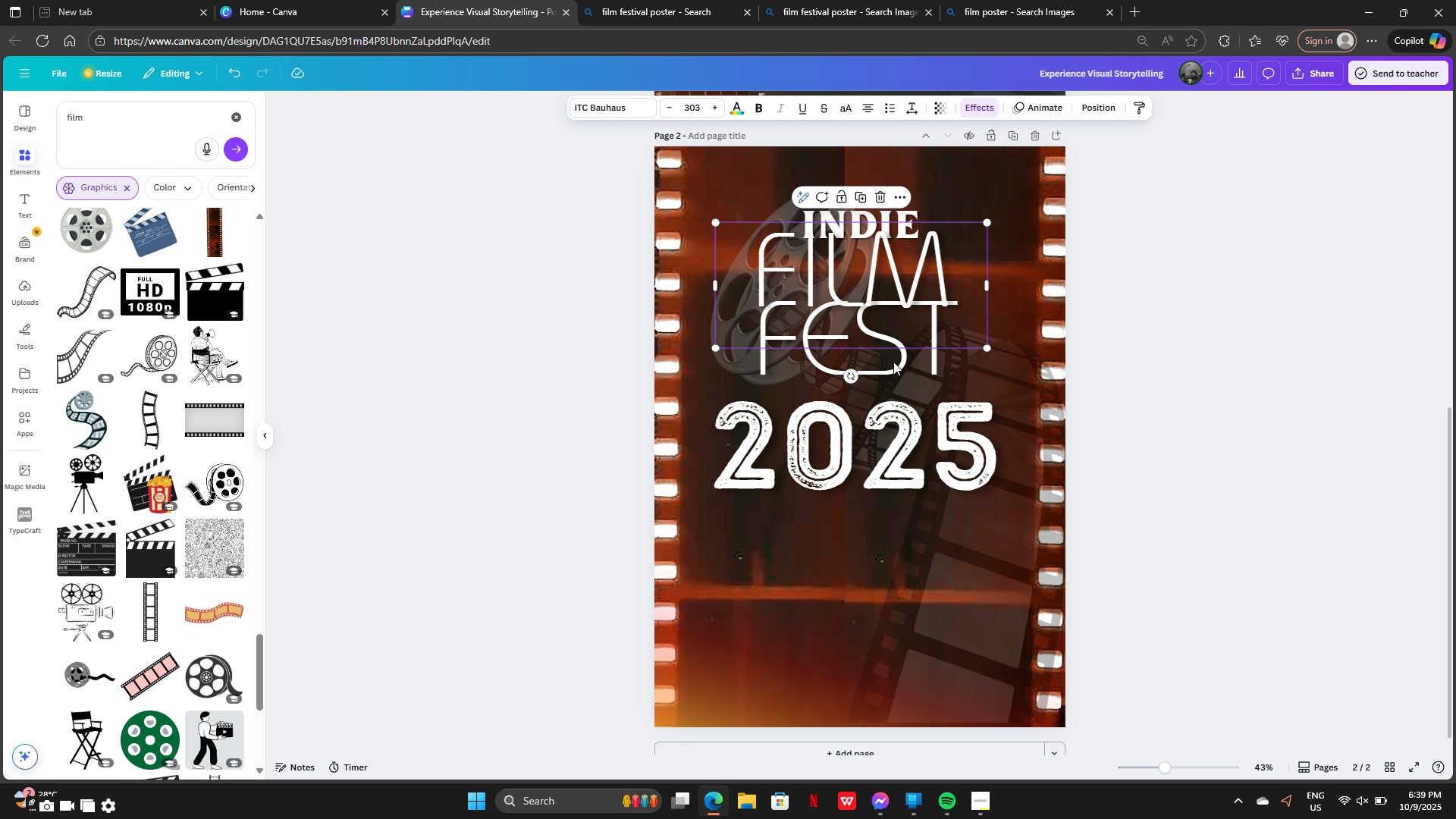 
left_click([893, 362])
 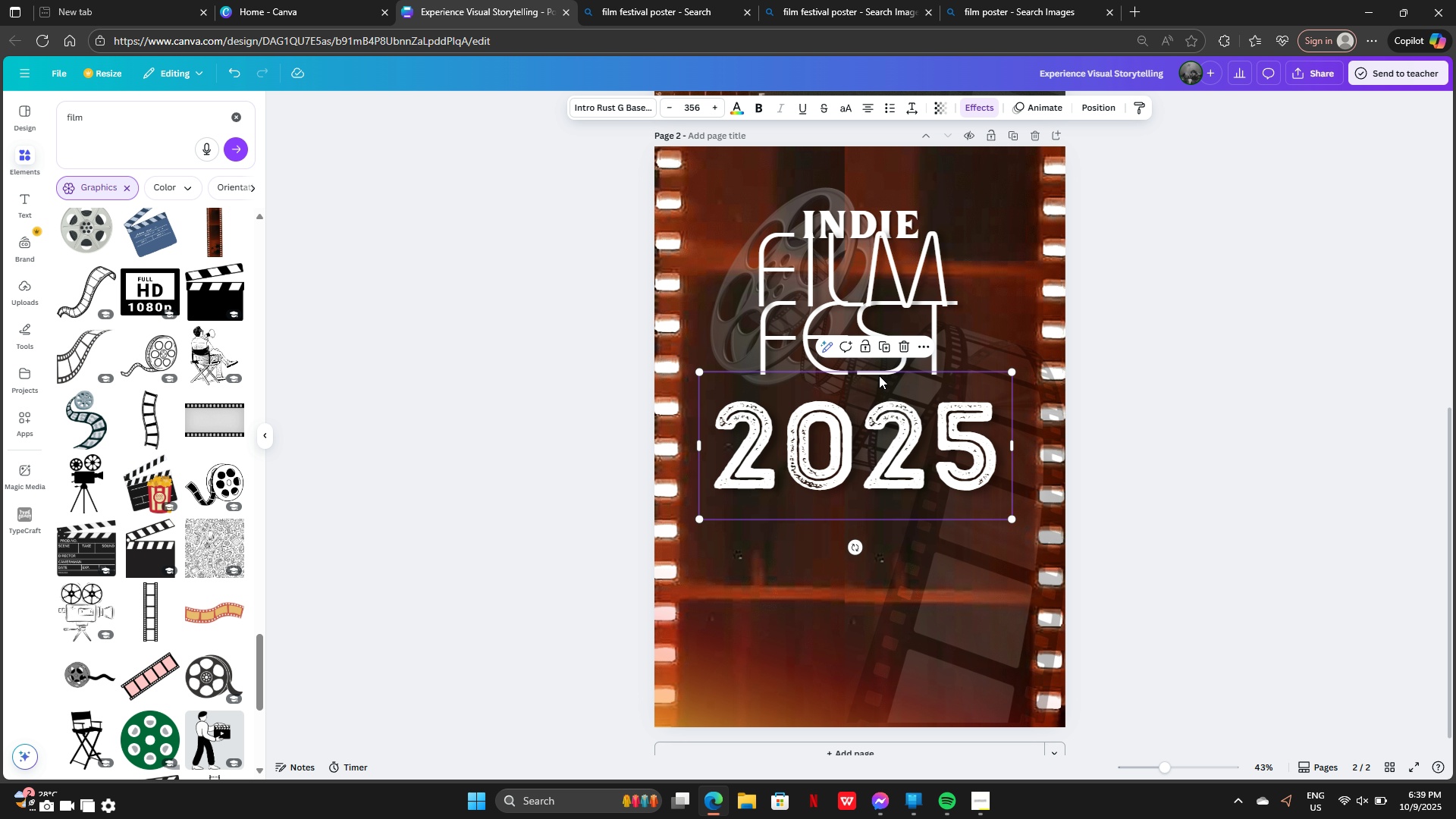 
double_click([879, 375])
 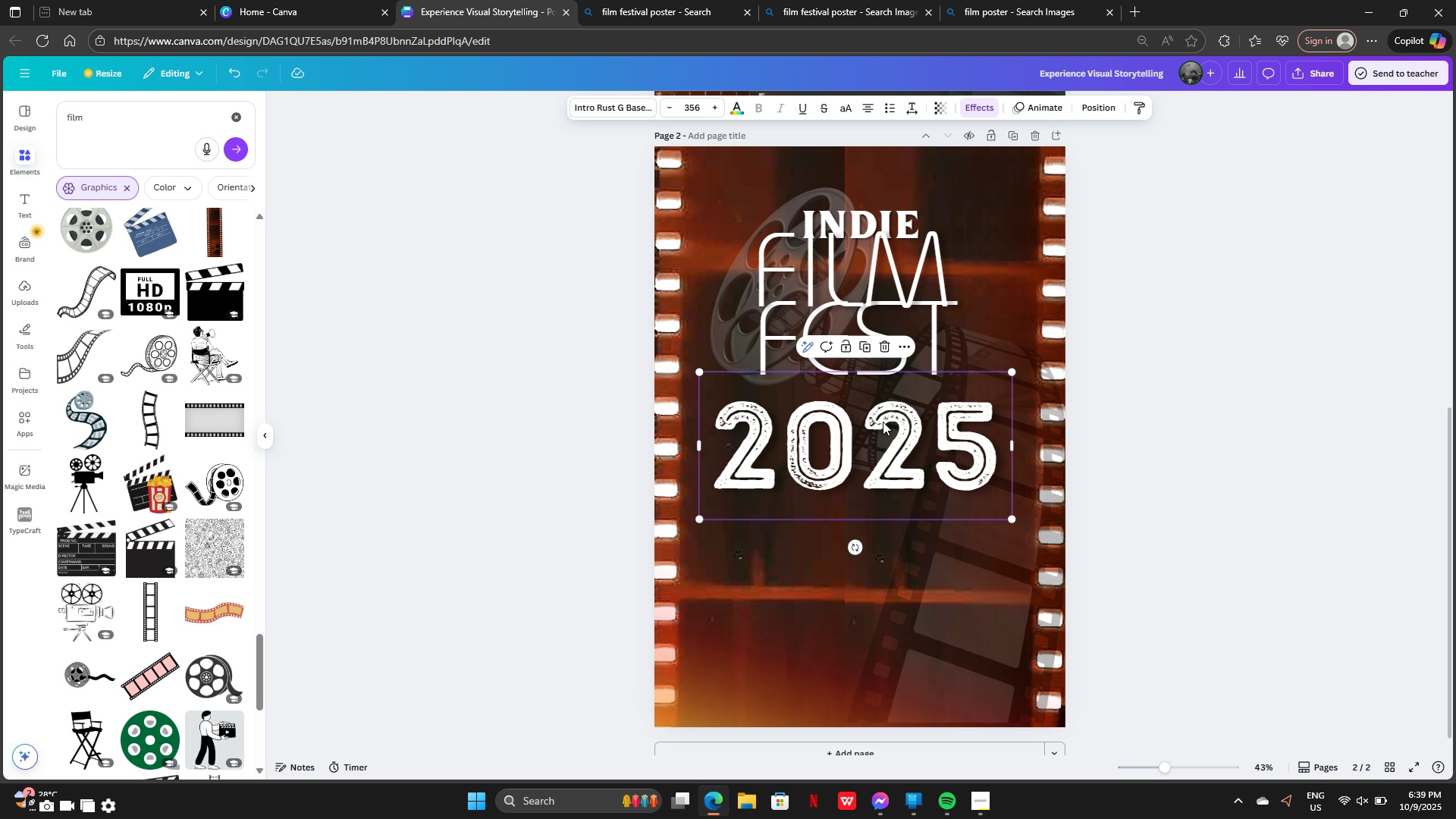 
left_click_drag(start_coordinate=[886, 444], to_coordinate=[880, 477])
 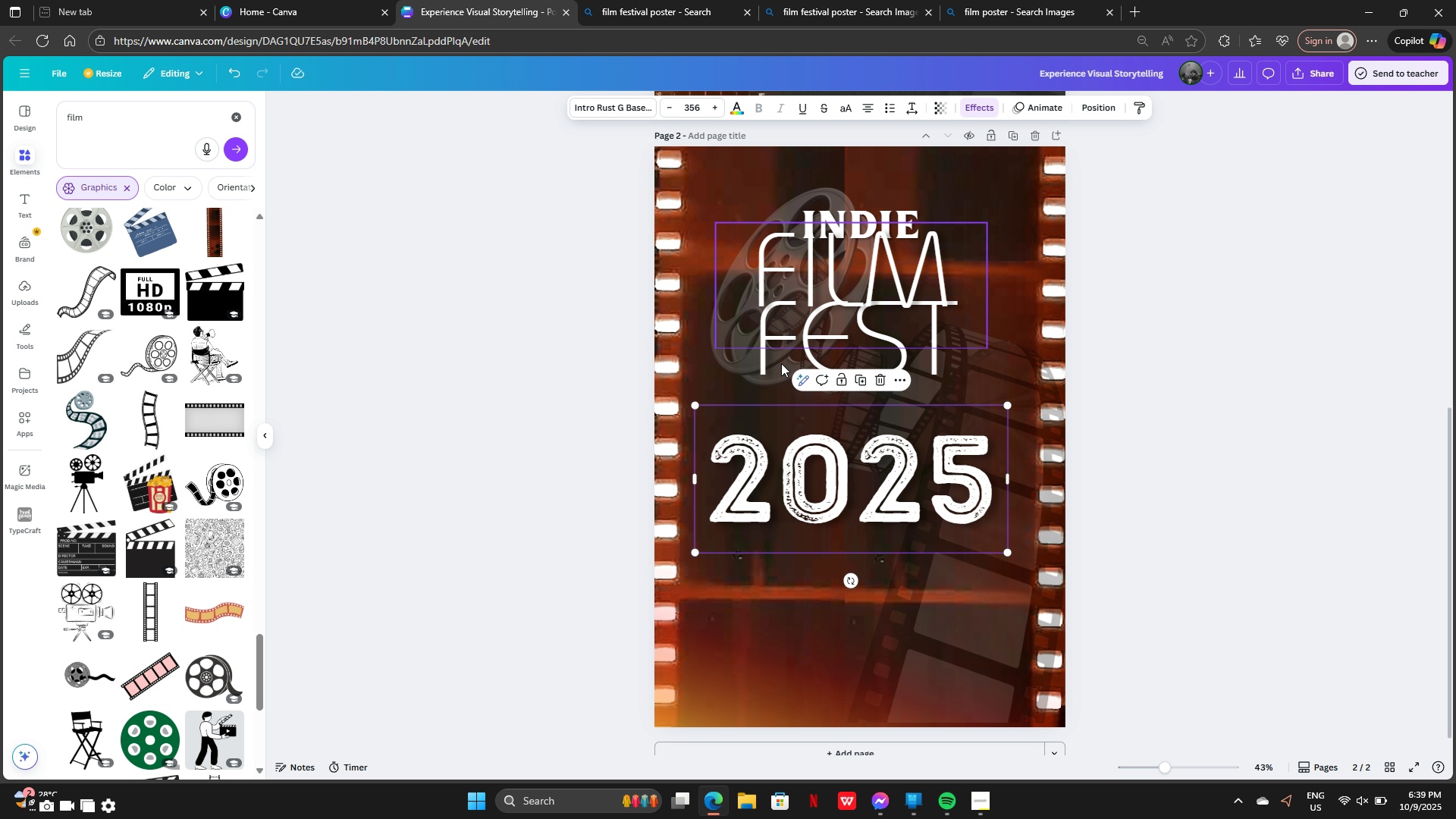 
left_click_drag(start_coordinate=[781, 369], to_coordinate=[787, 419])
 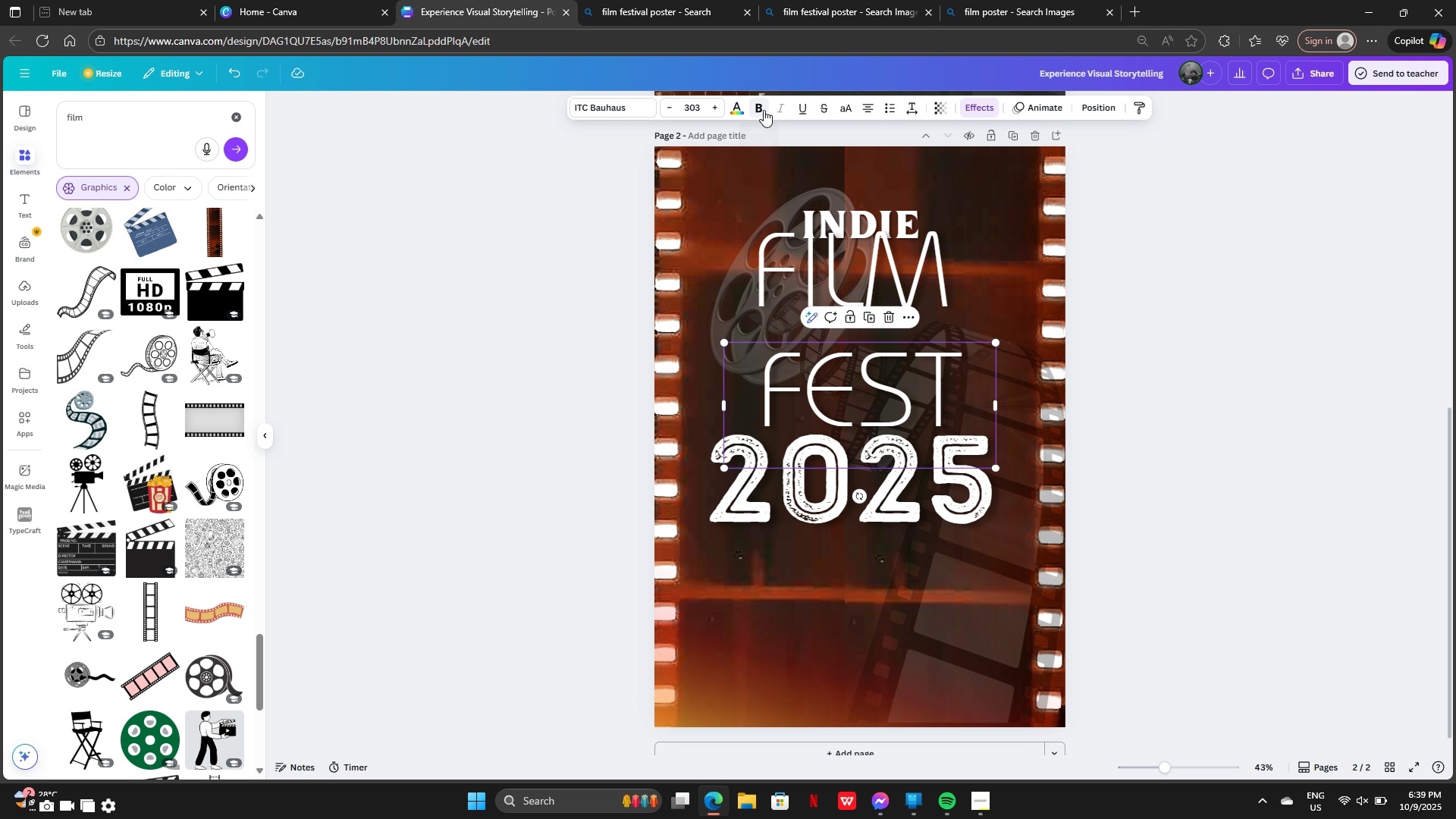 
left_click([763, 111])
 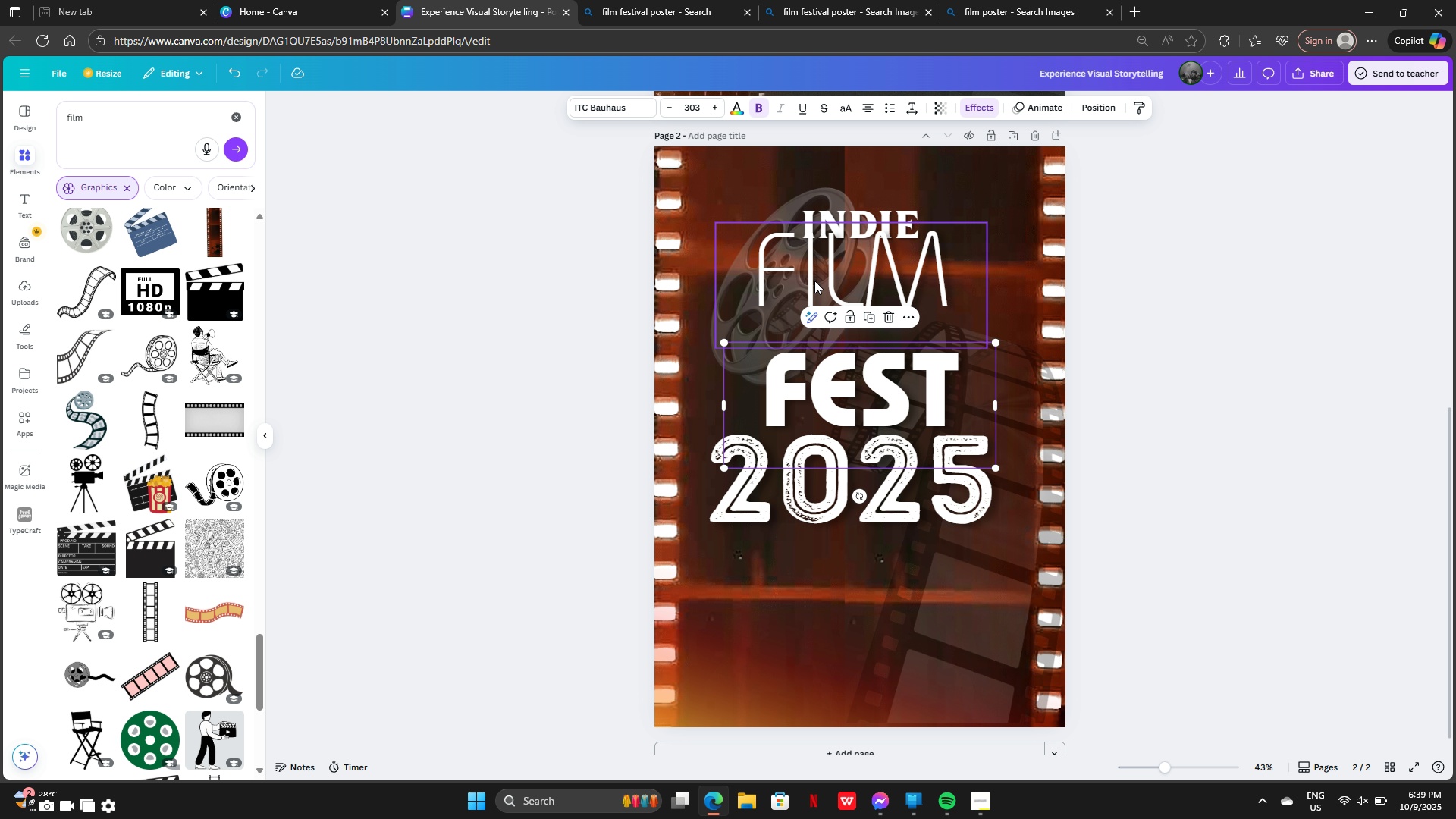 
left_click([814, 281])
 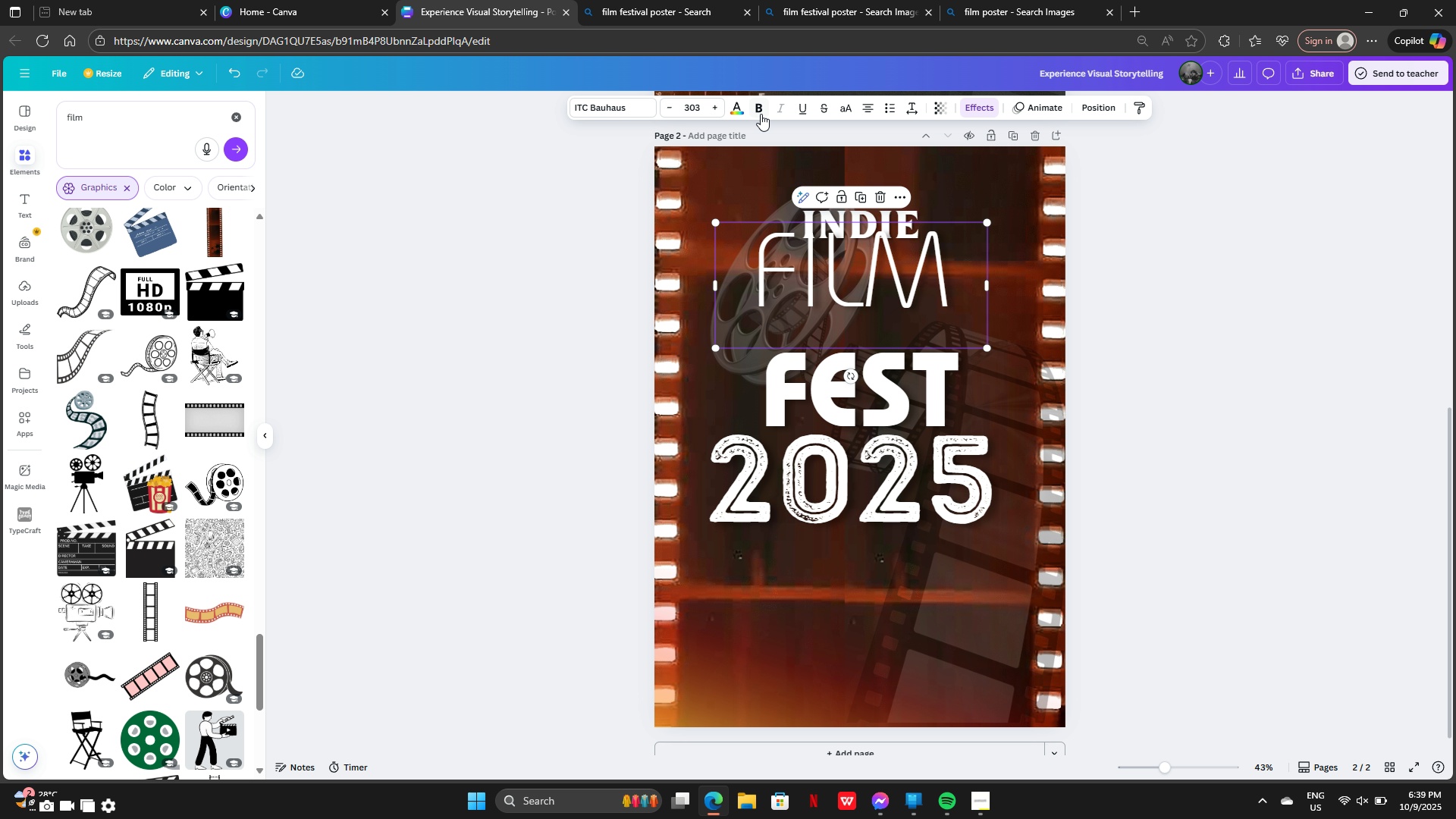 
left_click([761, 114])
 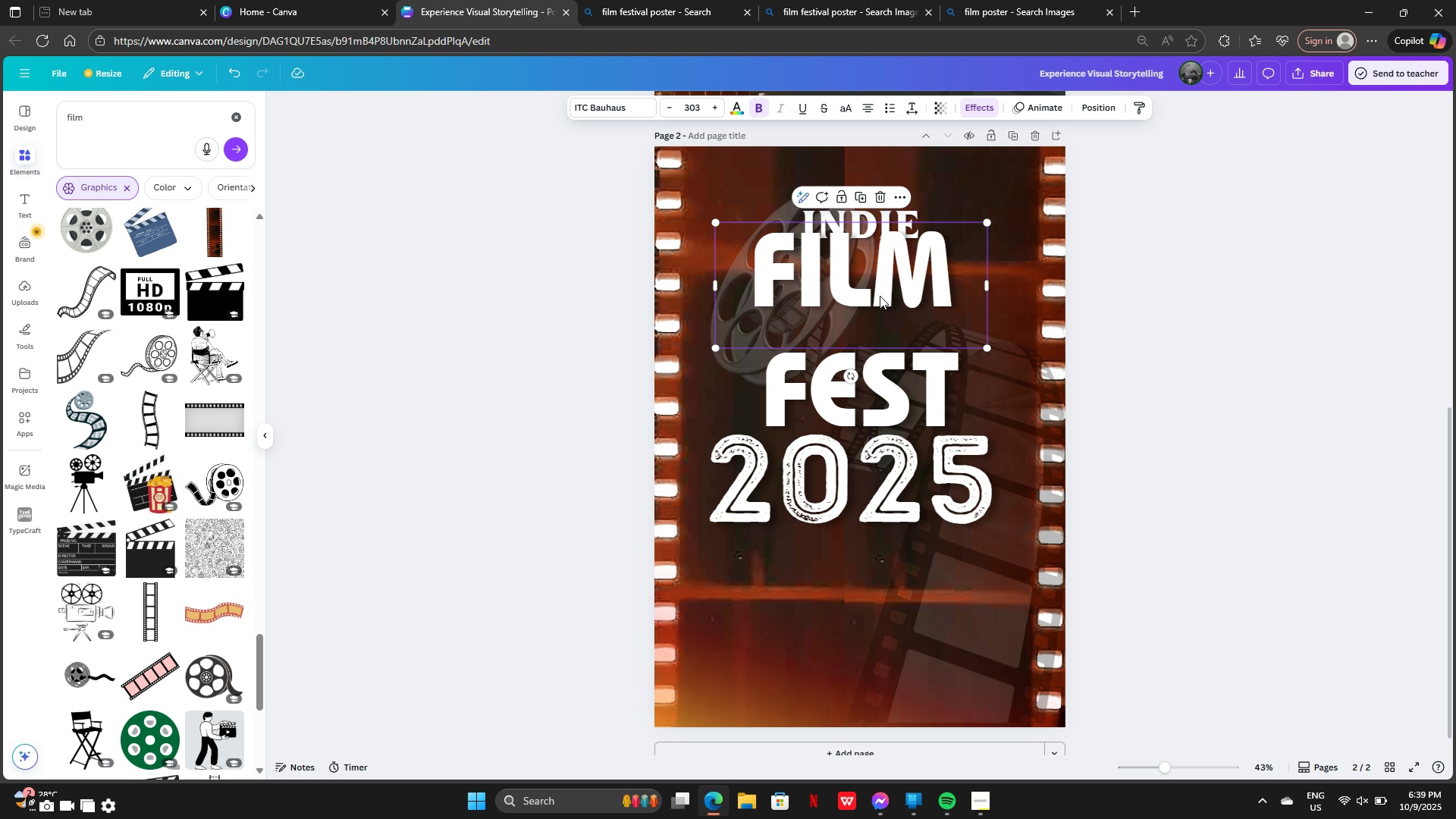 
left_click_drag(start_coordinate=[880, 297], to_coordinate=[891, 337])
 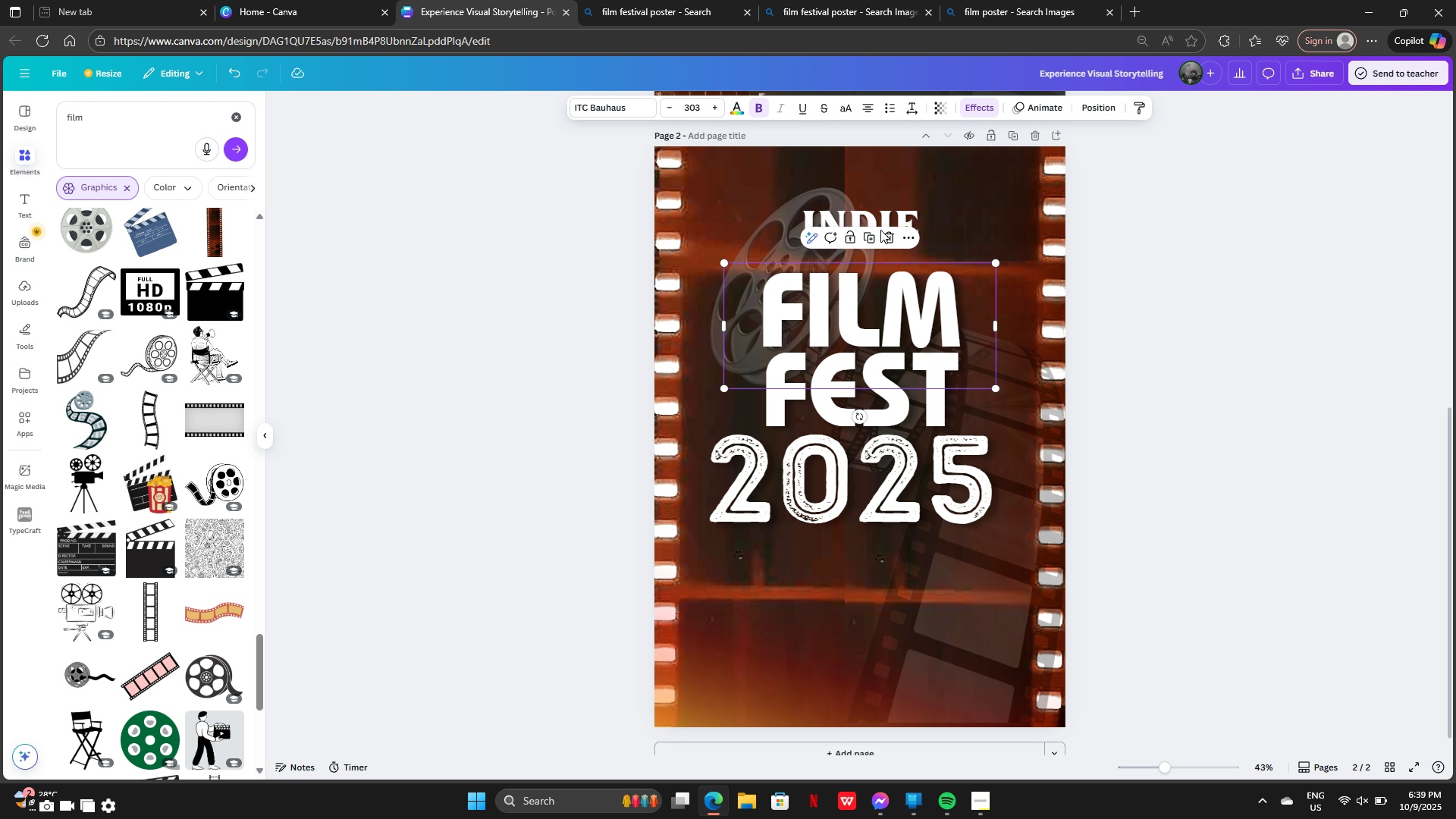 
left_click([880, 230])
 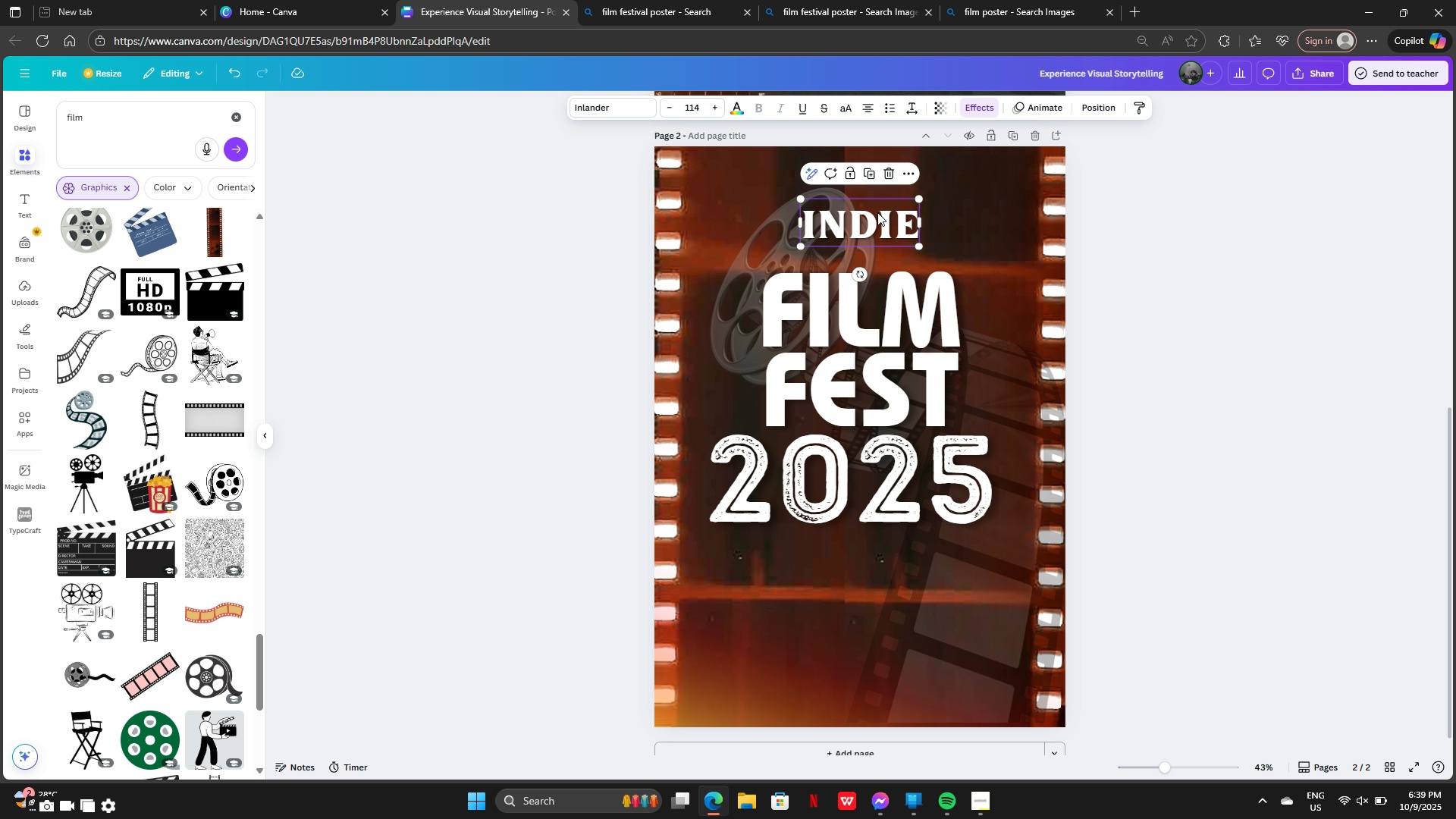 
left_click([877, 212])
 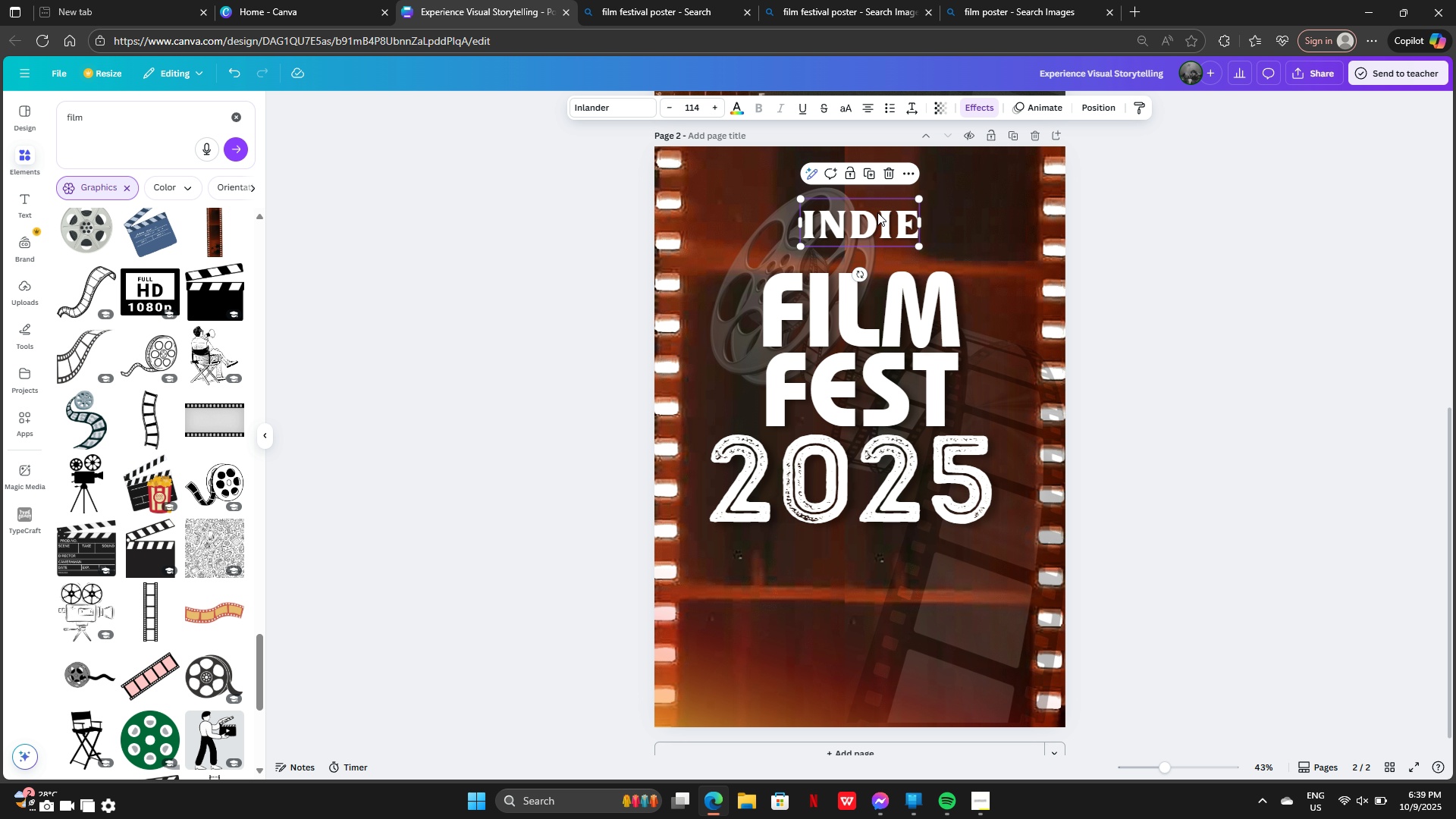 
left_click_drag(start_coordinate=[877, 212], to_coordinate=[878, 242])
 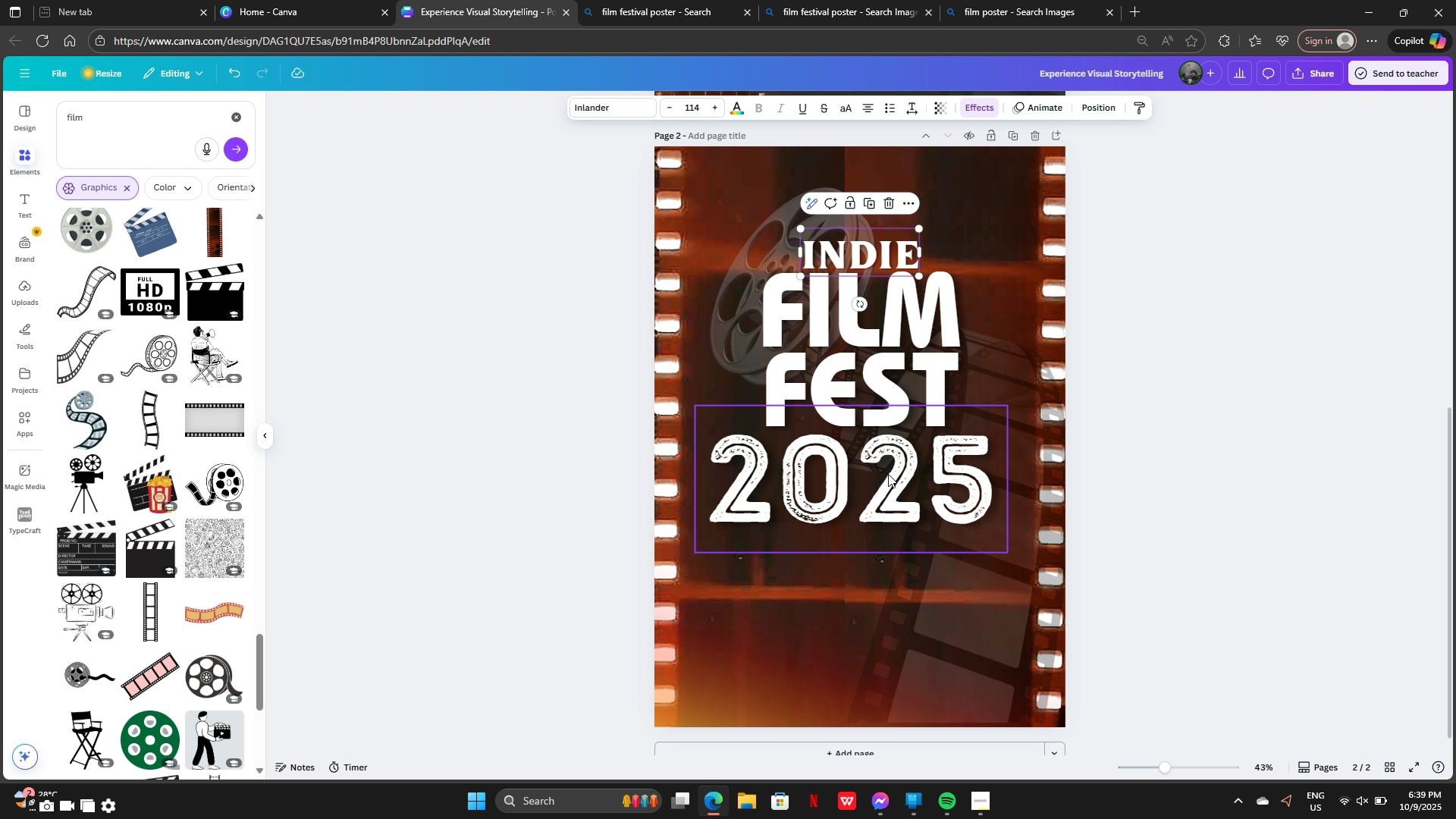 
left_click_drag(start_coordinate=[888, 475], to_coordinate=[894, 473])
 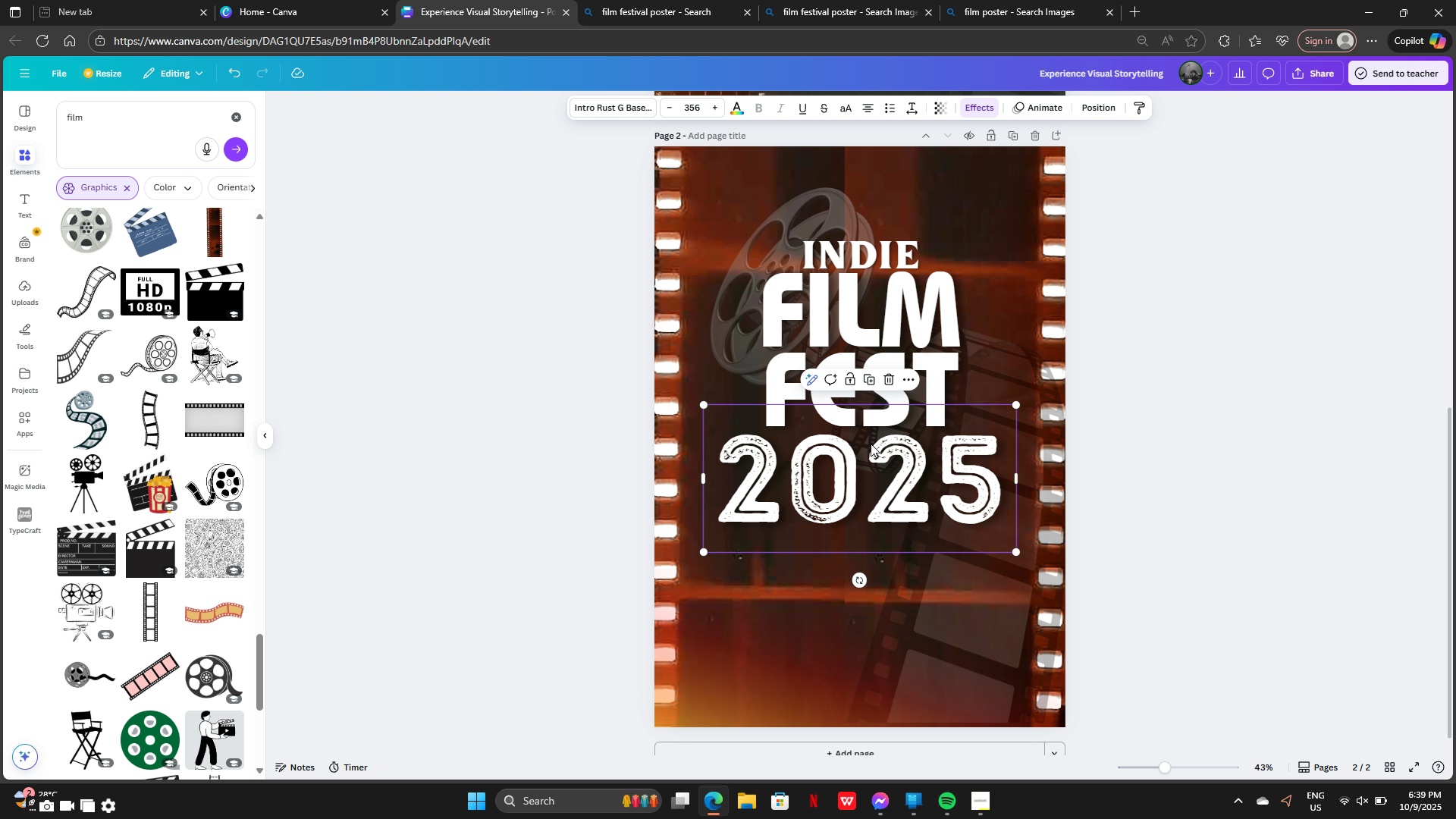 
left_click_drag(start_coordinate=[876, 500], to_coordinate=[877, 509])
 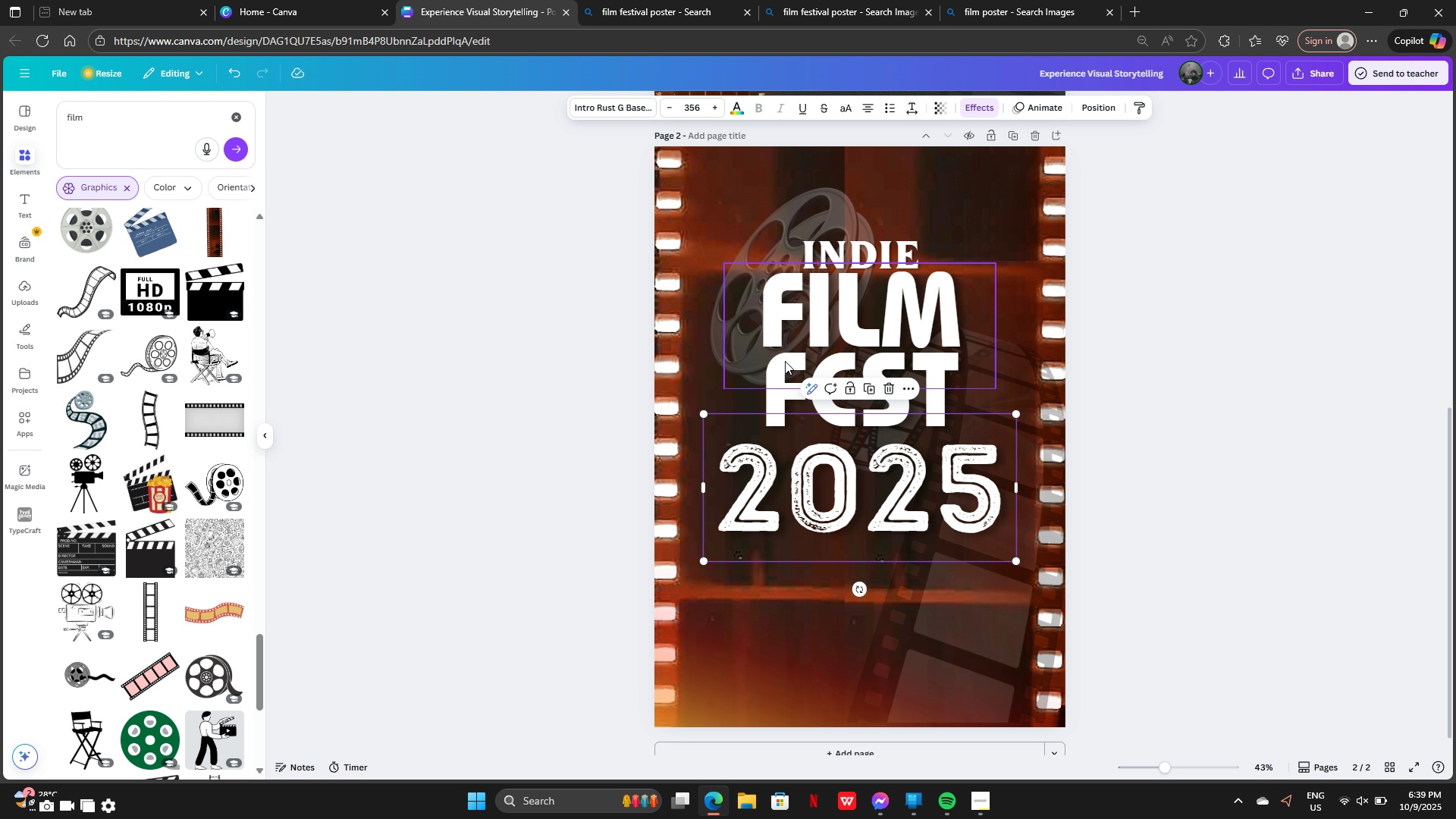 
left_click([785, 361])
 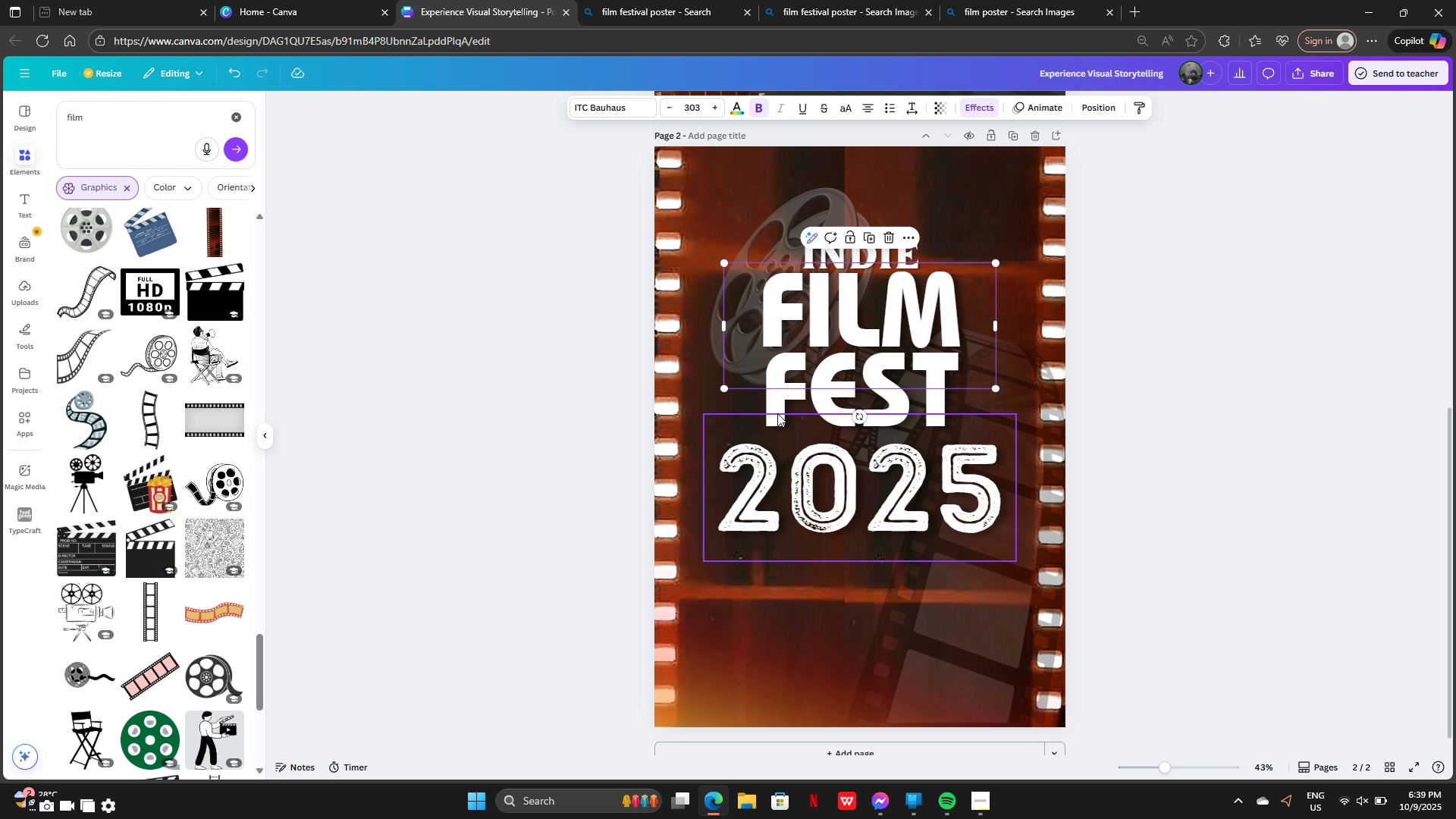 
left_click([777, 413])
 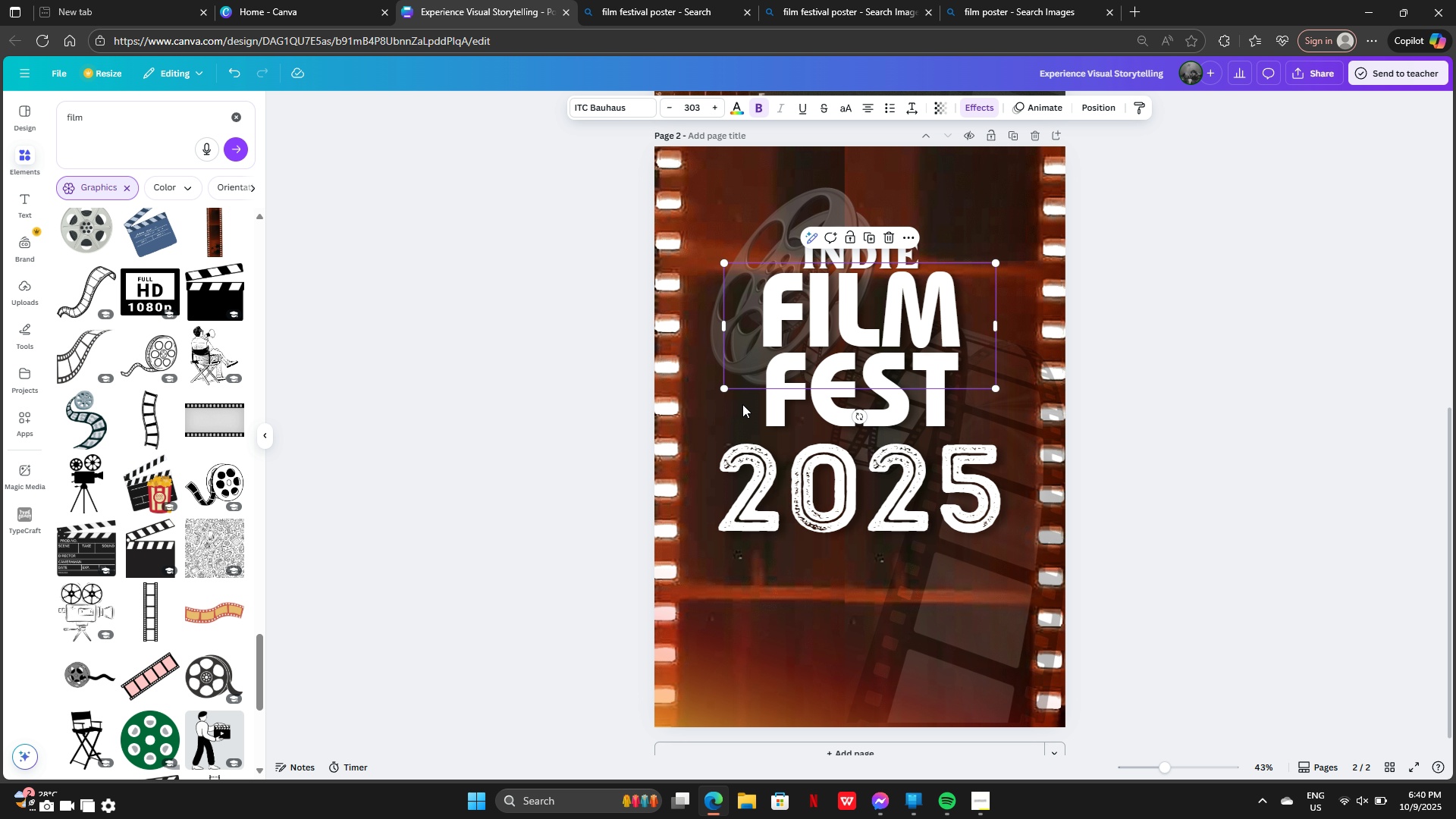 
left_click([741, 404])
 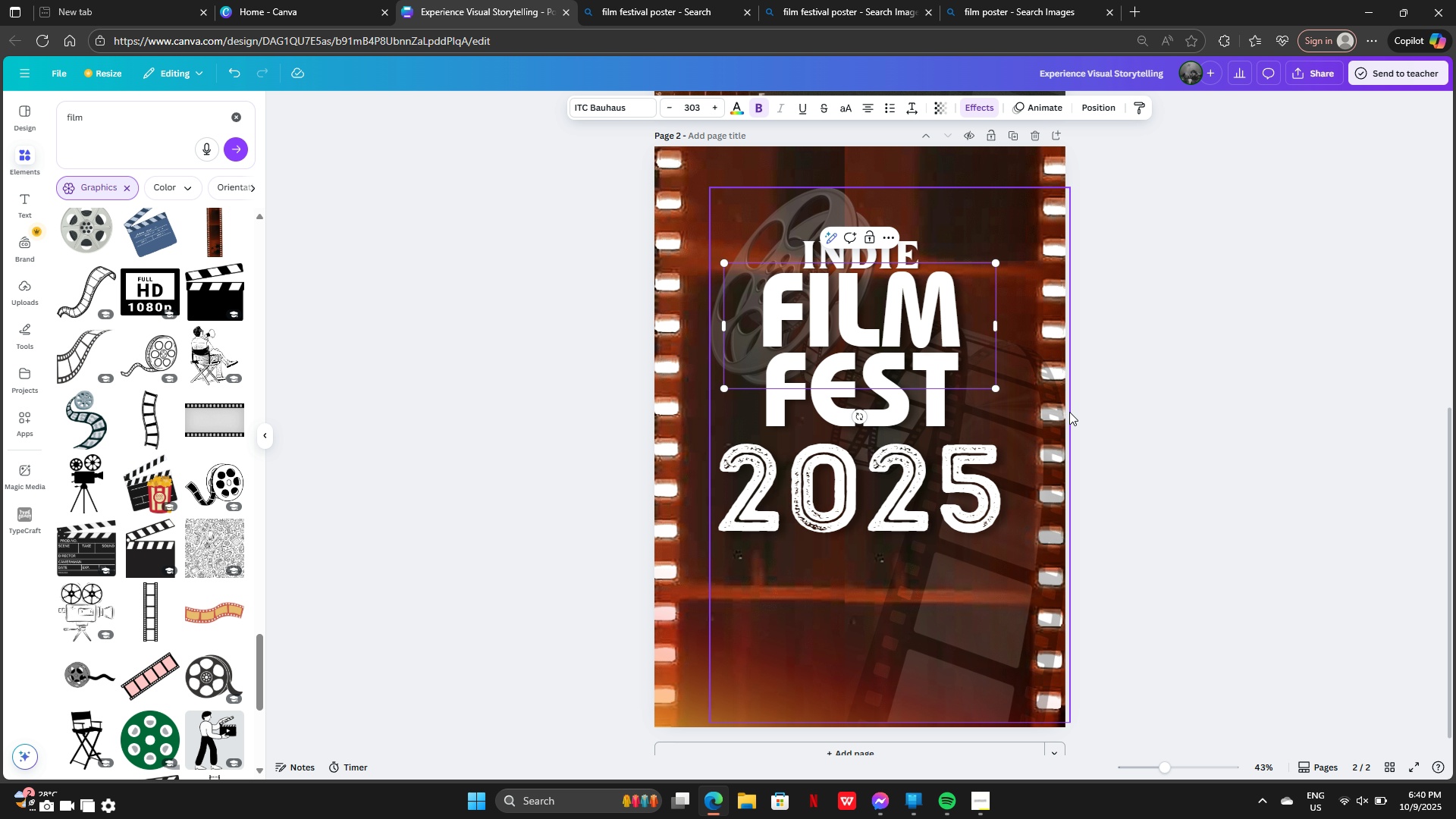 
left_click([1095, 412])
 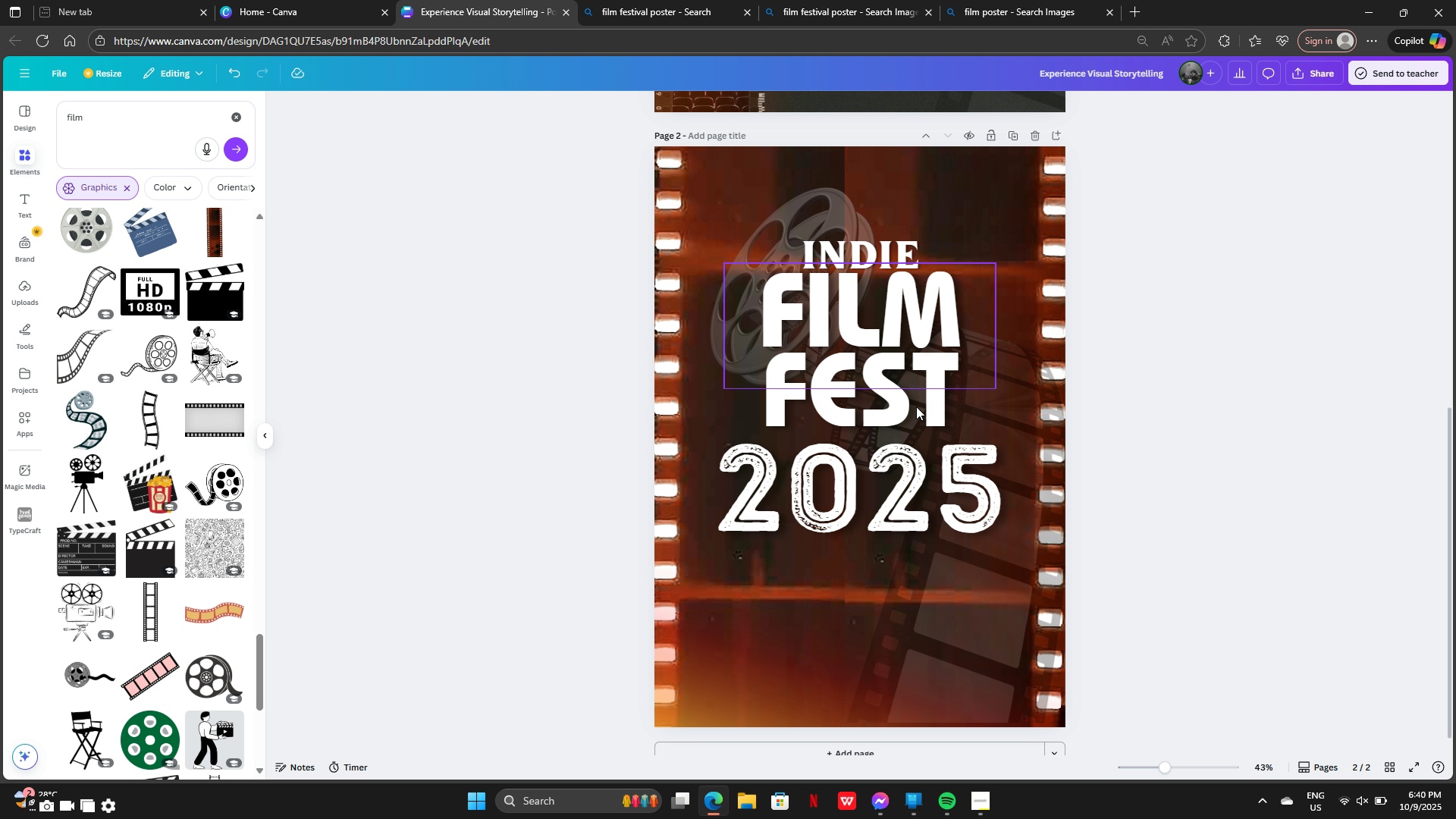 
left_click_drag(start_coordinate=[902, 471], to_coordinate=[899, 522])
 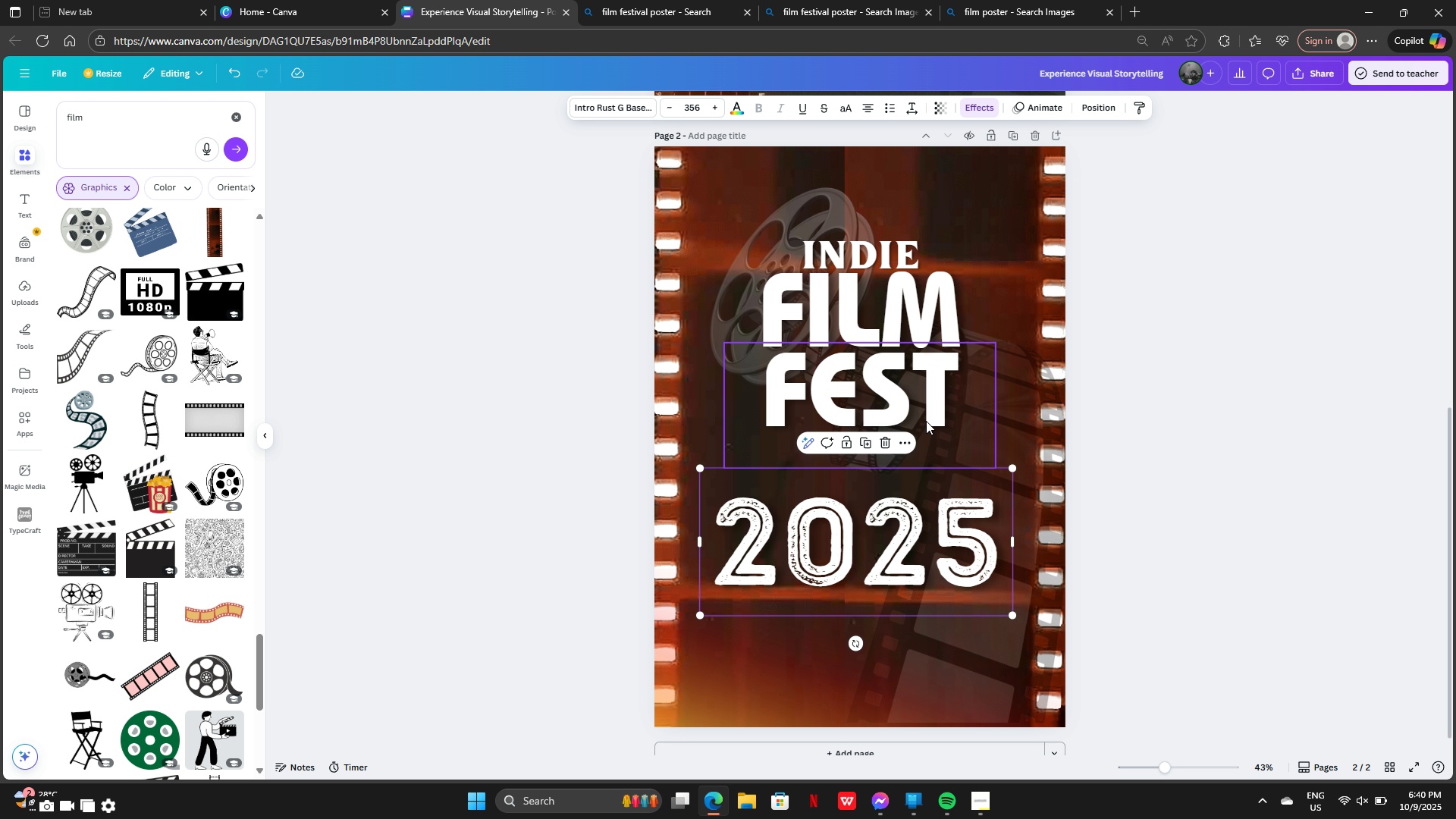 
left_click([926, 421])
 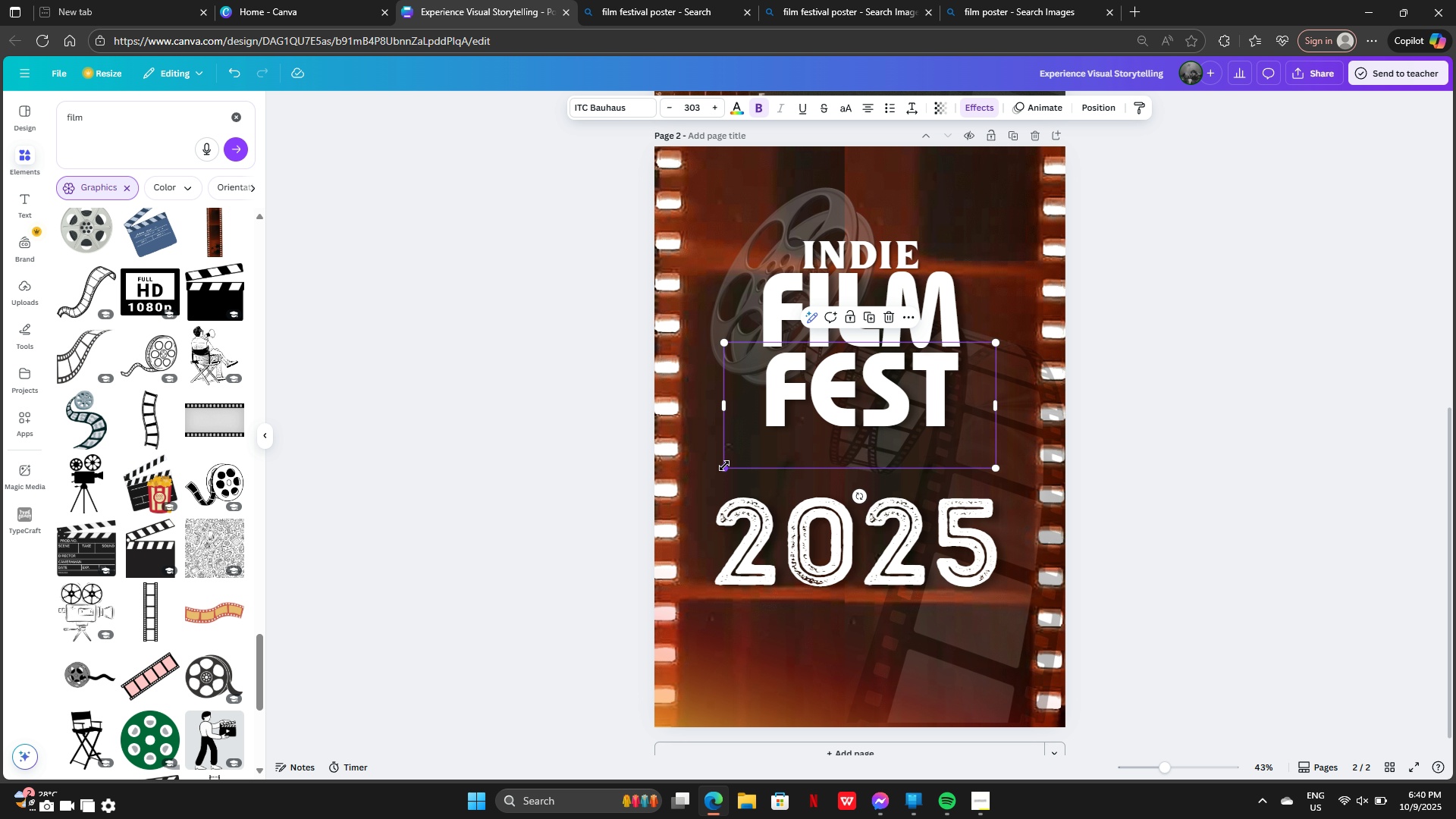 
left_click_drag(start_coordinate=[724, 466], to_coordinate=[635, 494])
 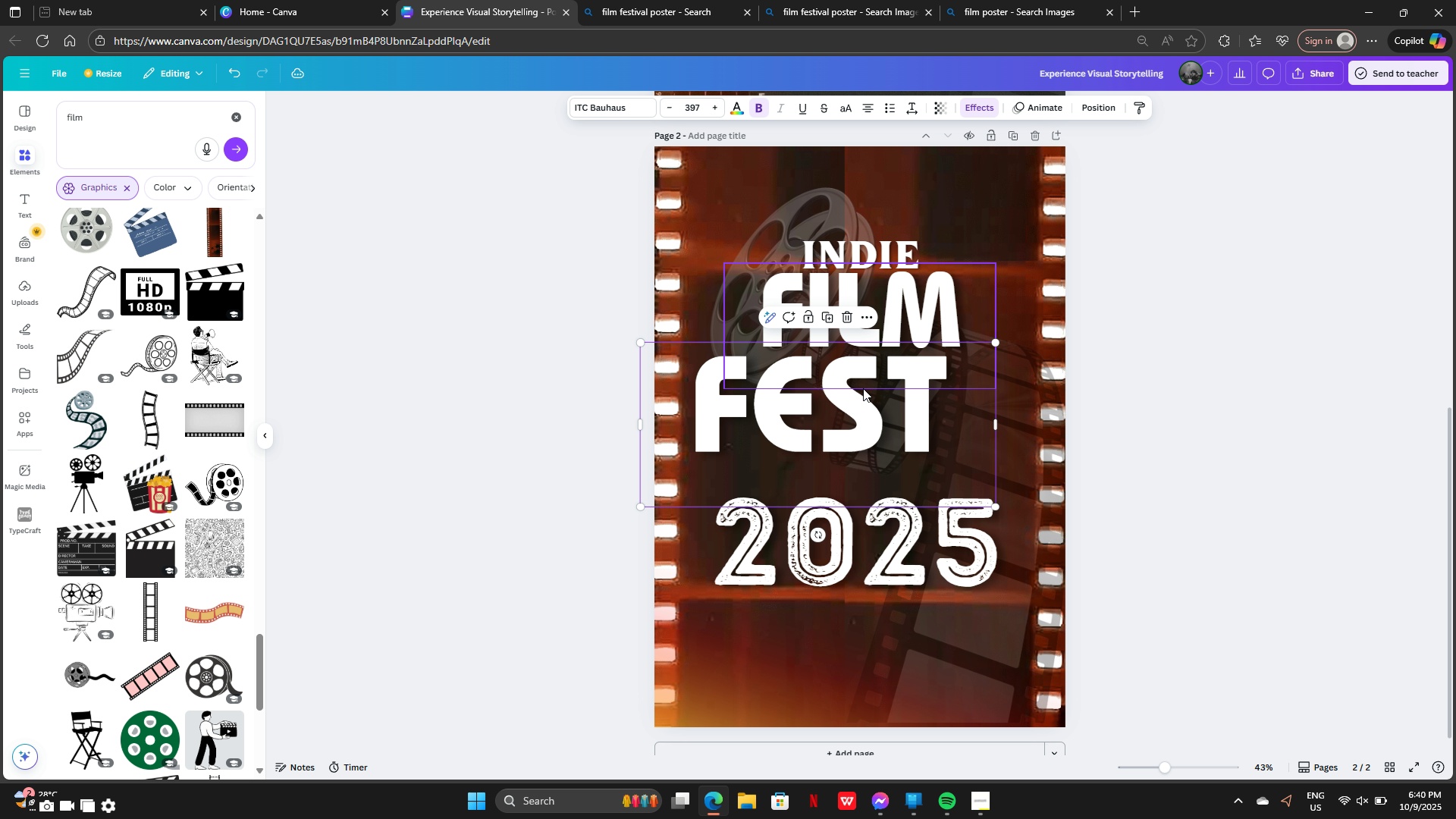 
left_click_drag(start_coordinate=[863, 389], to_coordinate=[912, 384])
 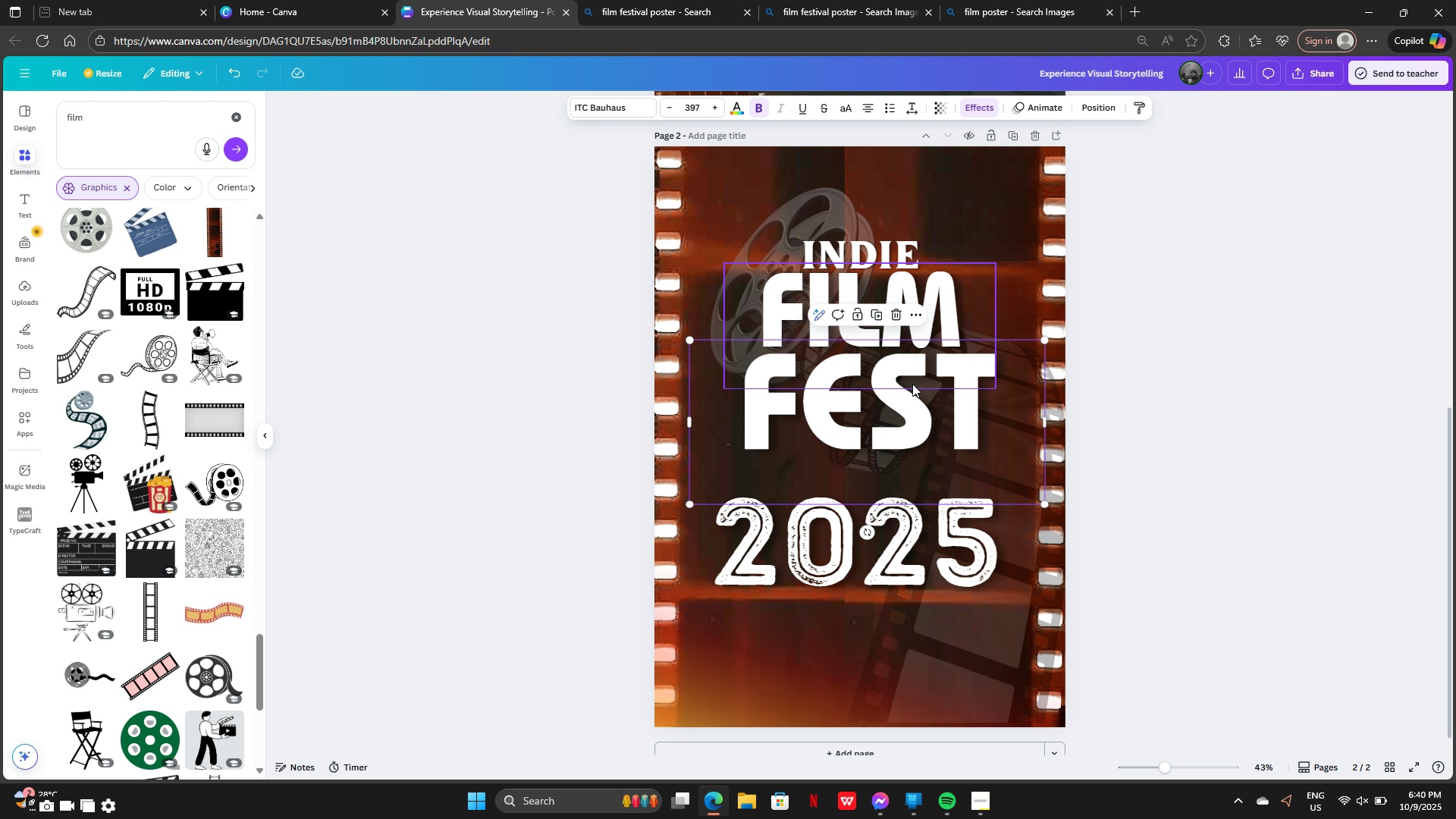 
key(Control+Z)
 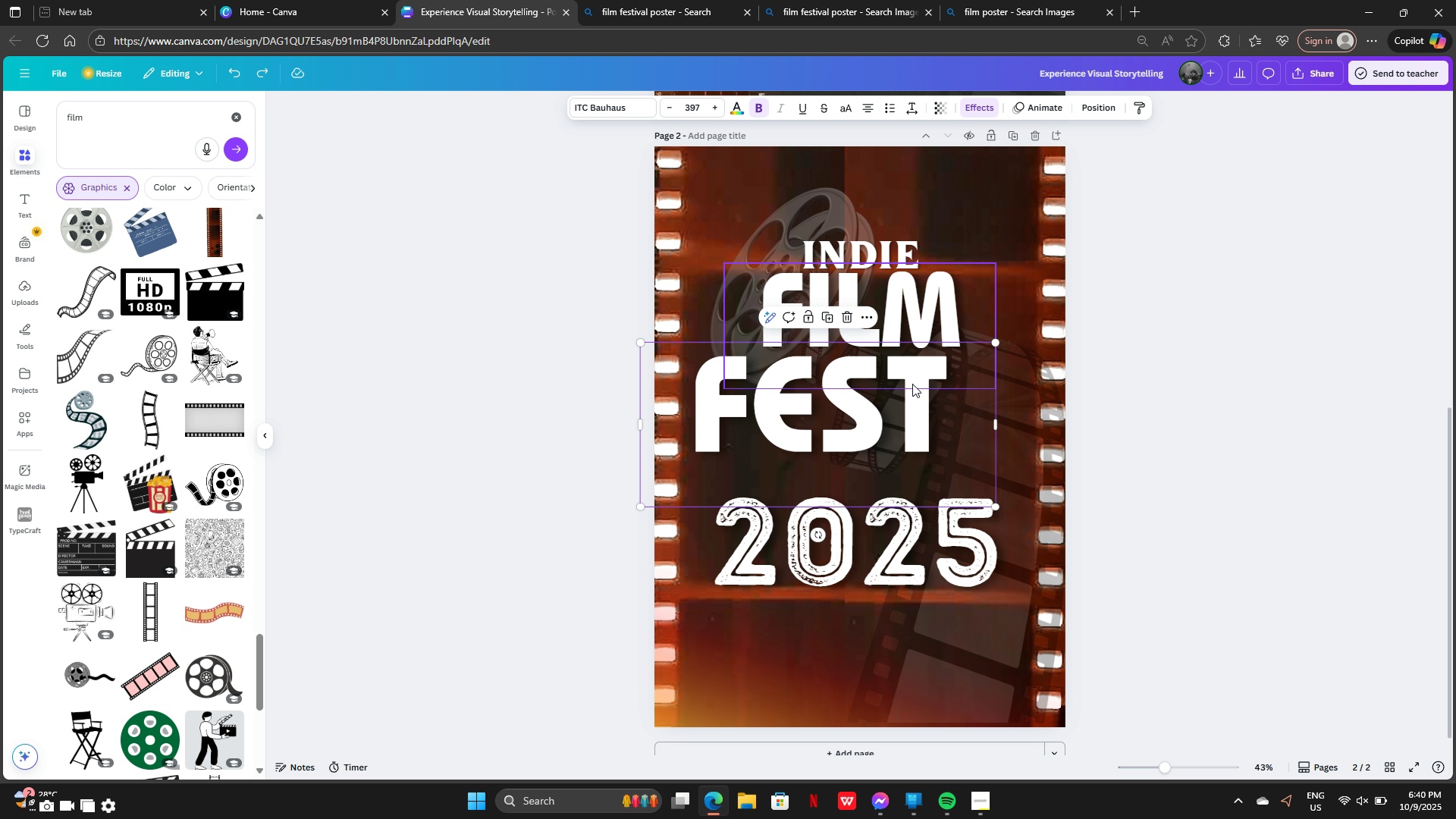 
key(Control+Z)
 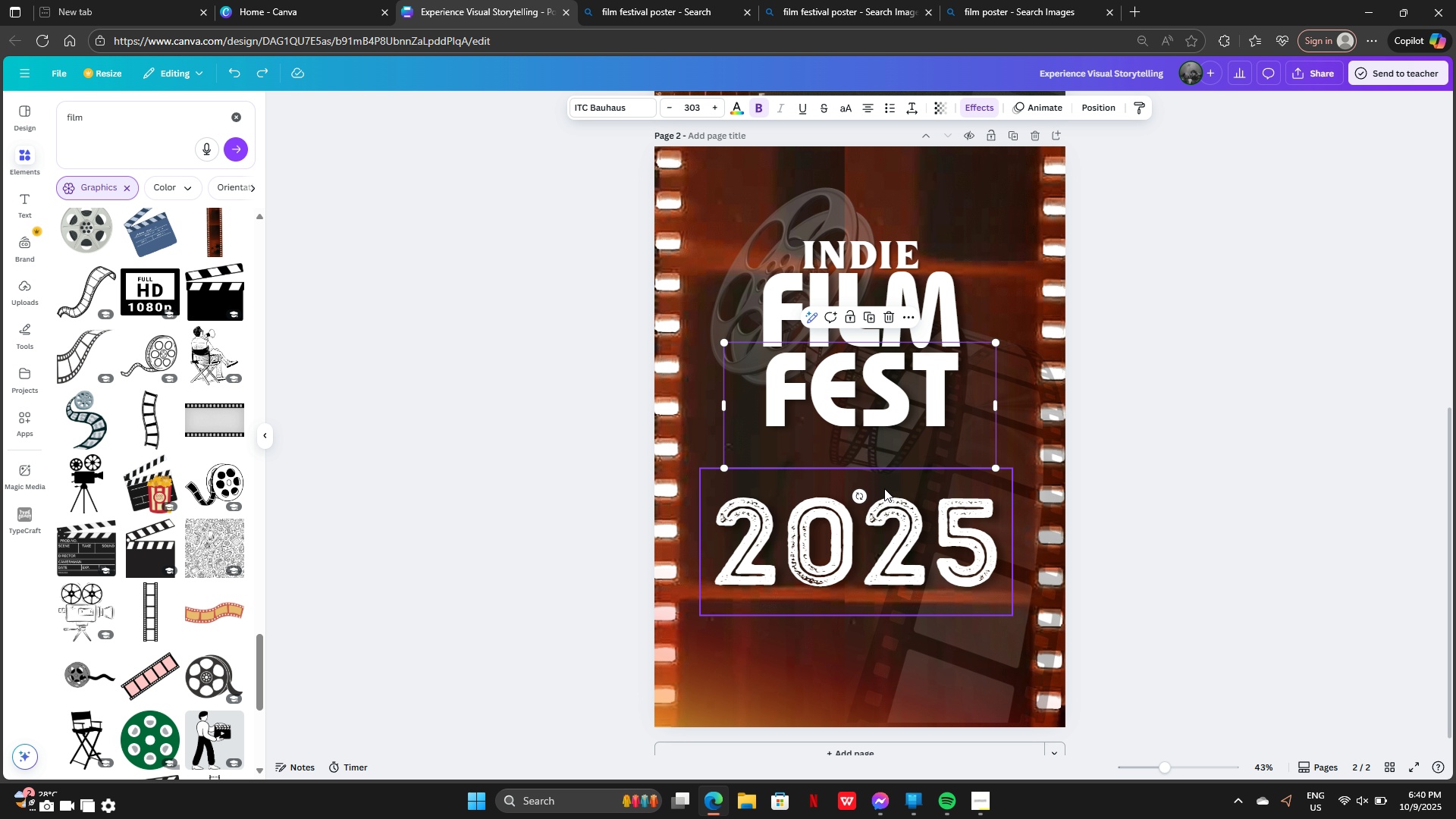 
left_click_drag(start_coordinate=[878, 530], to_coordinate=[894, 458])
 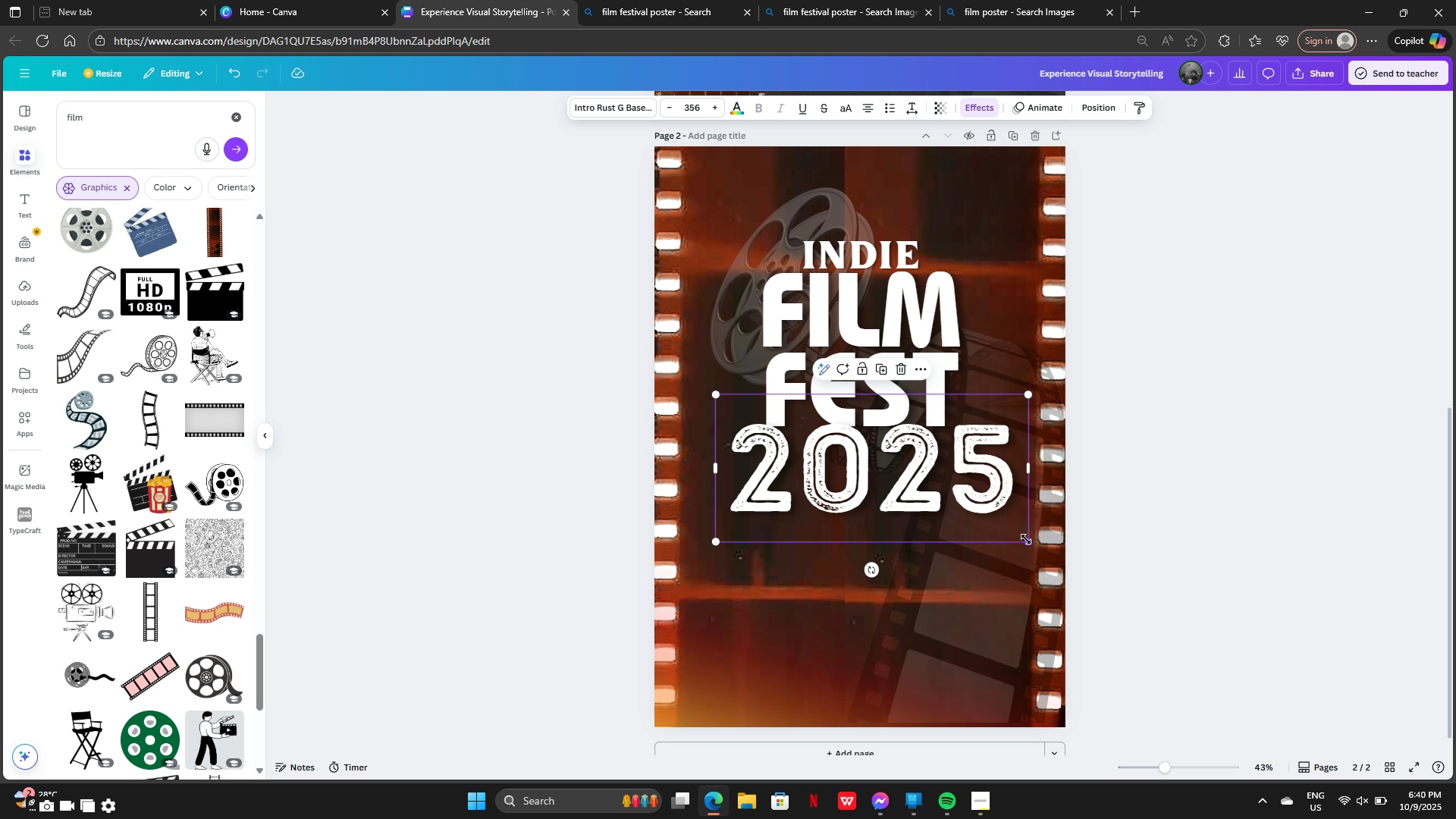 
left_click_drag(start_coordinate=[1031, 541], to_coordinate=[896, 475])
 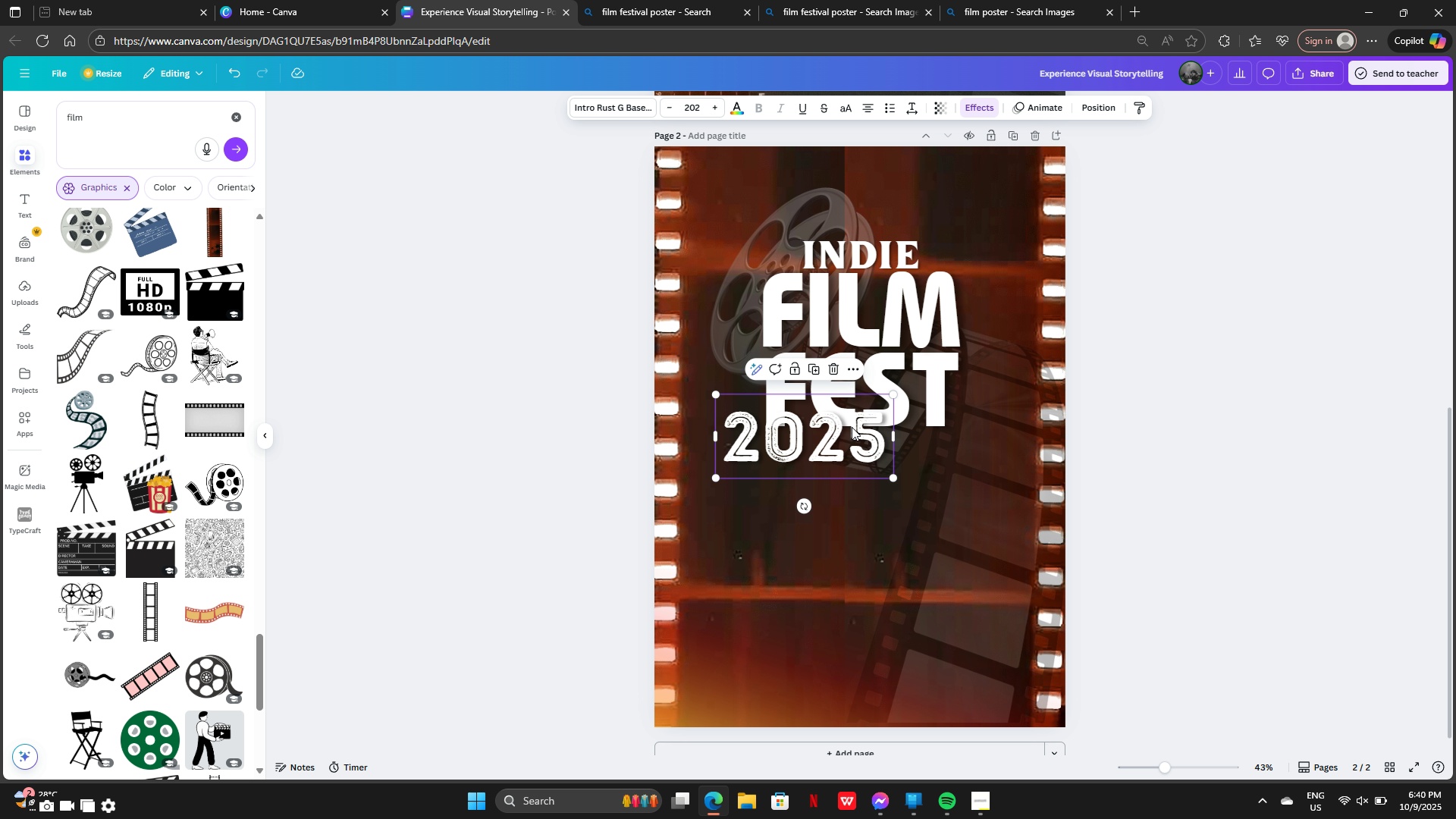 
left_click_drag(start_coordinate=[852, 427], to_coordinate=[907, 451])
 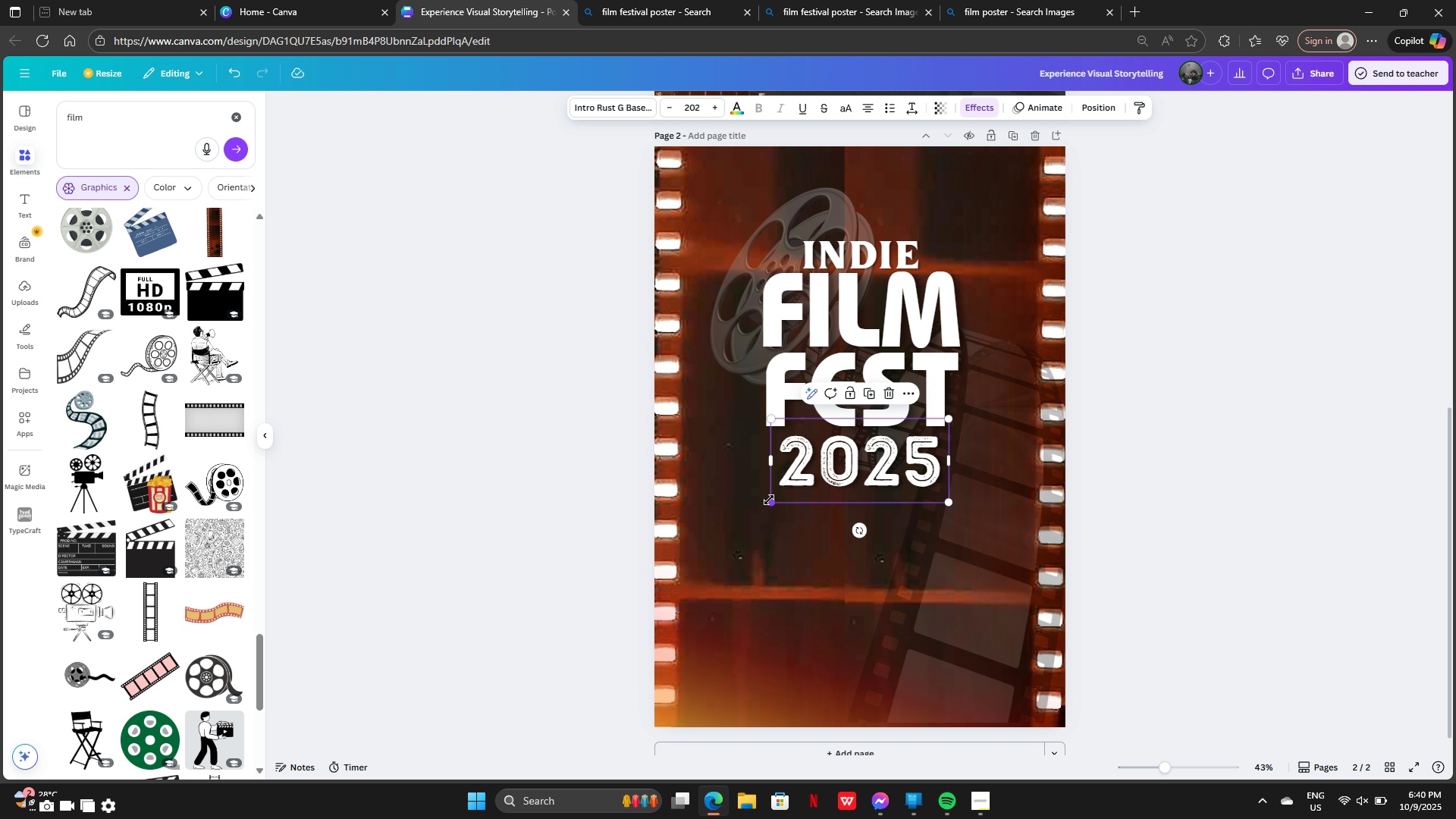 
left_click_drag(start_coordinate=[774, 500], to_coordinate=[752, 510])
 